 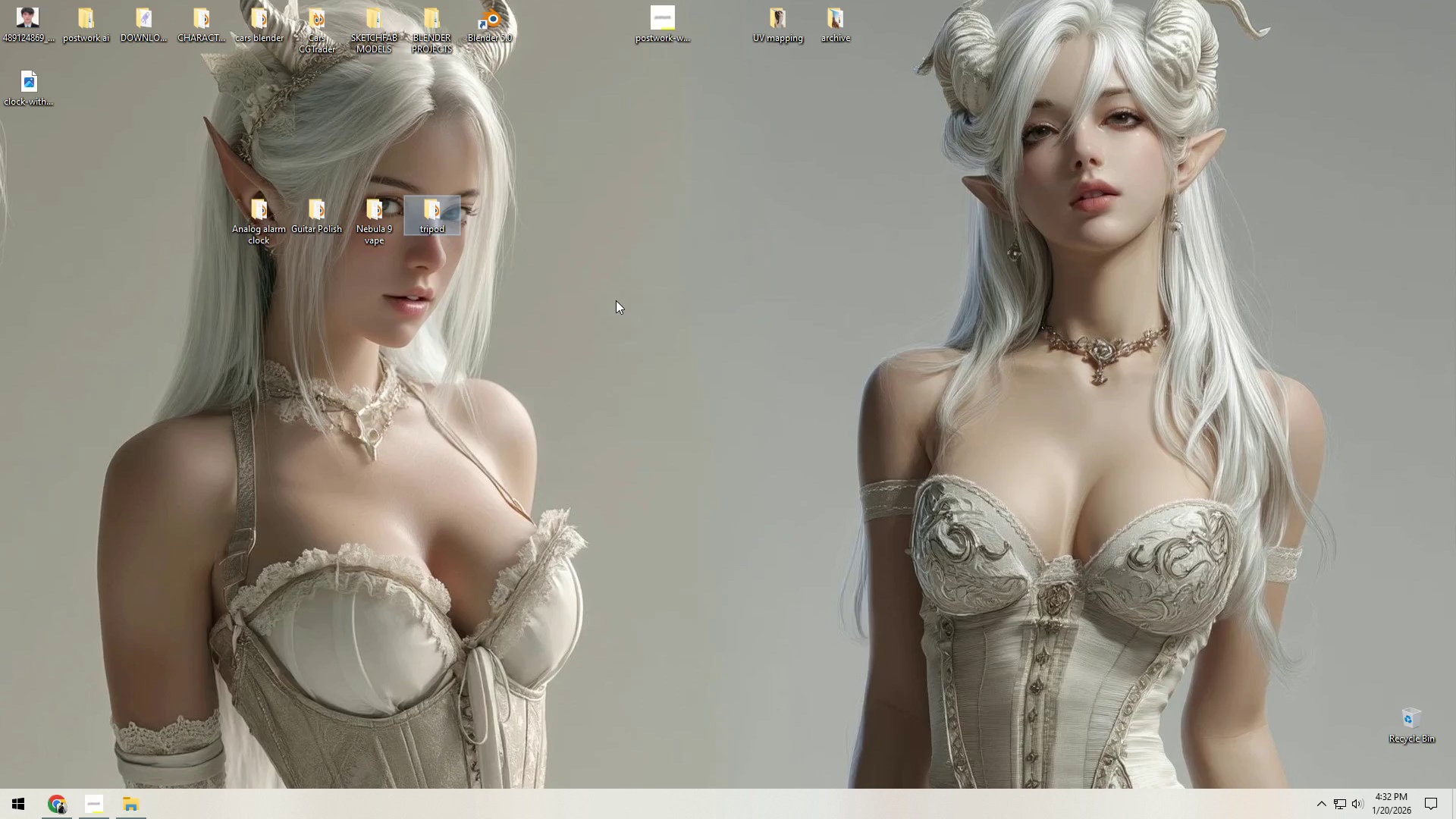 
left_click([450, 215])
 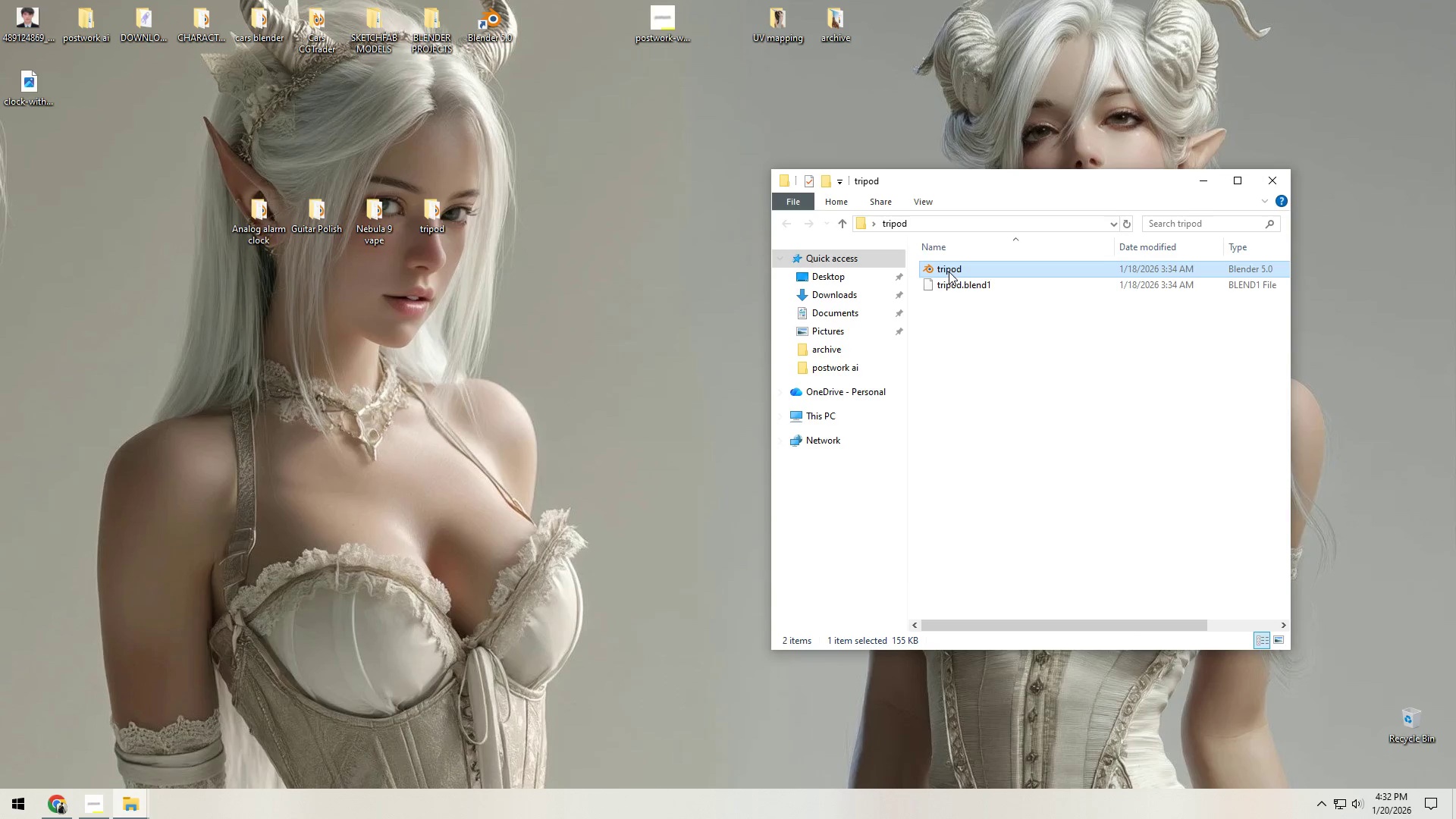 
key(NumpadEnter)
 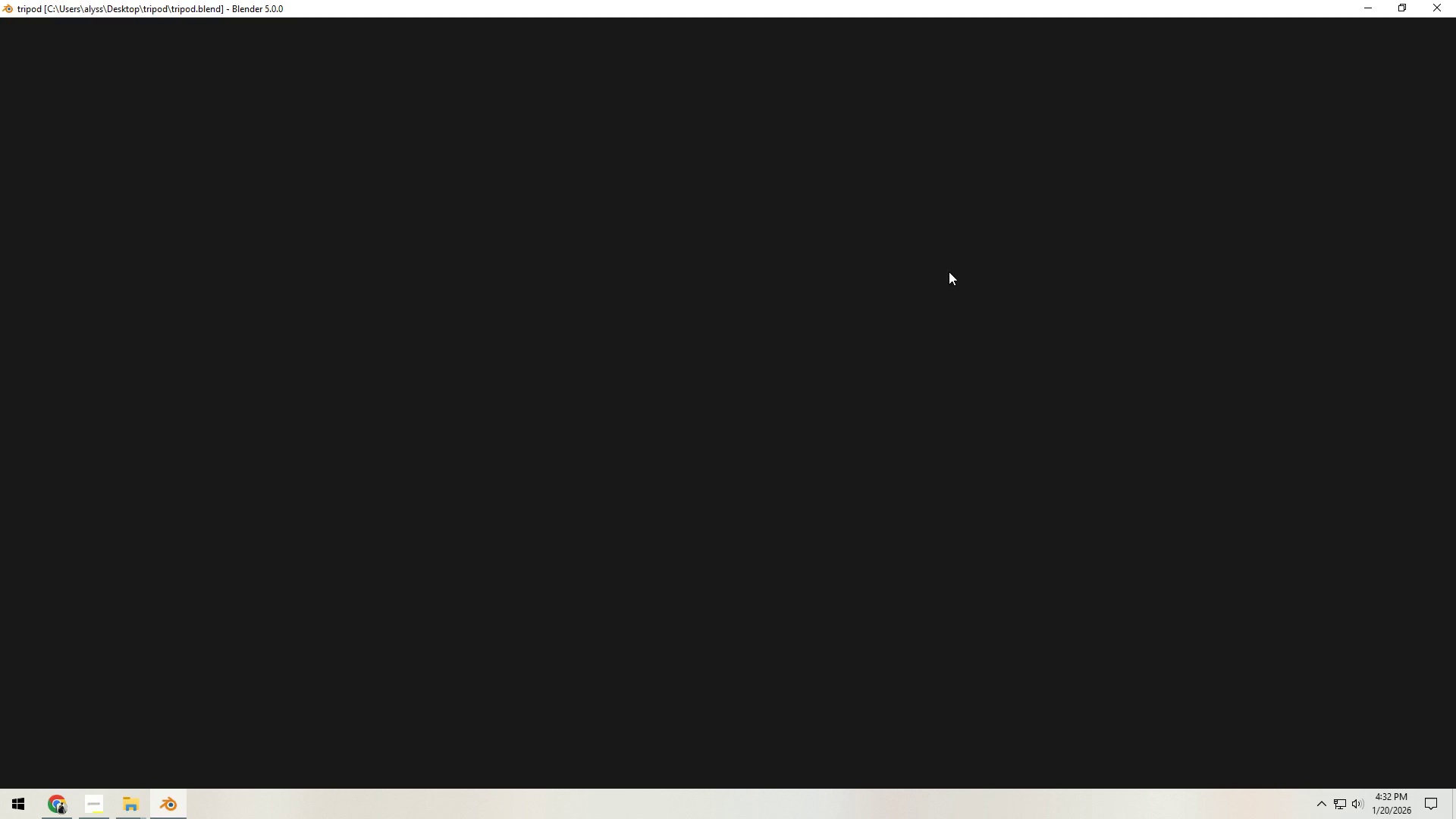 
wait(17.91)
 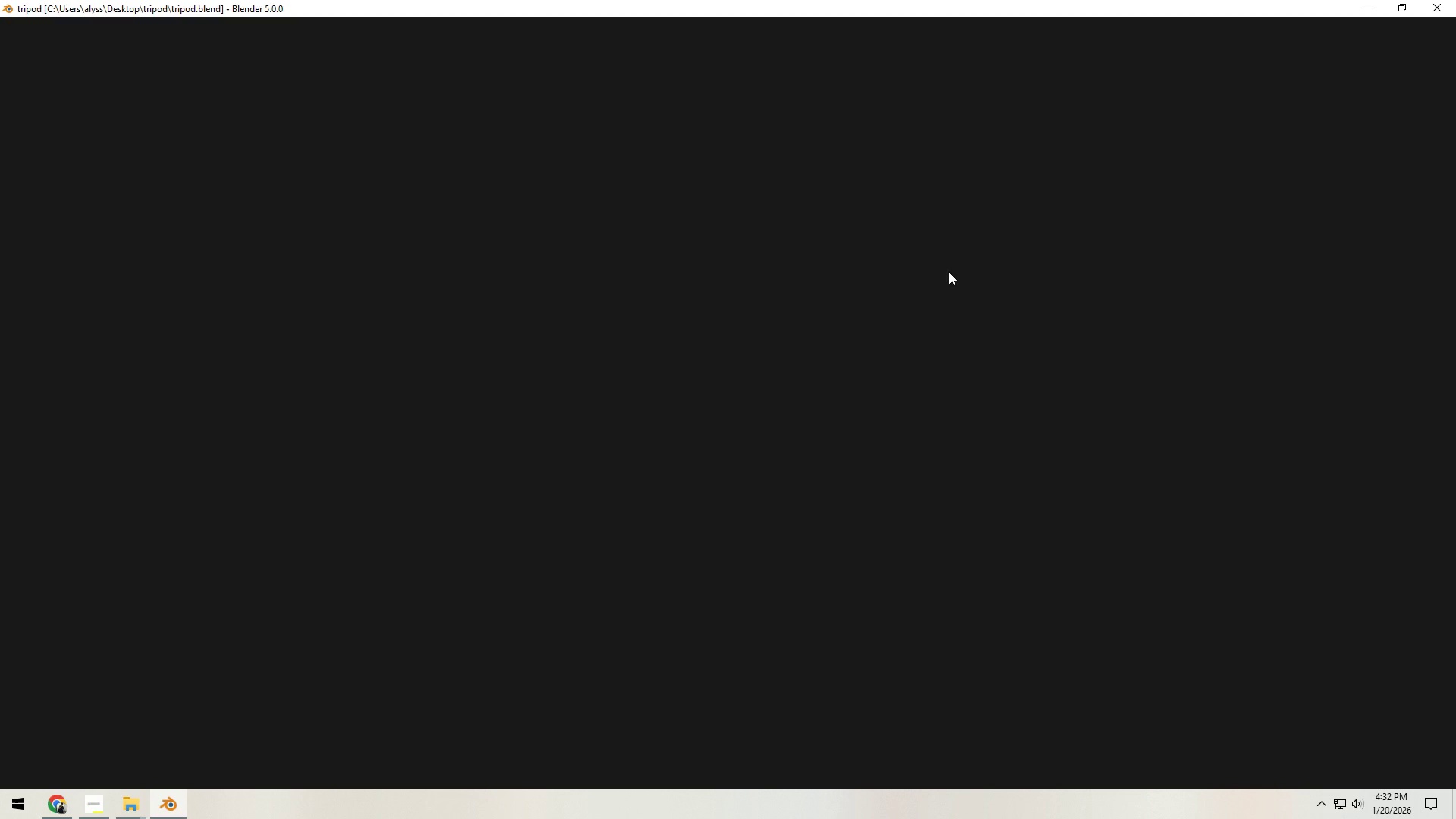 
hold_key(key=ShiftLeft, duration=0.48)
 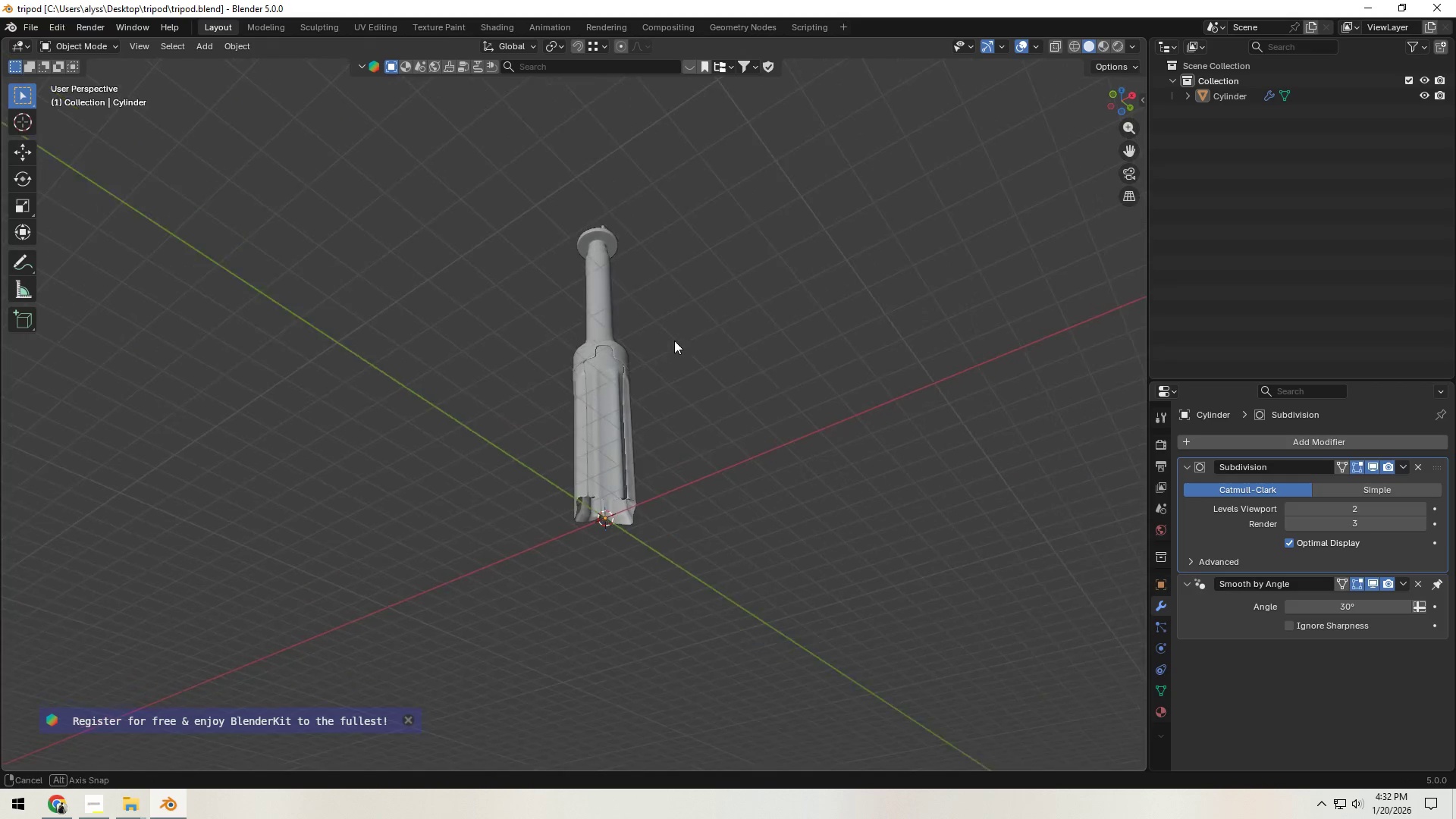 
scroll: coordinate [651, 403], scroll_direction: up, amount: 5.0
 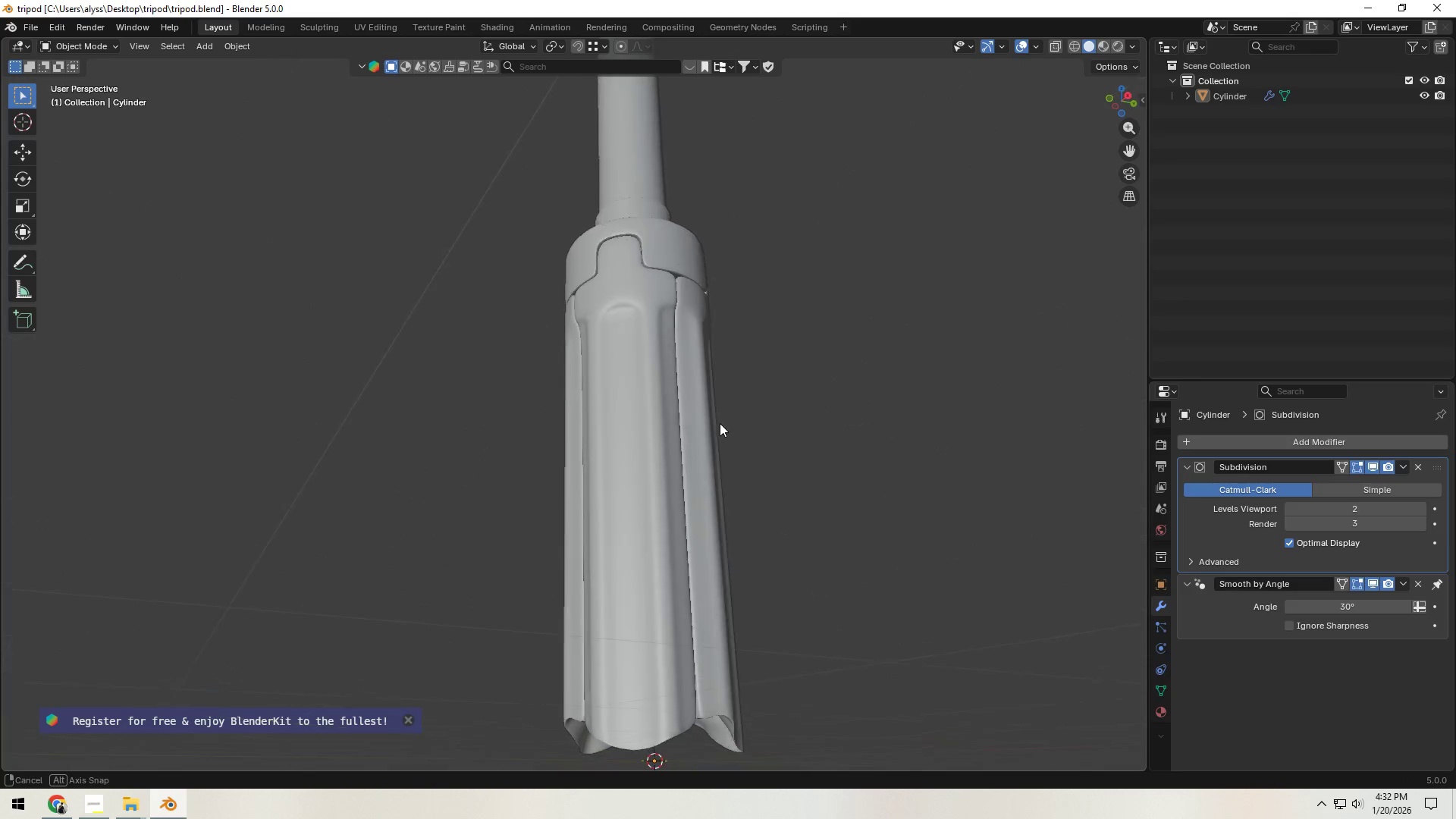 
left_click([648, 440])
 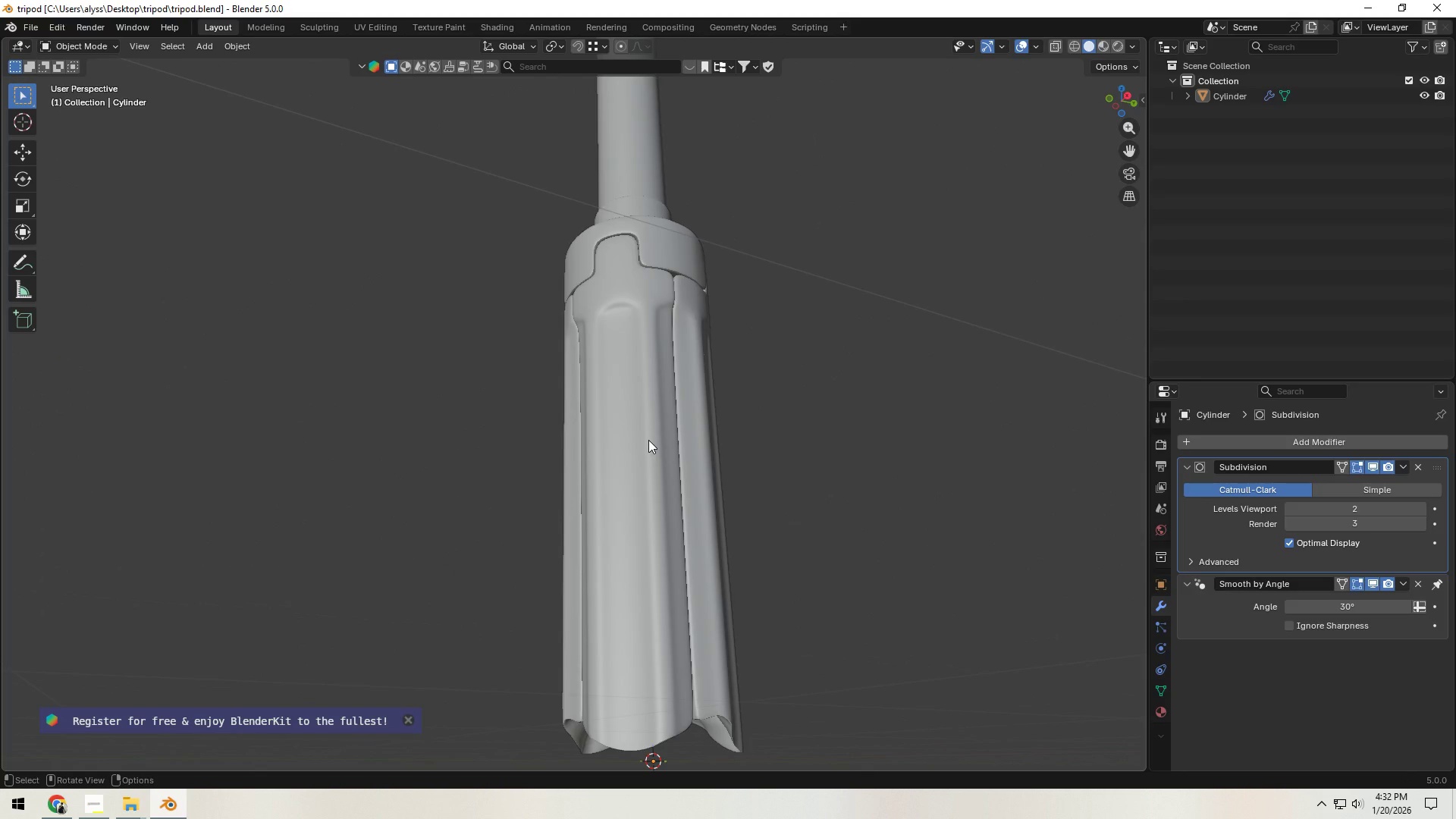 
key(Tab)
 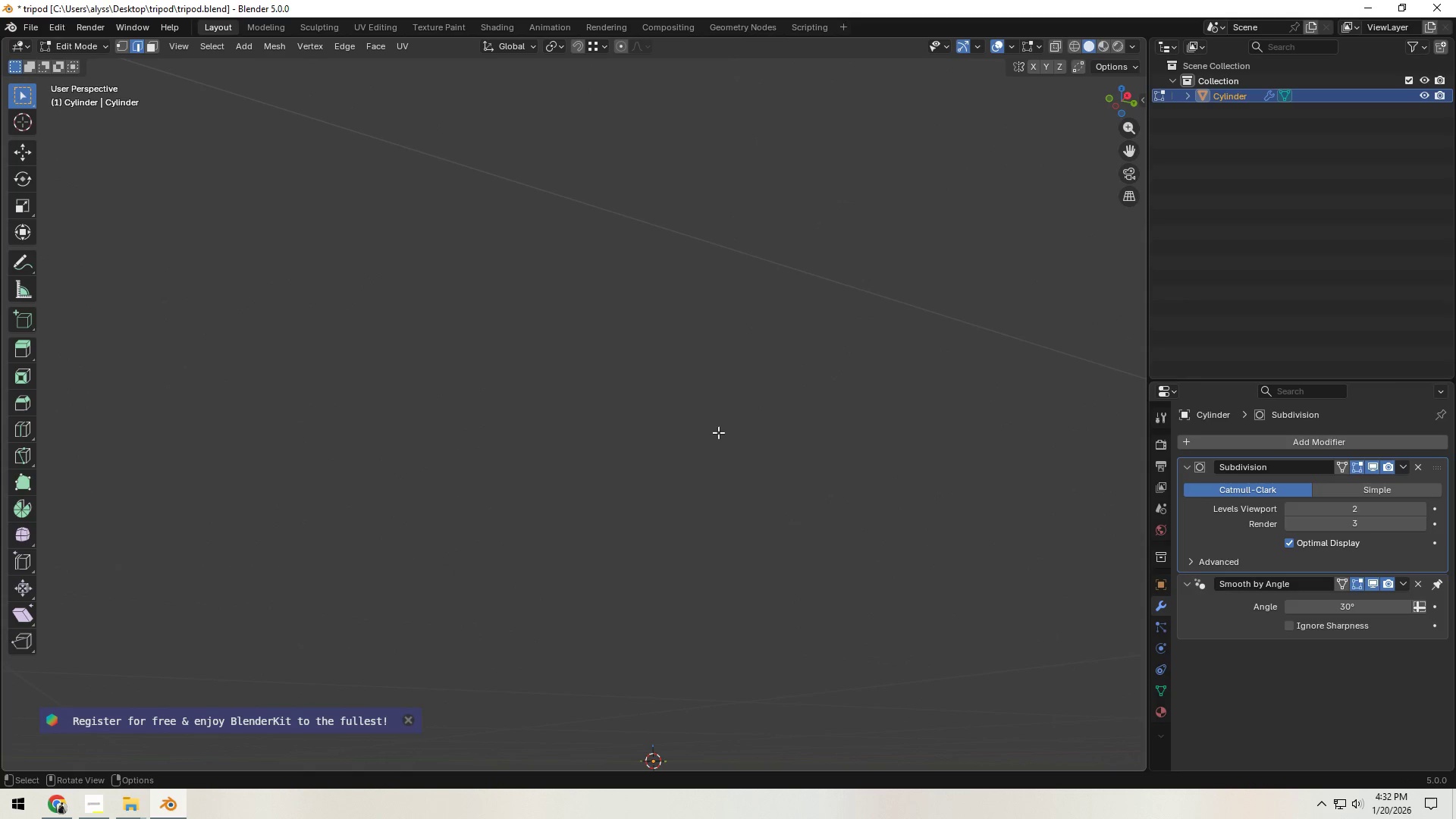 
key(Alt+H)
 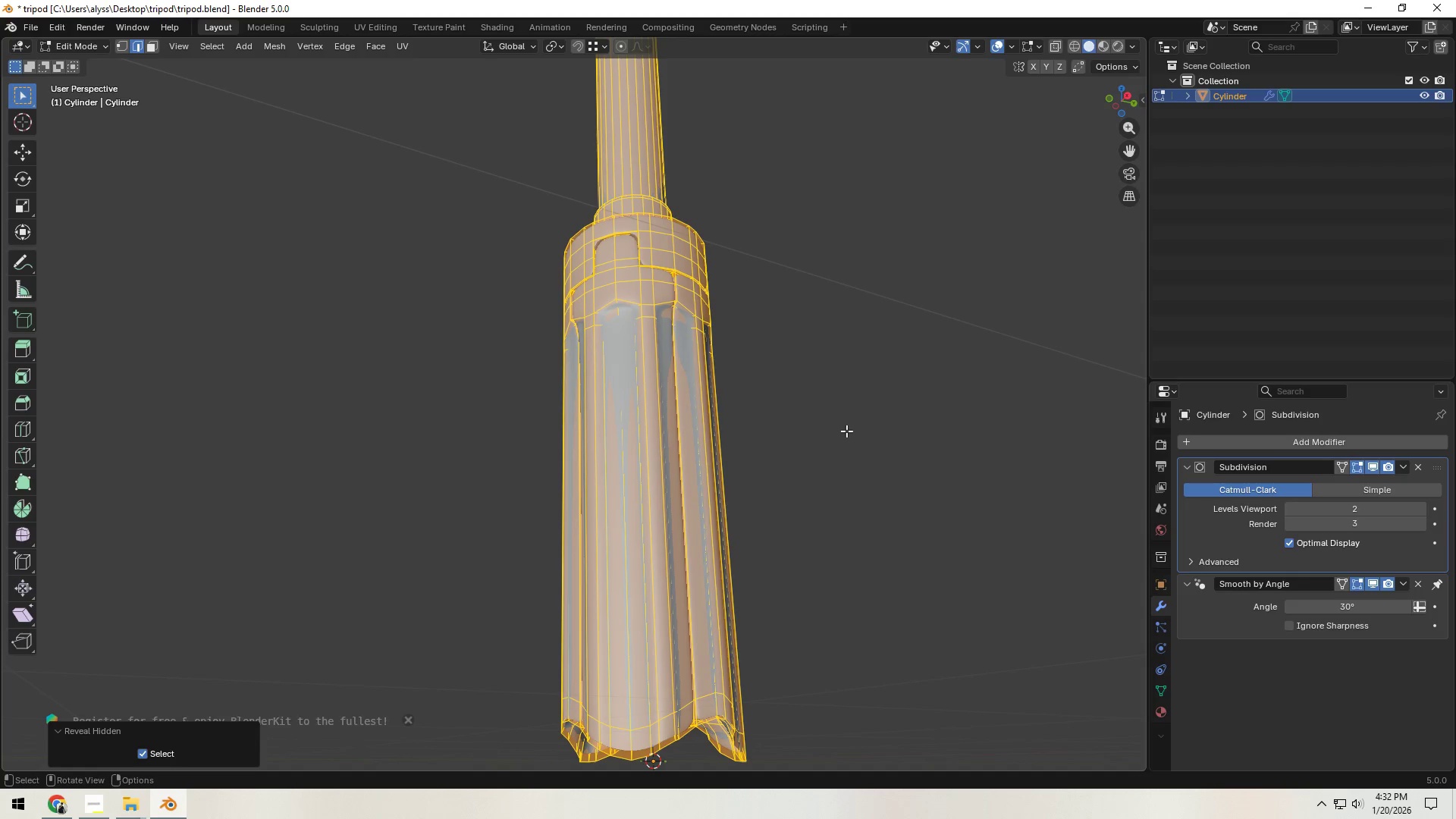 
left_click([846, 431])
 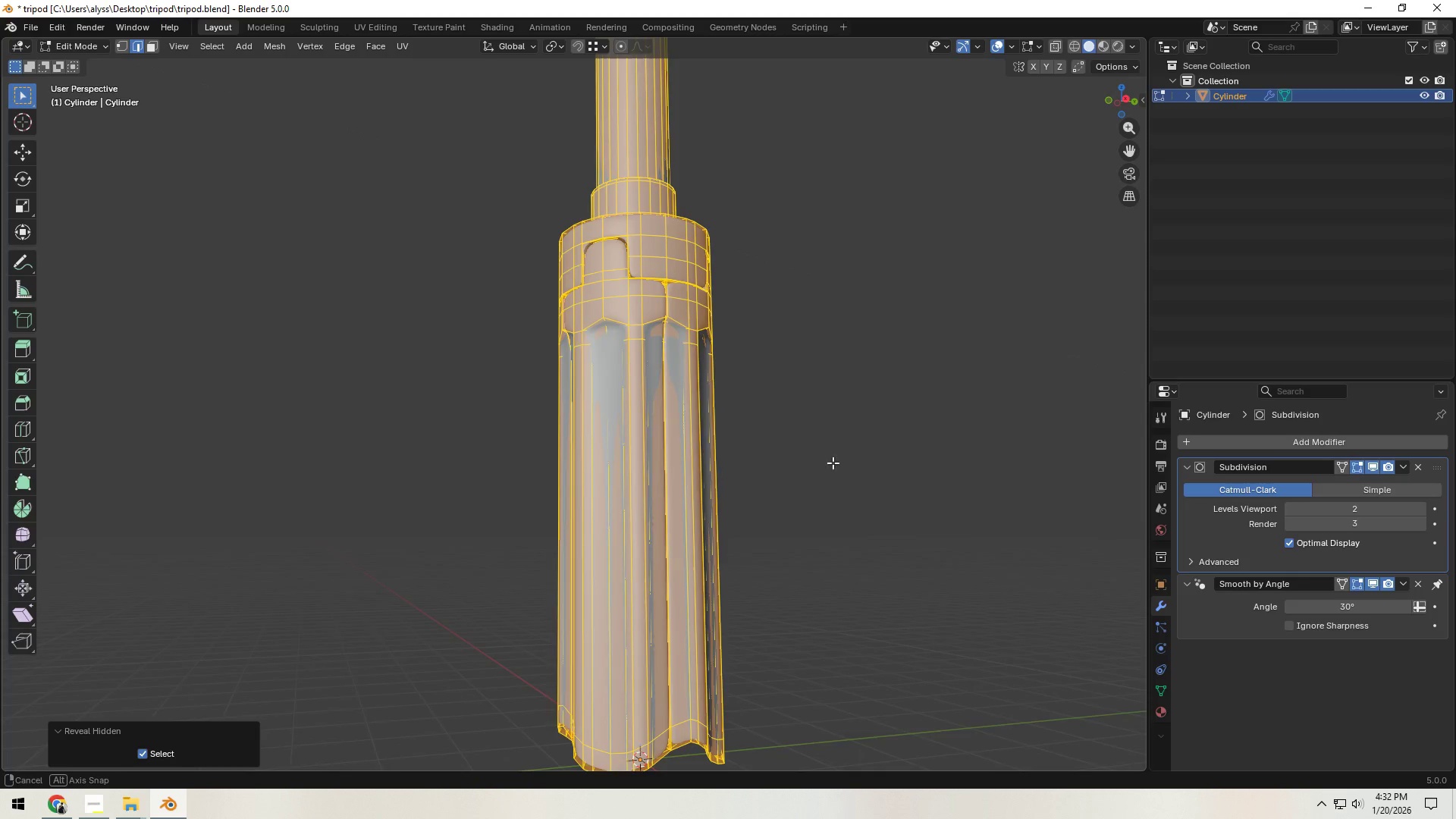 
key(Tab)
 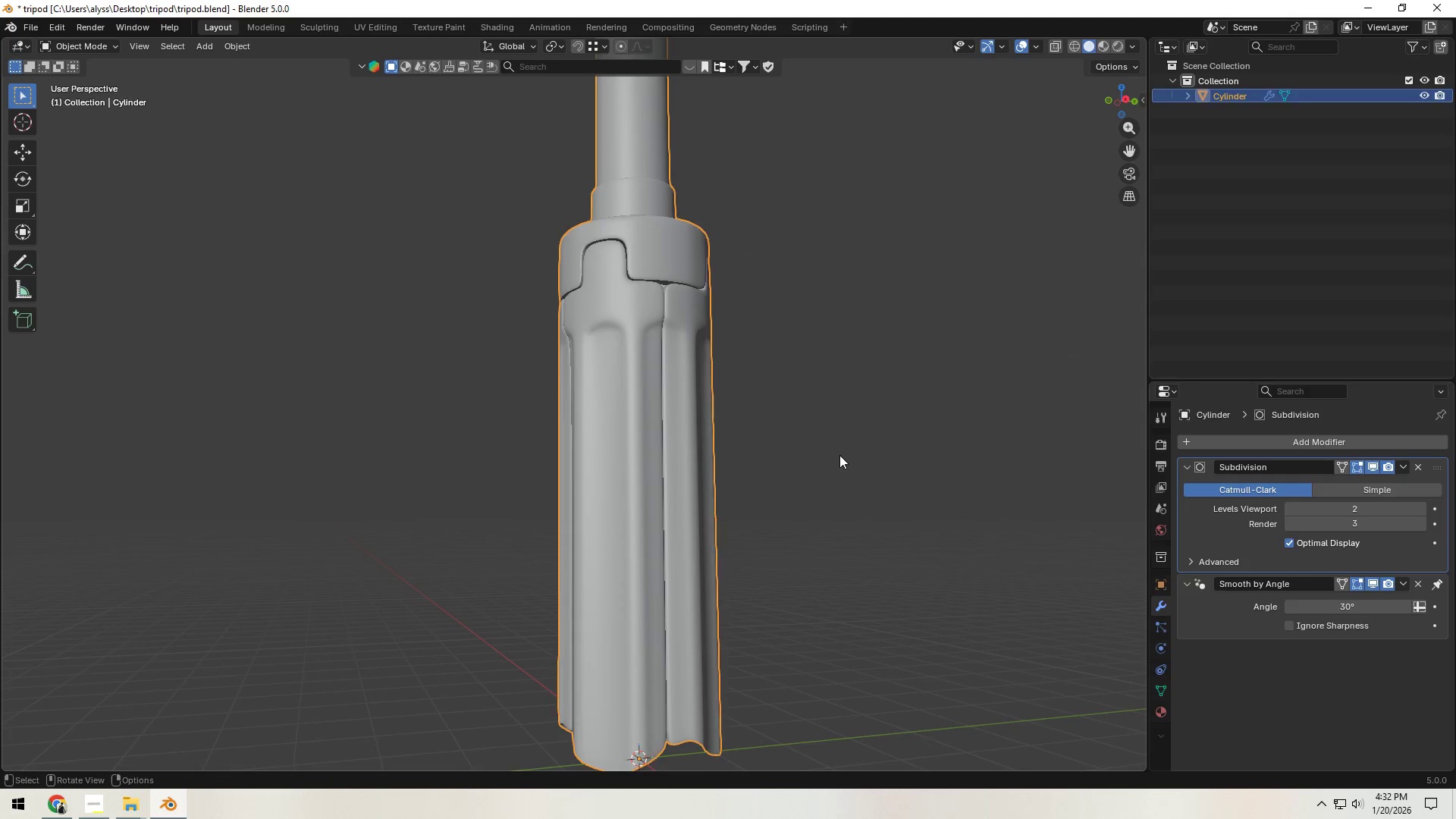 
left_click([839, 455])
 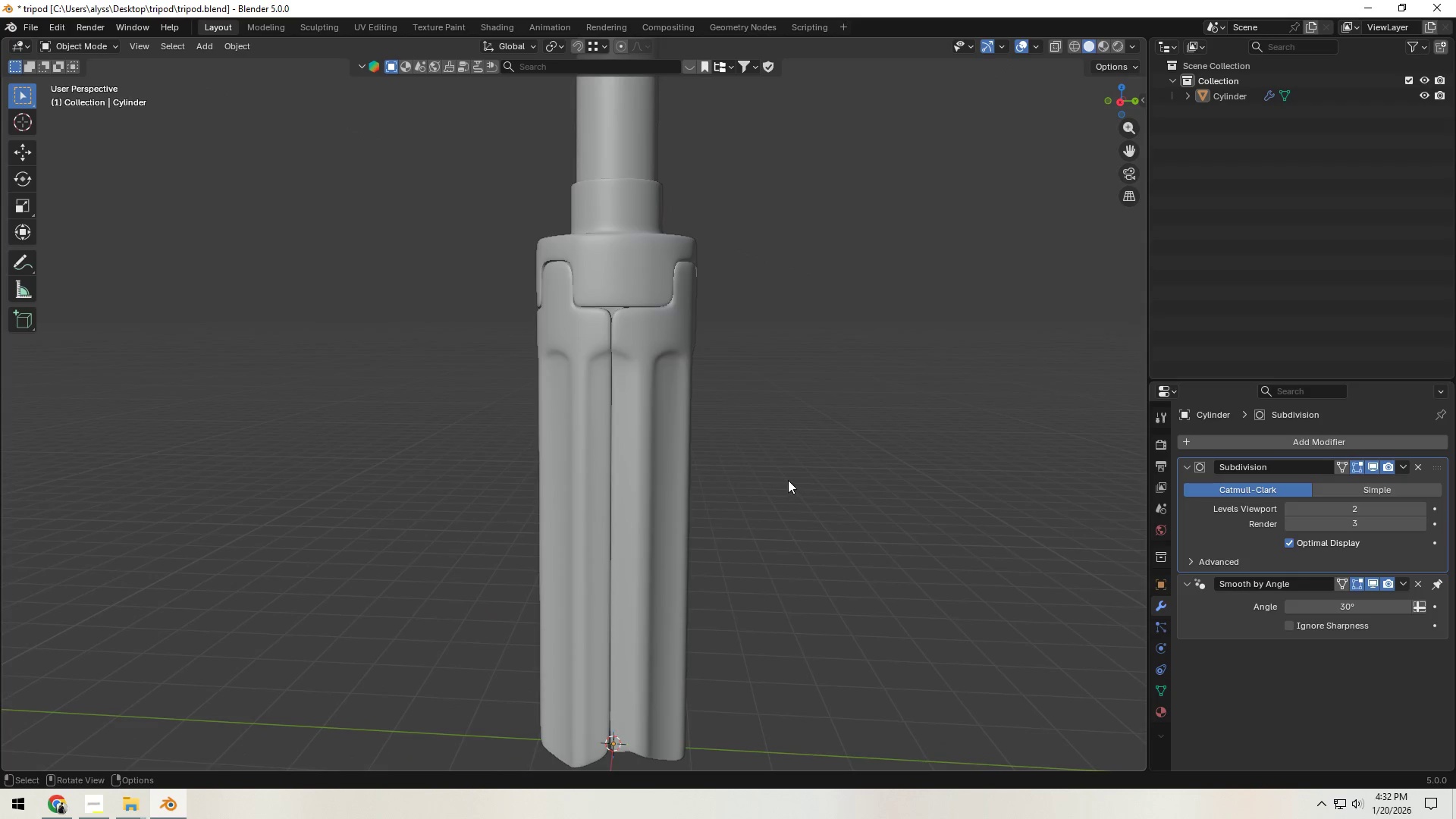 
key(Tab)
 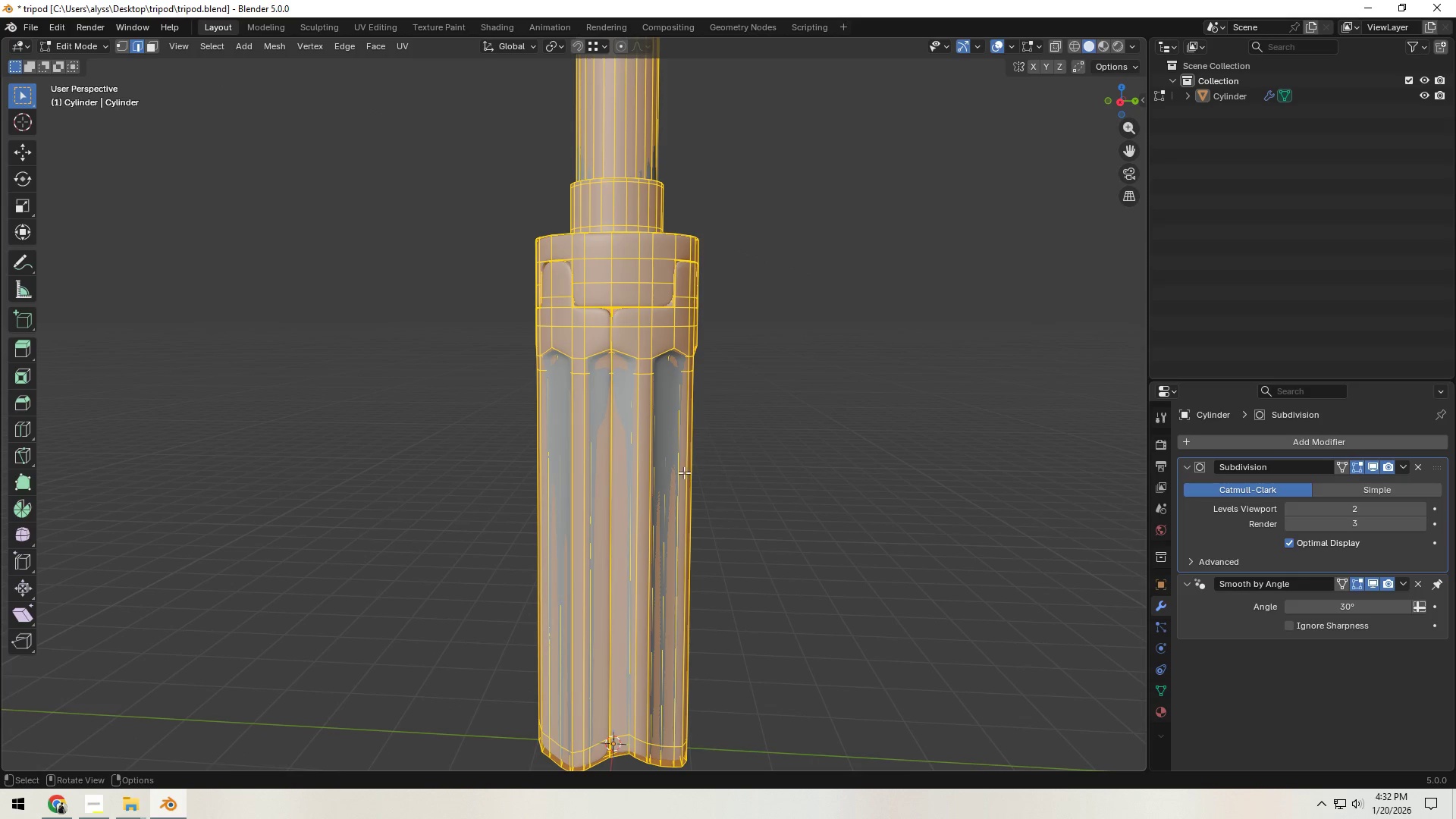 
left_click([684, 472])
 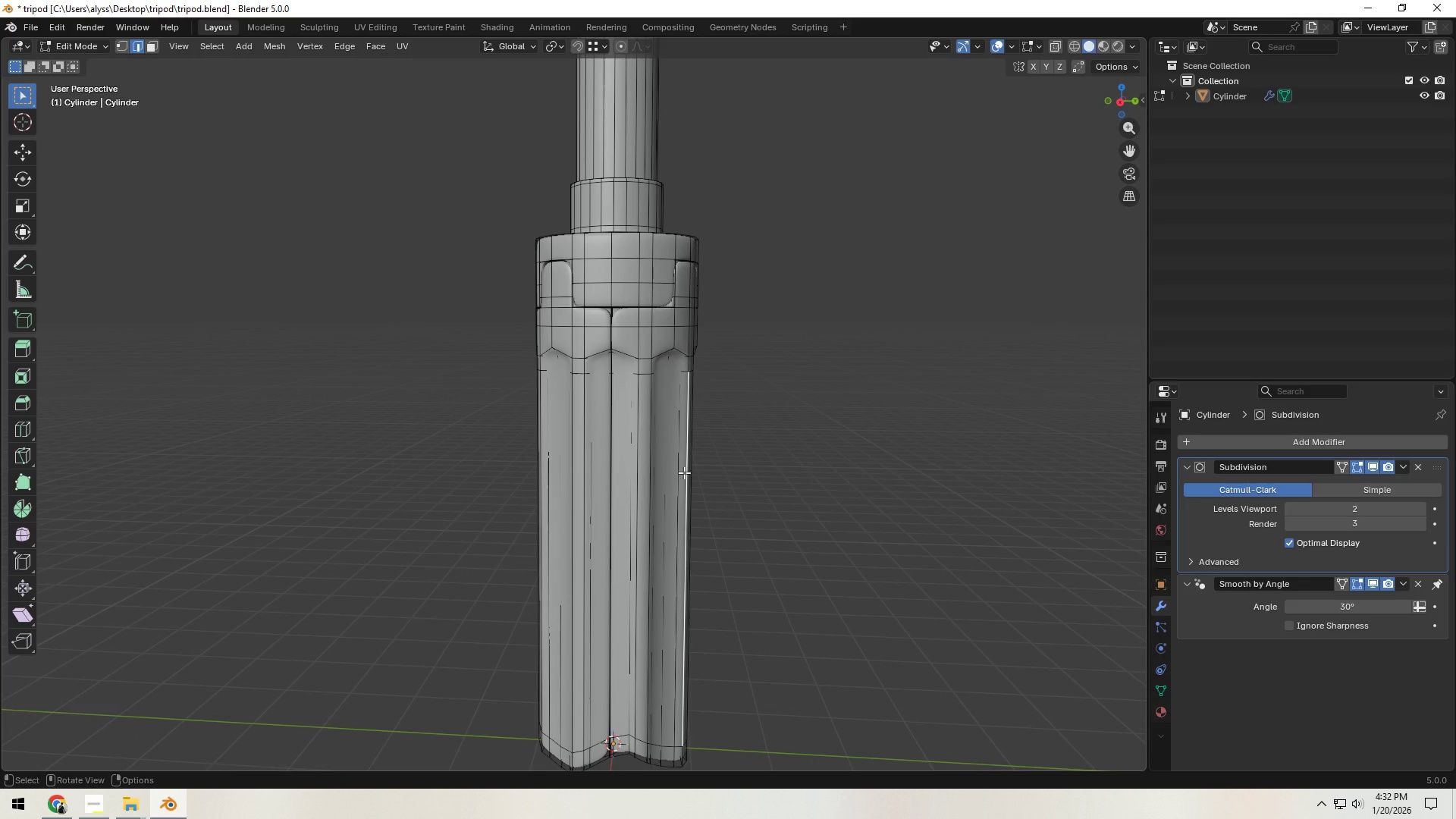 
key(L)
 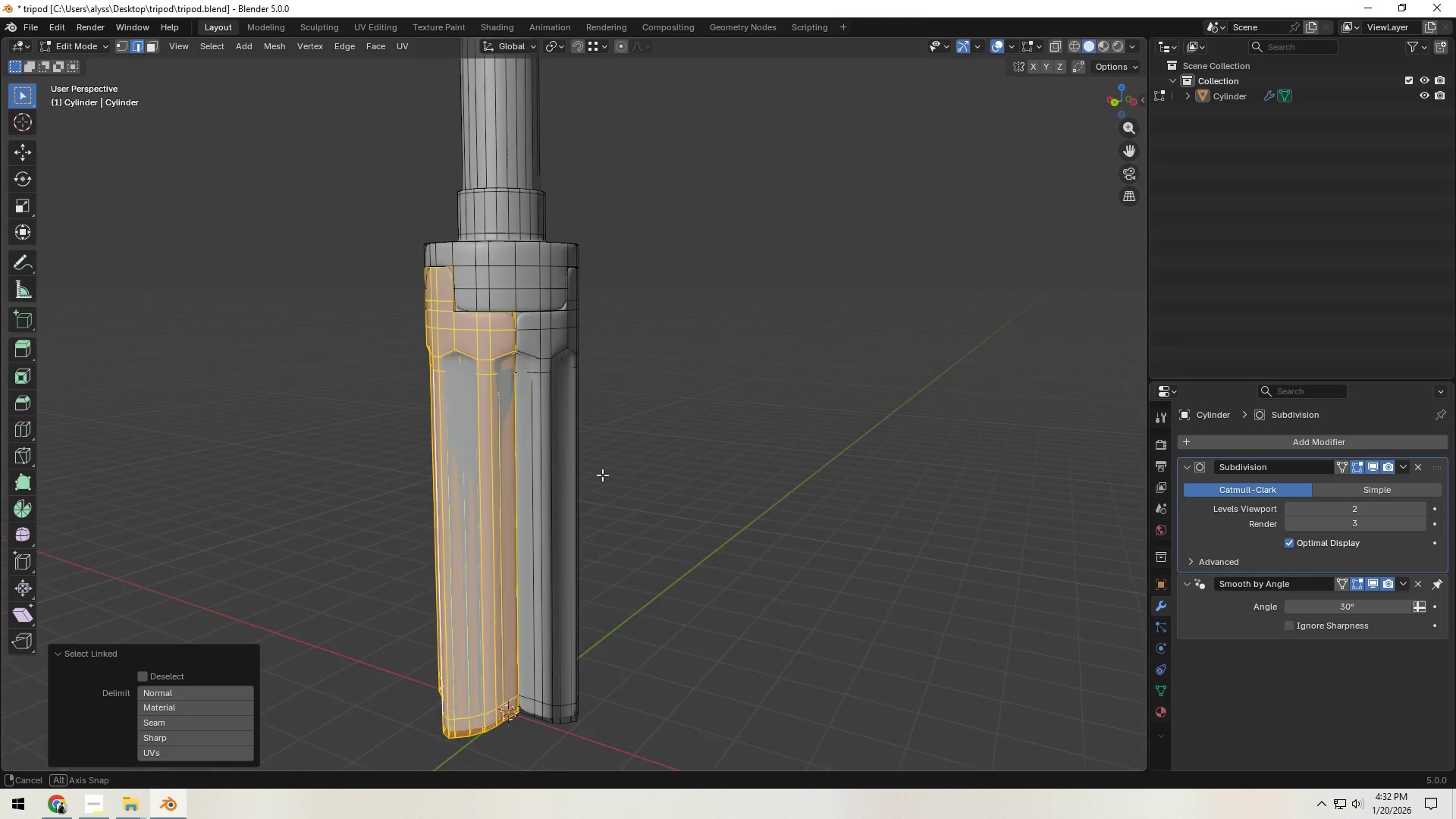 
type(llp)
 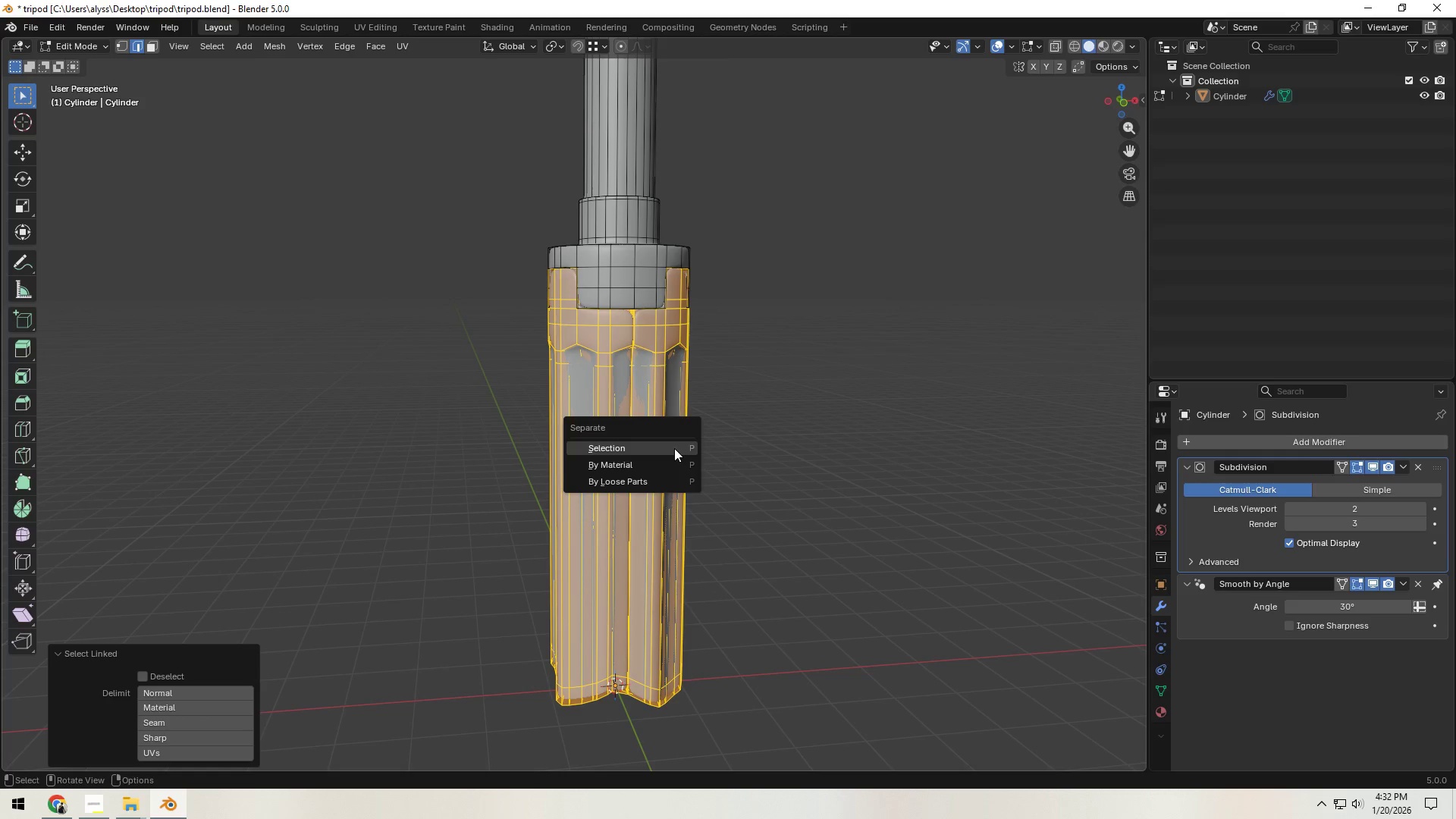 
left_click([674, 448])
 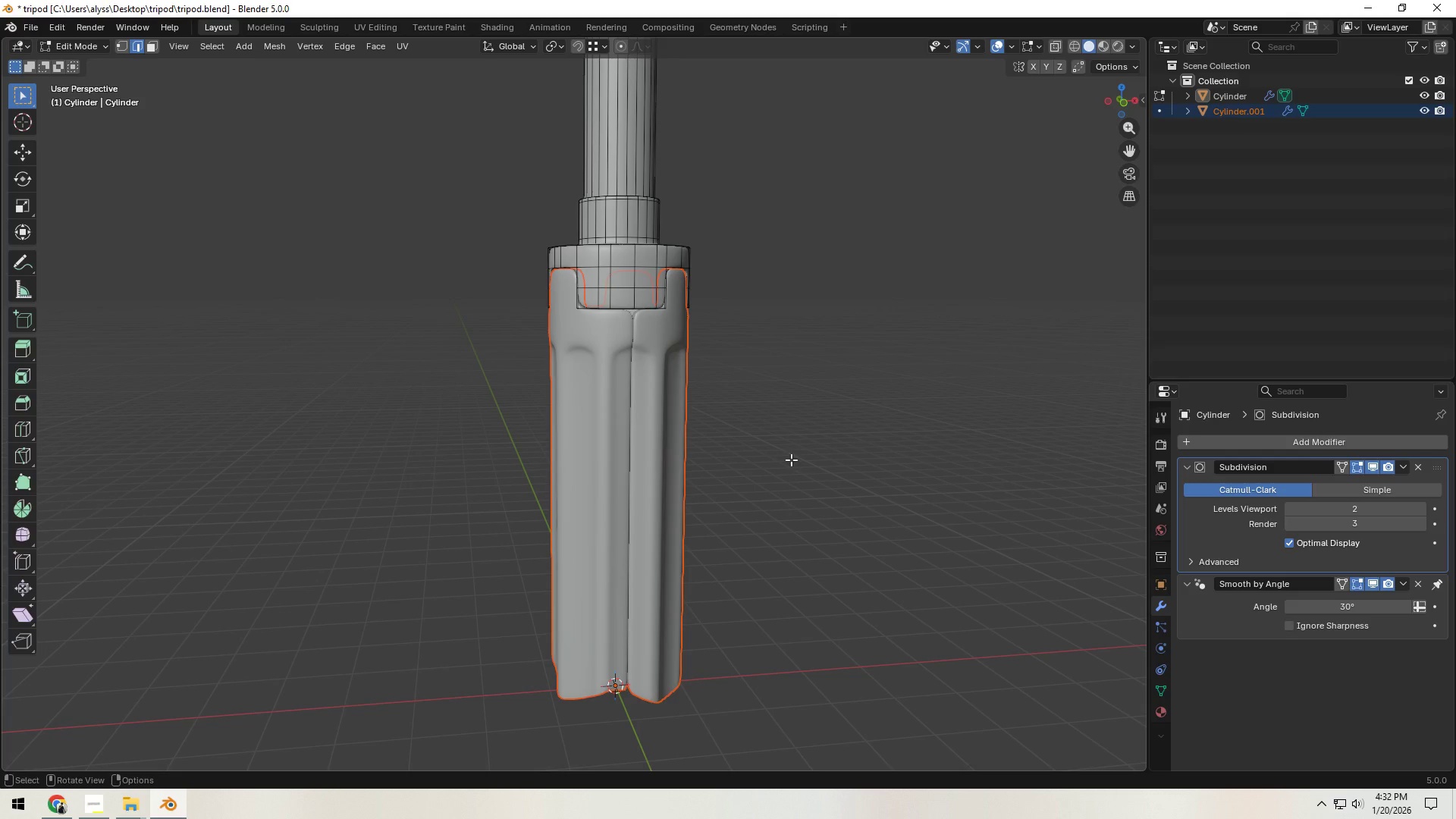 
key(Tab)
 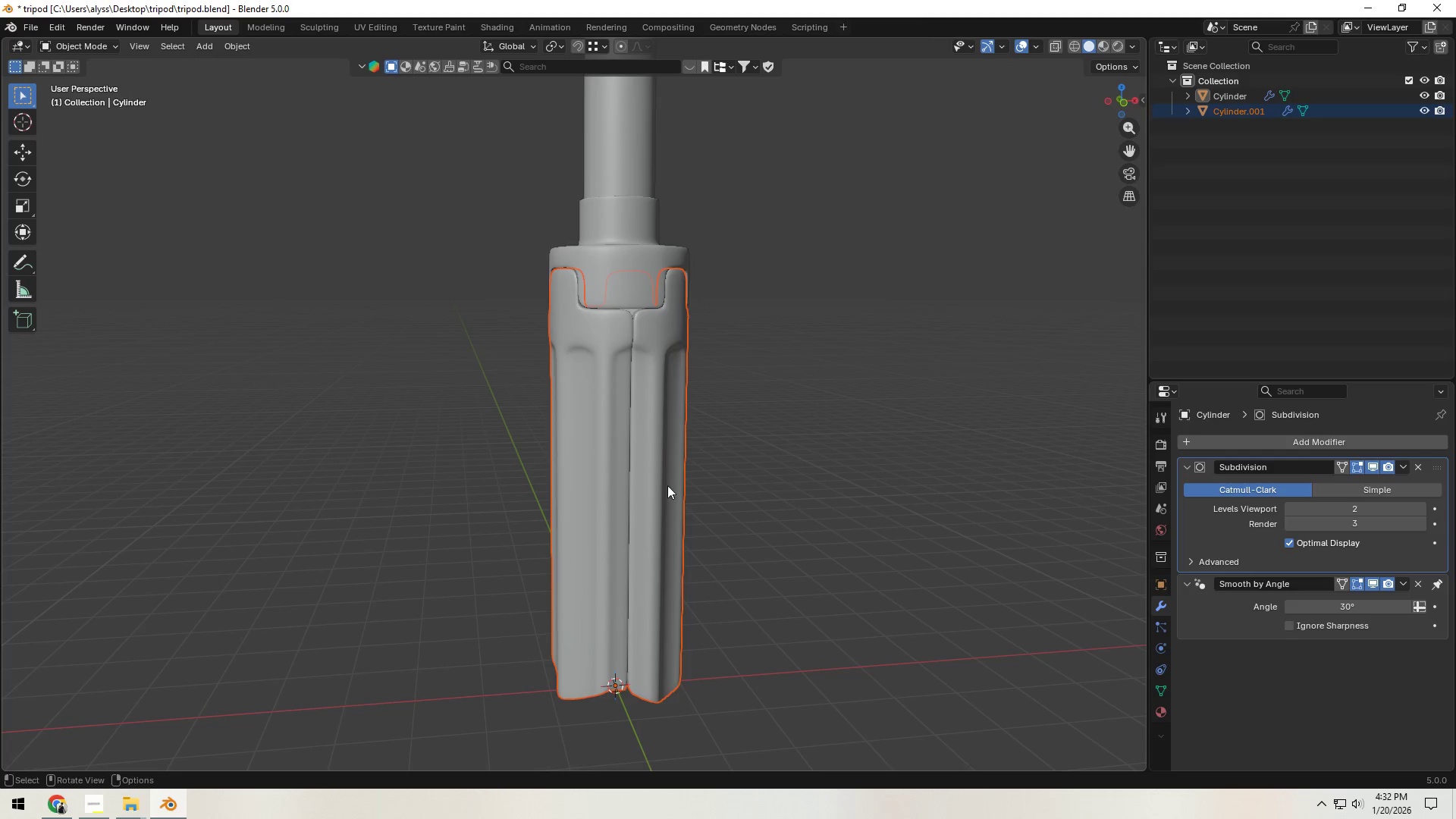 
left_click([624, 491])
 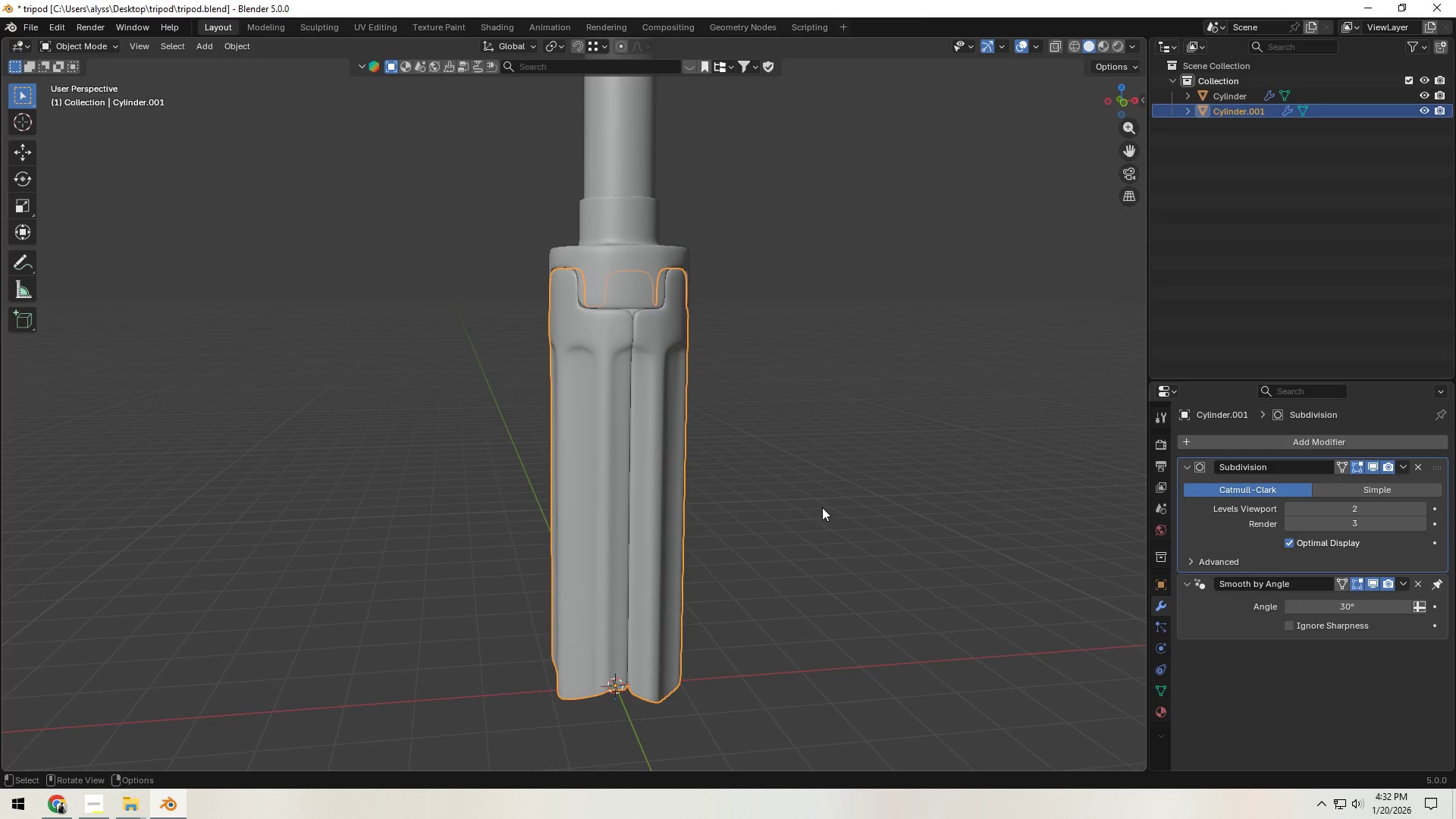 
double_click([674, 542])
 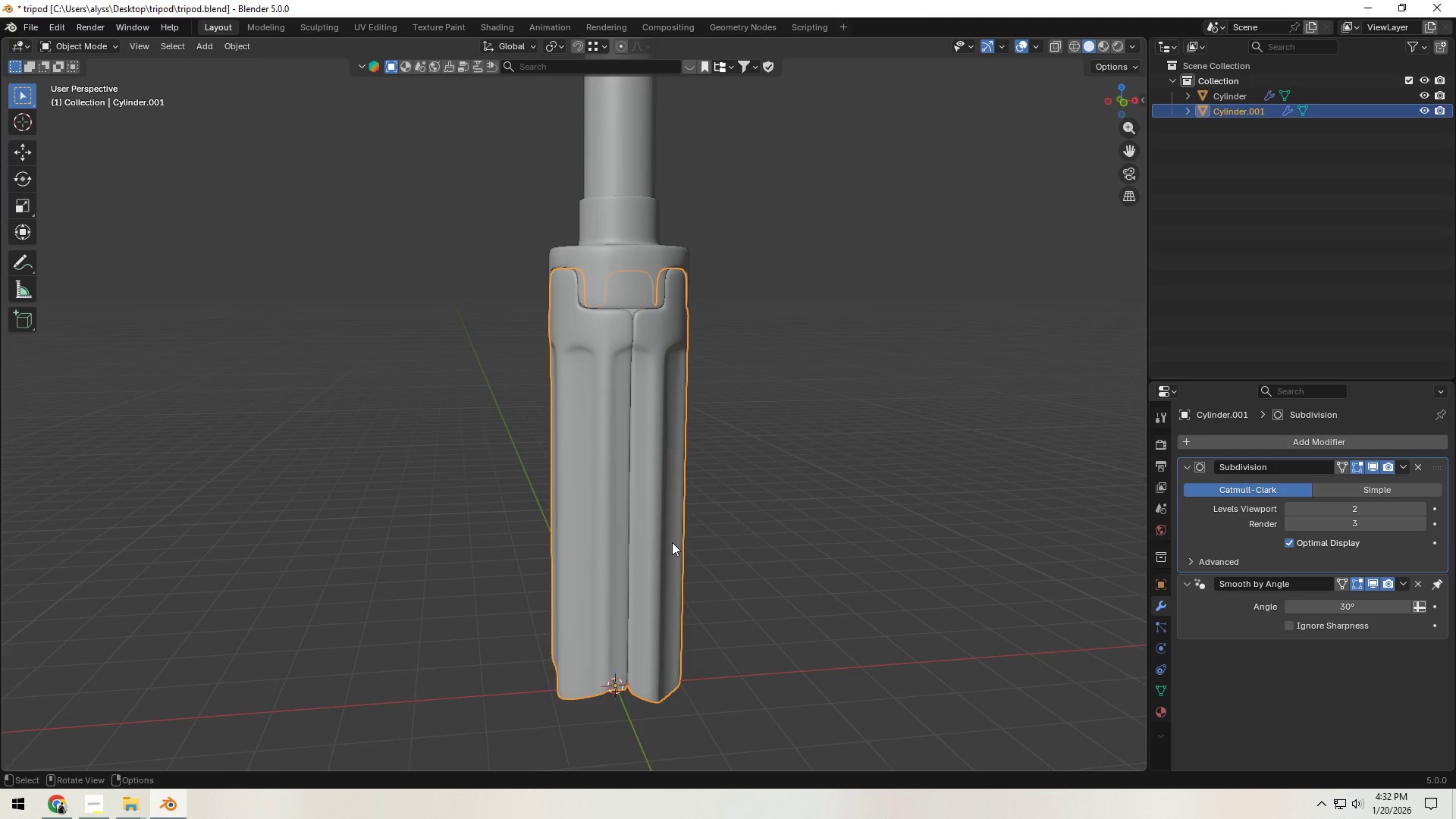 
type([F2]tripod foot)
 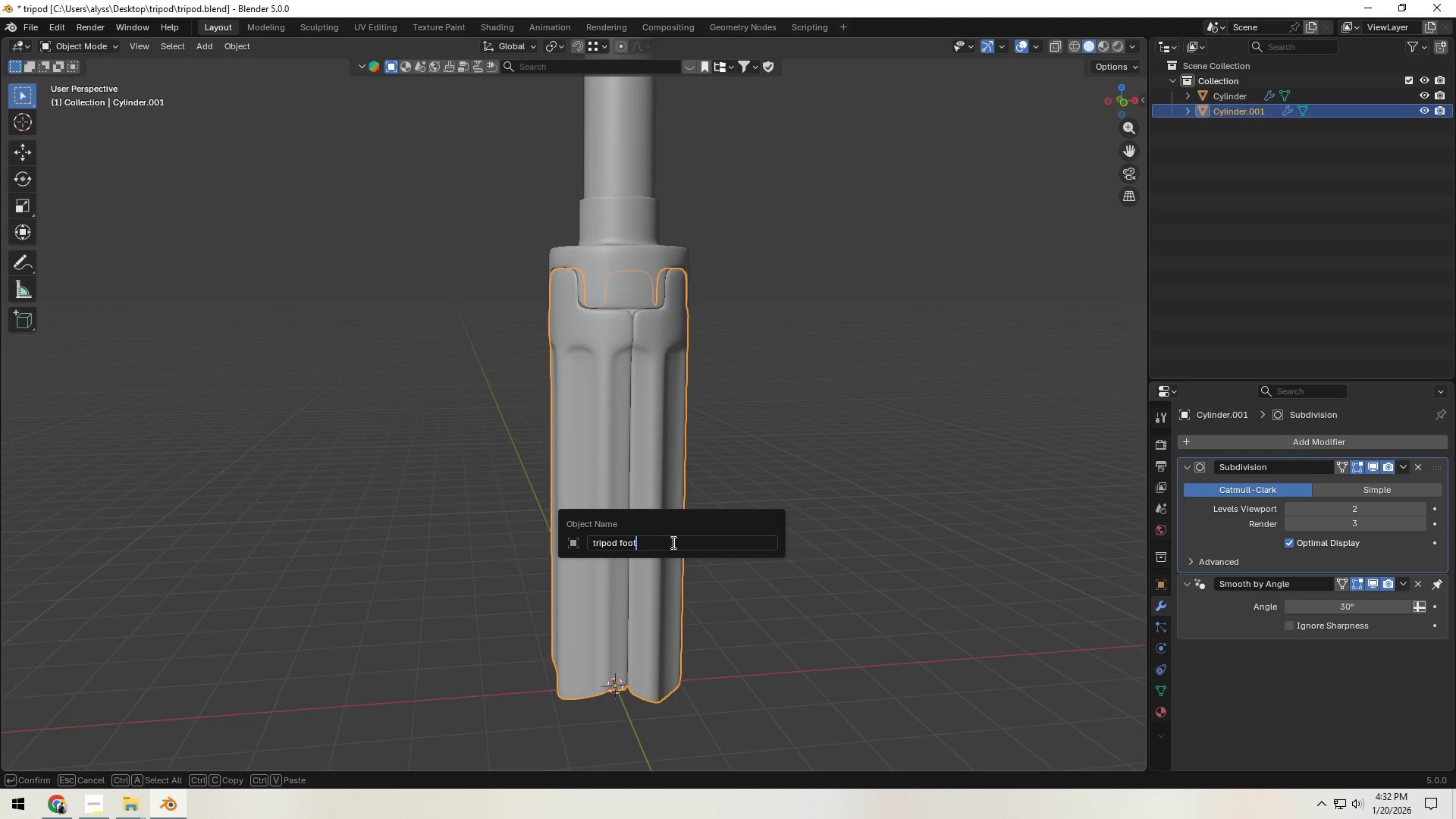 
key(Enter)
 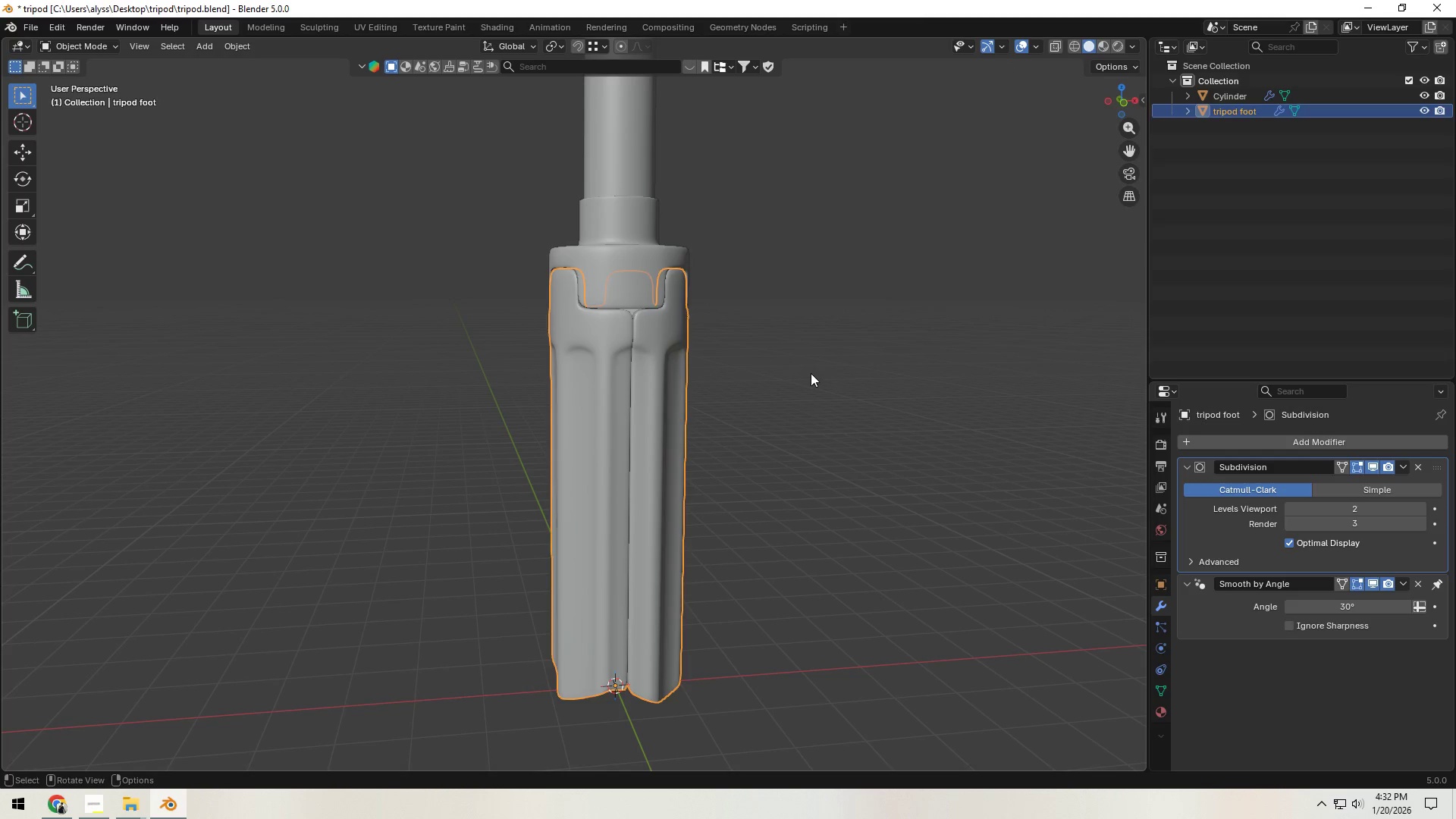 
hold_key(key=ShiftLeft, duration=0.48)
 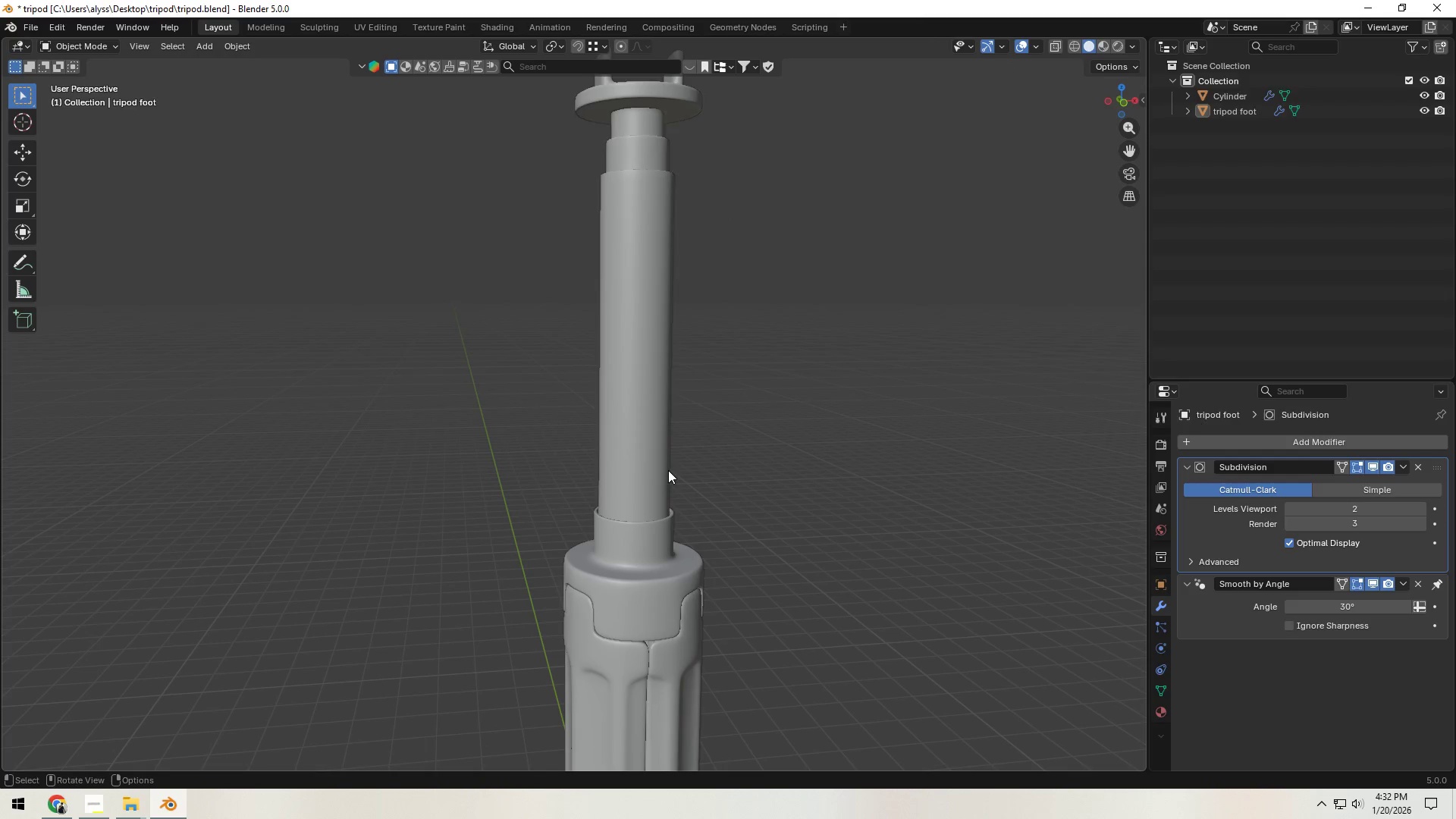 
left_click([668, 470])
 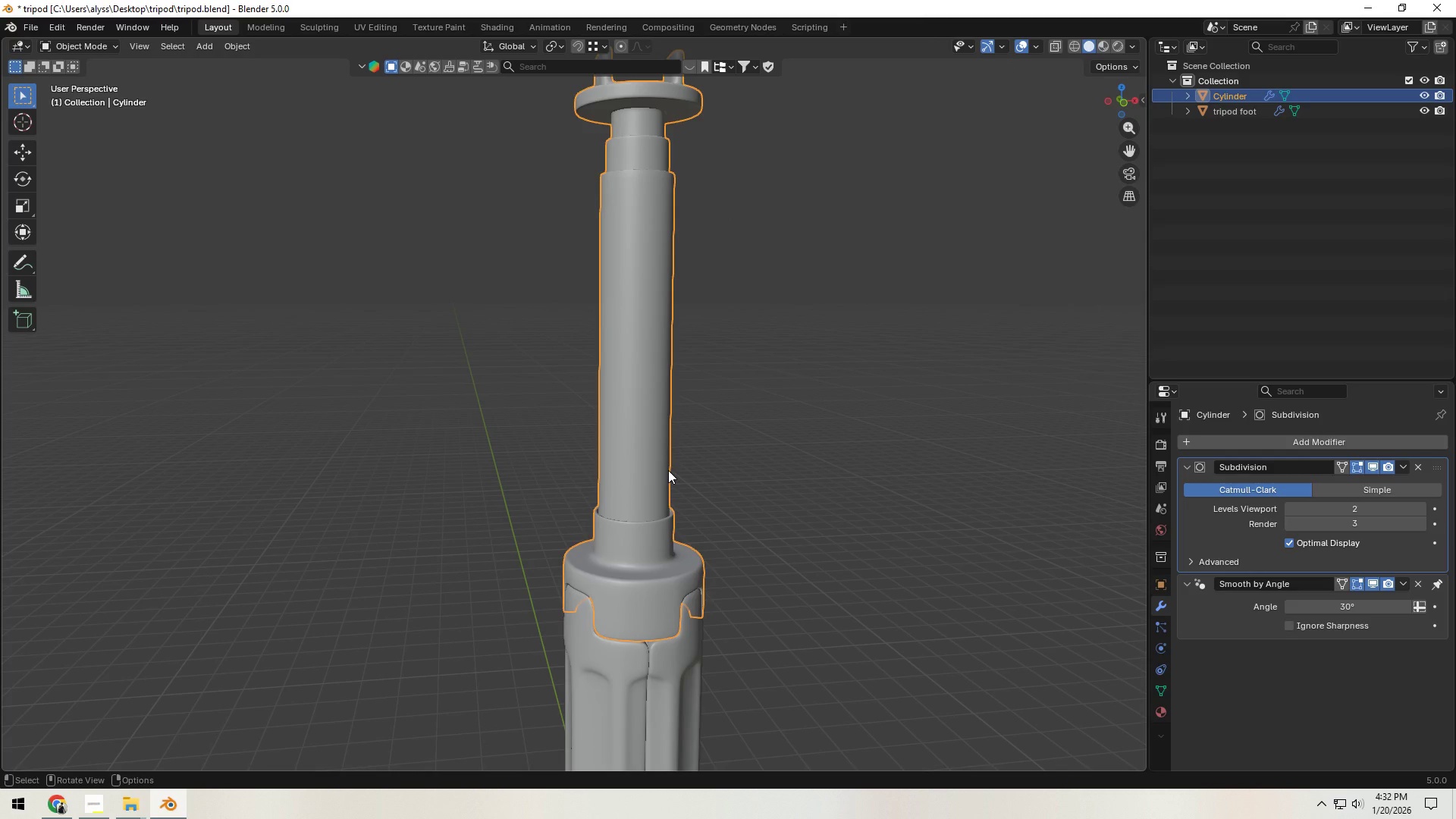 
type([F2]telescopic shaft)
 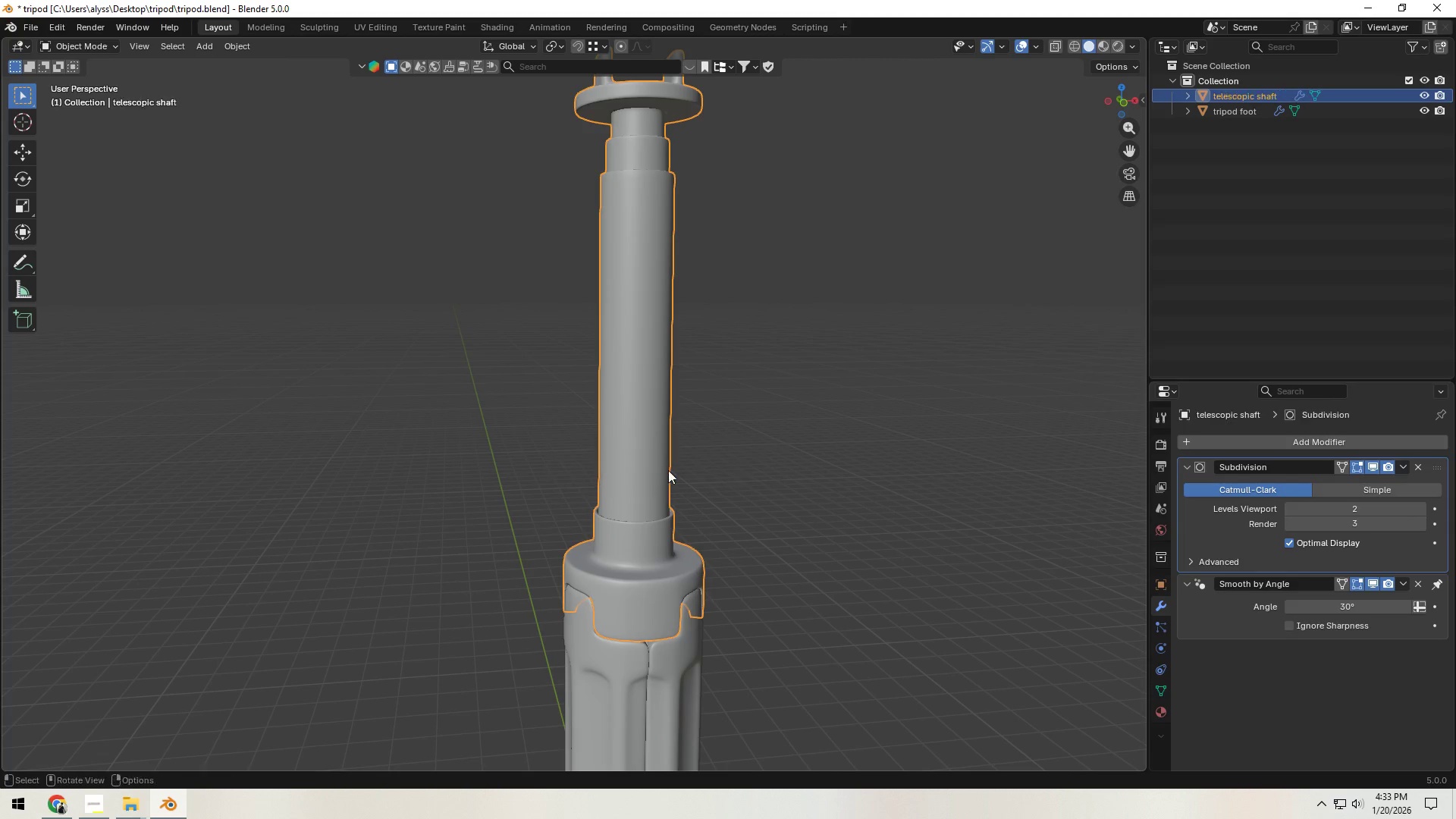 
key(Enter)
 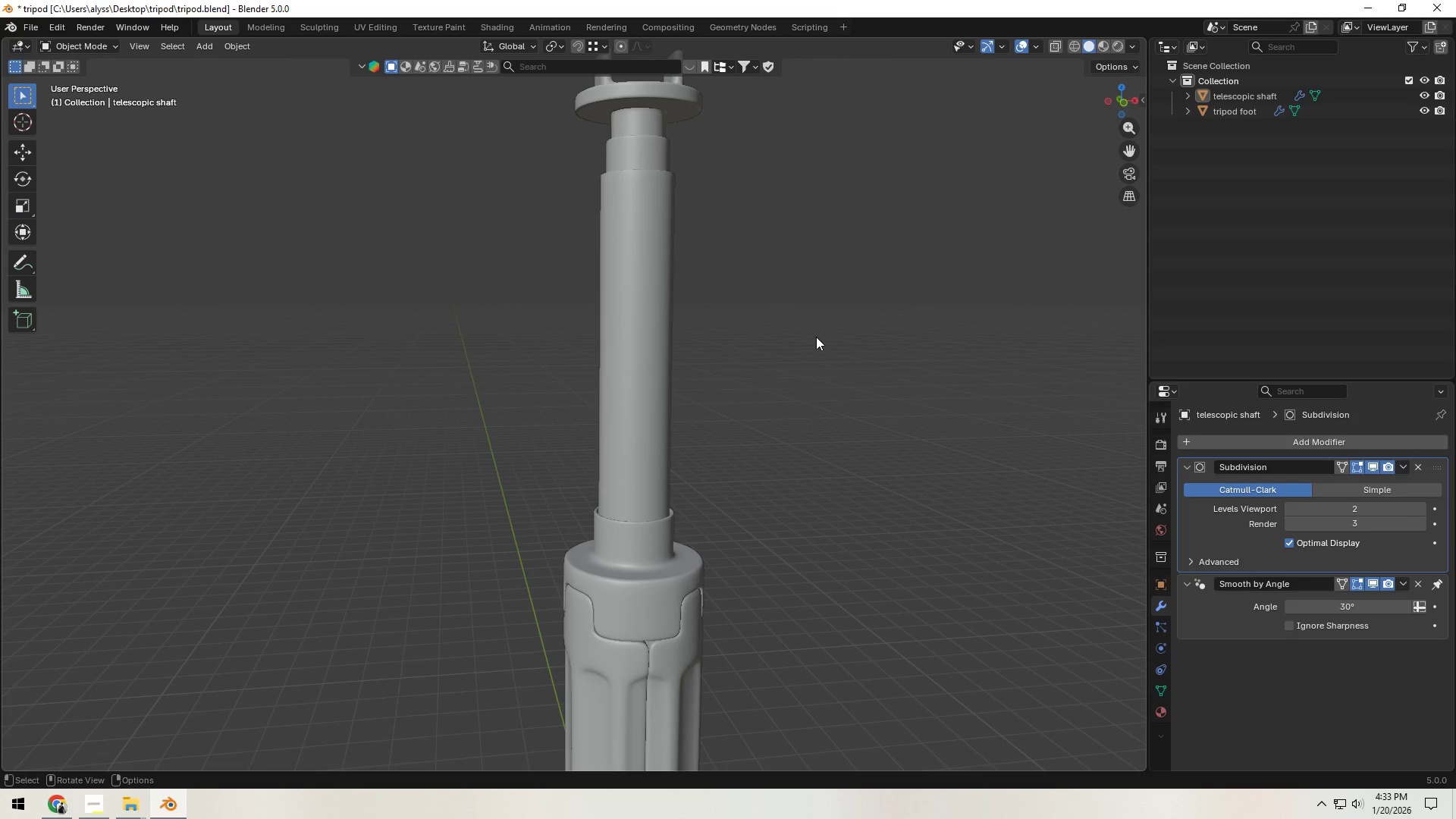 
key(Control+S)
 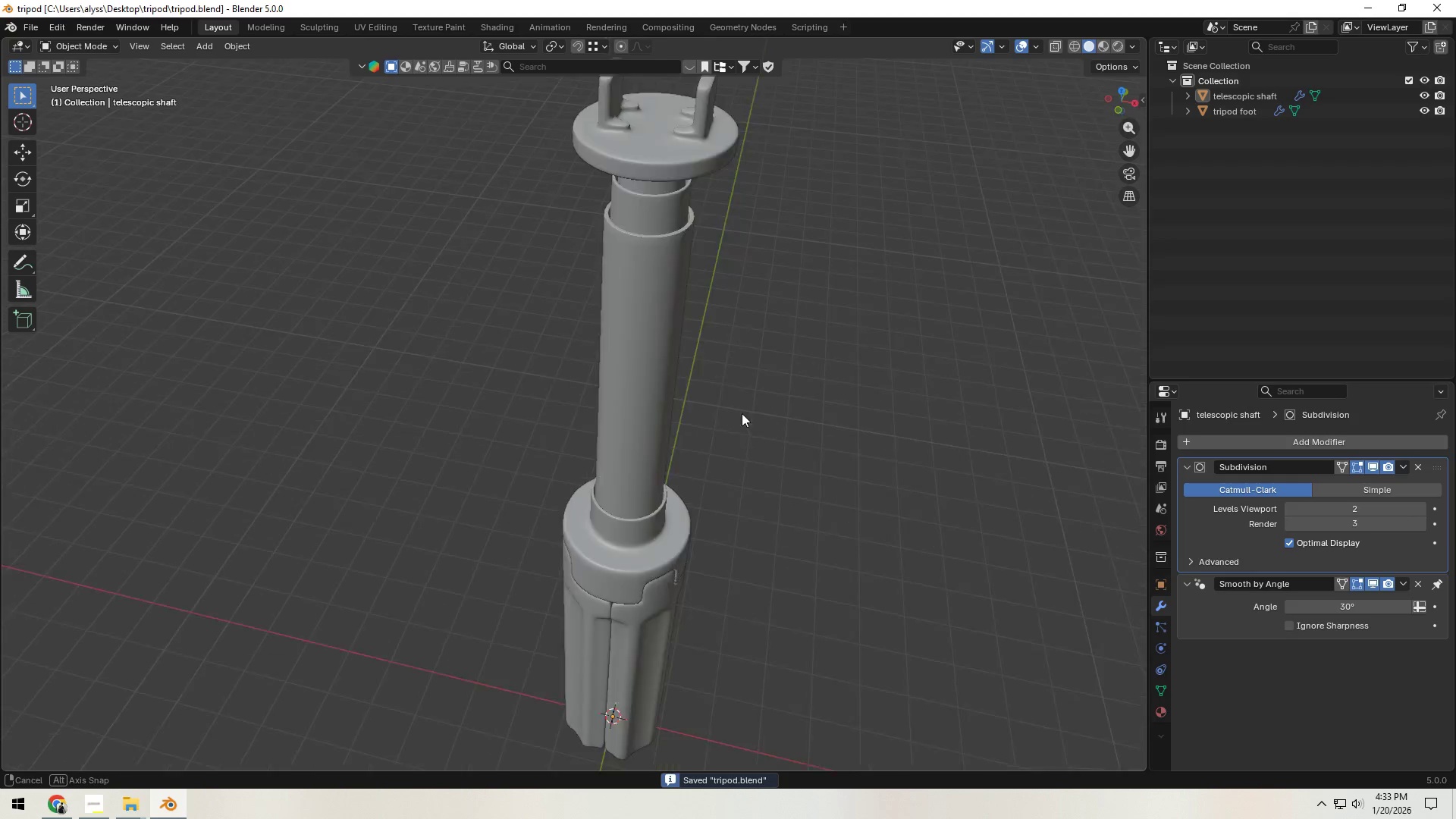 
hold_key(key=ShiftLeft, duration=0.33)
 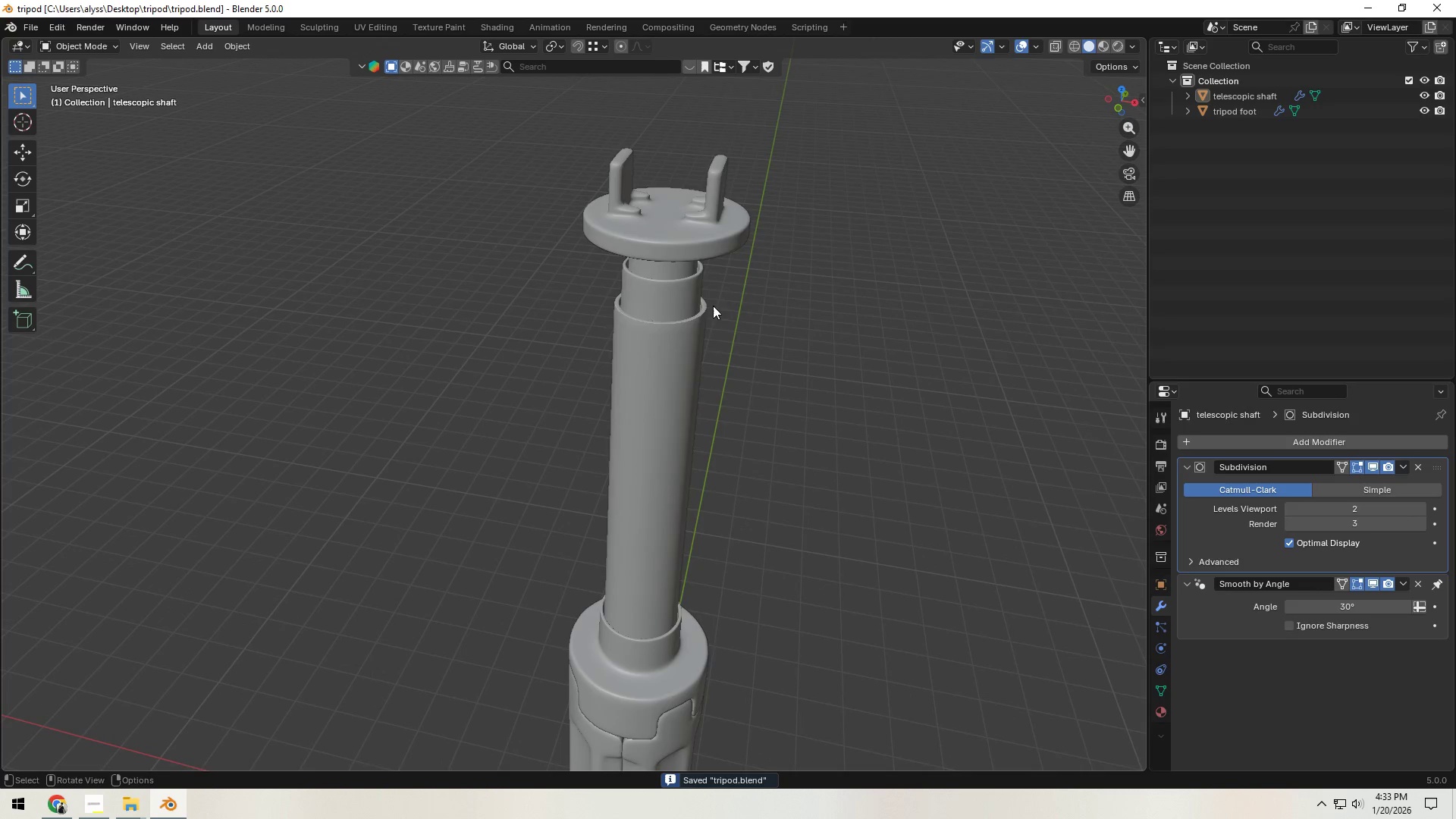 
left_click([696, 250])
 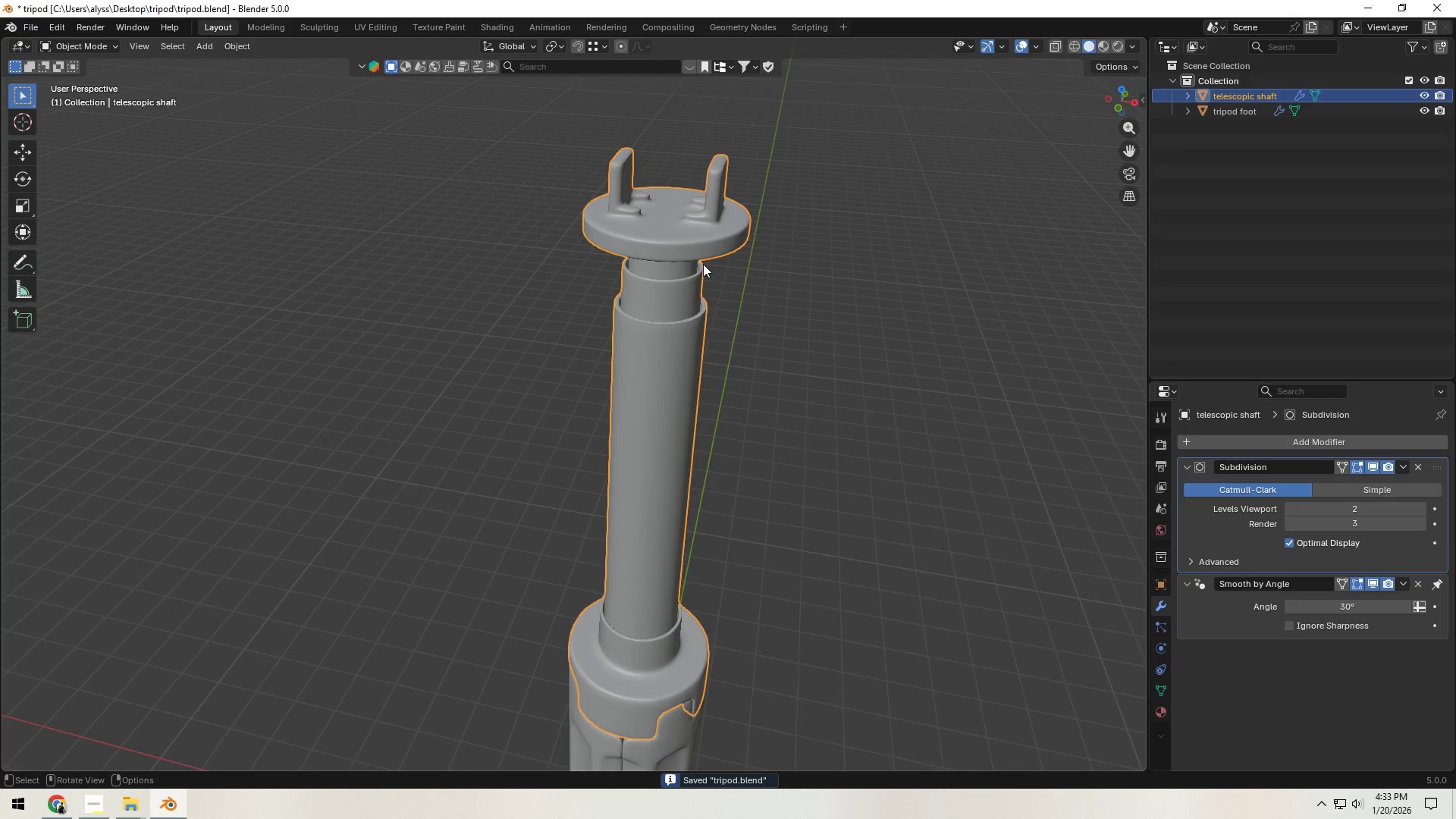 
key(Tab)
 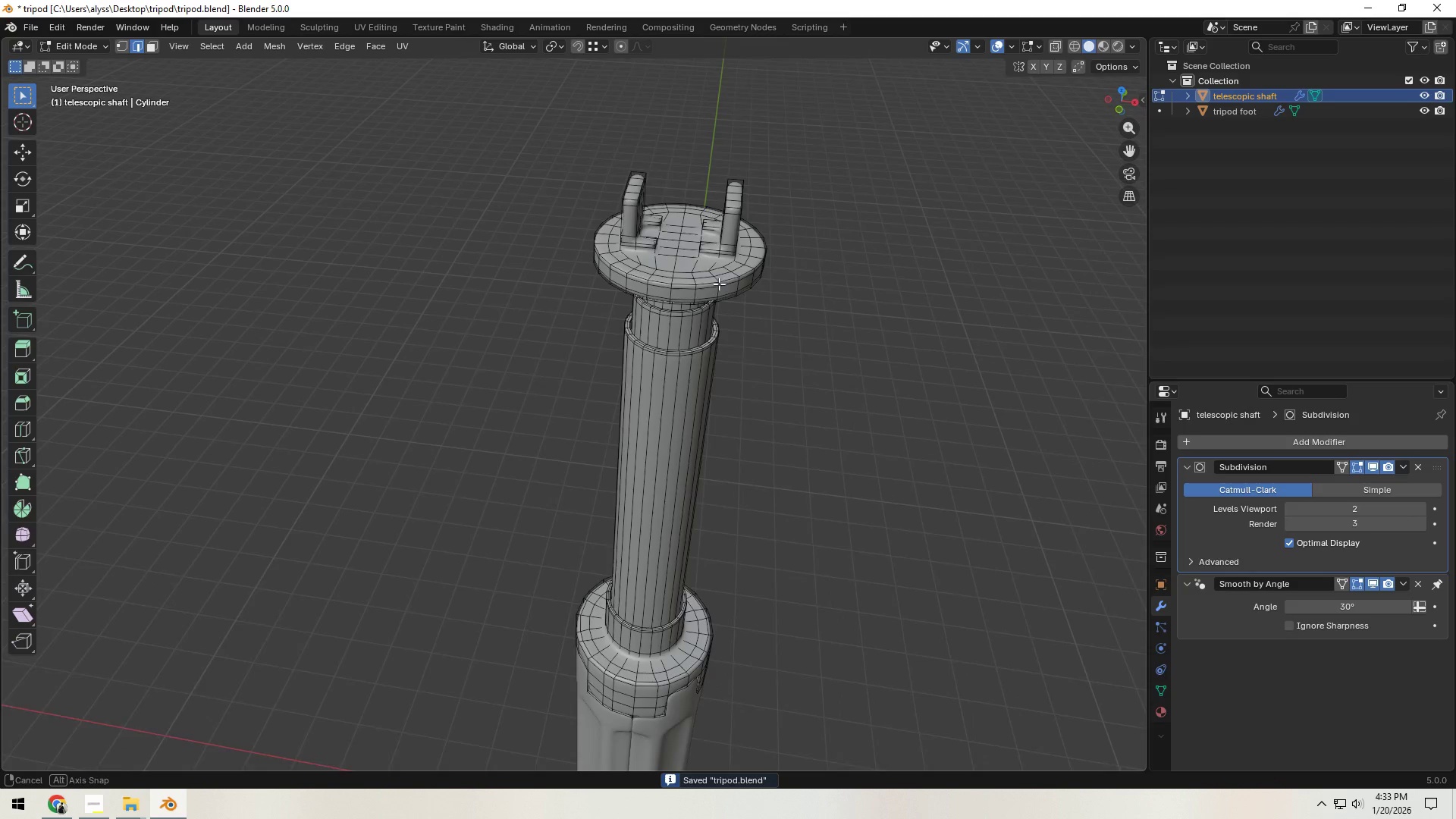 
hold_key(key=ShiftLeft, duration=0.38)
 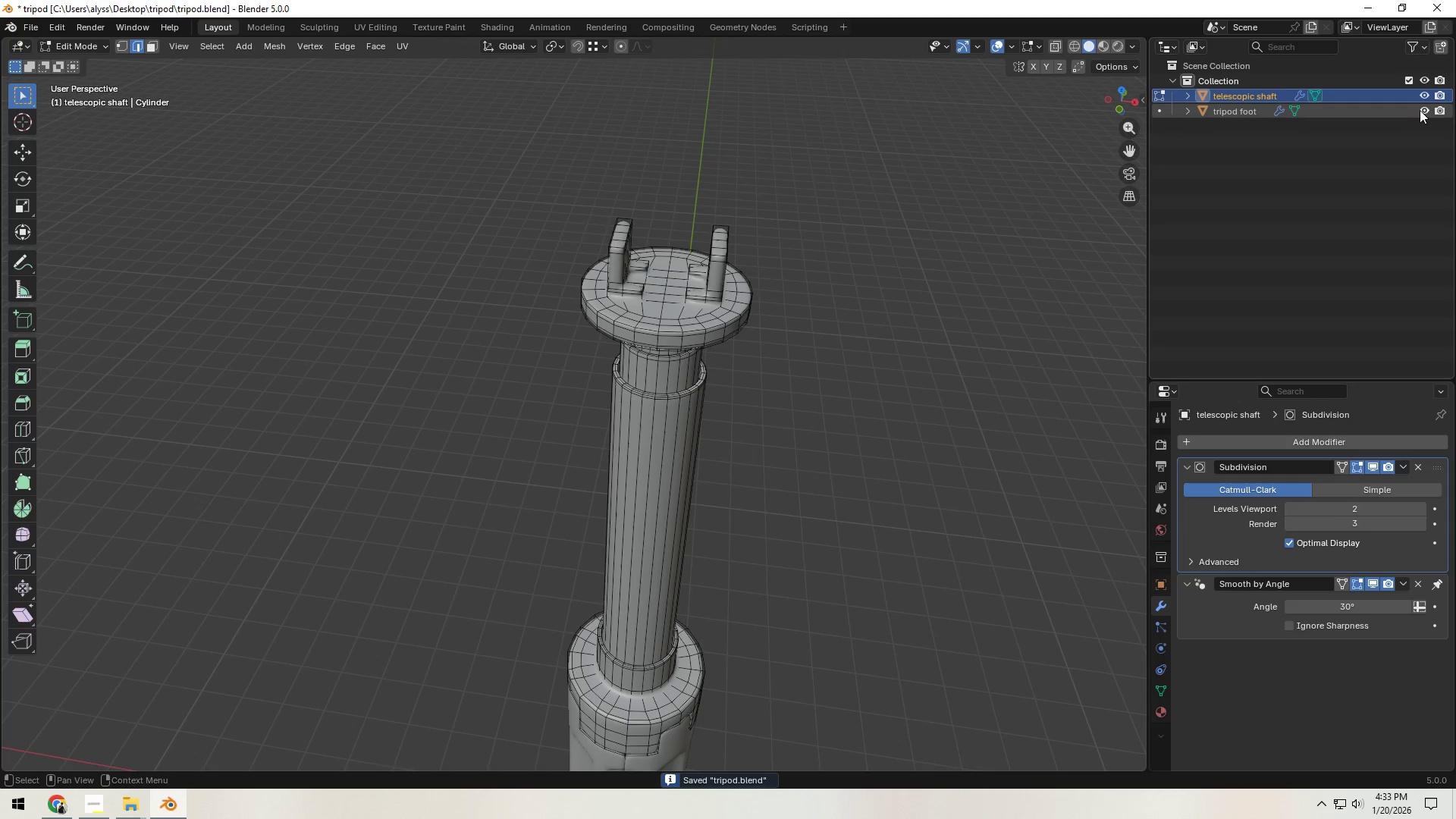 
left_click([1428, 108])
 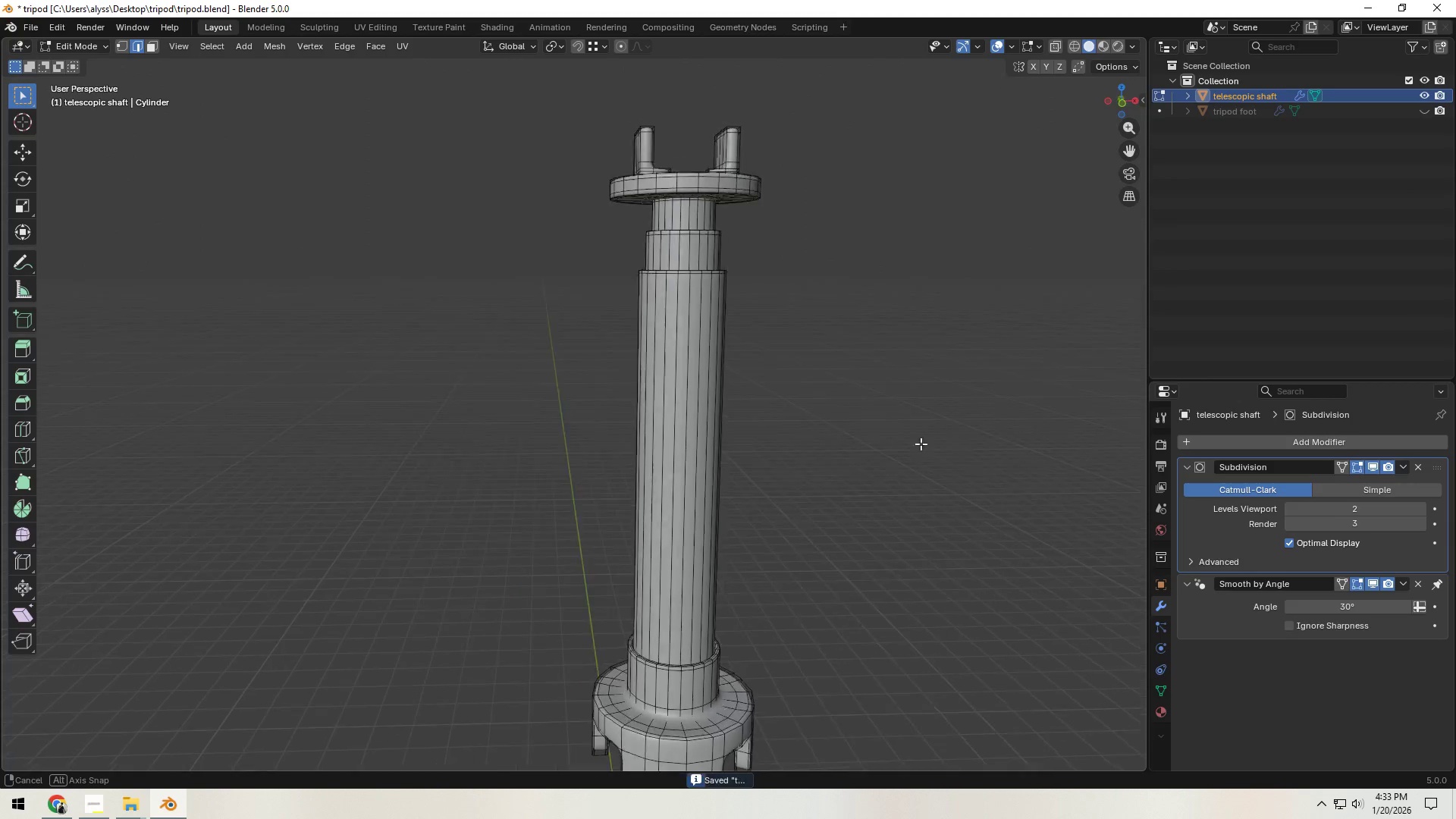 
hold_key(key=ShiftLeft, duration=0.34)
 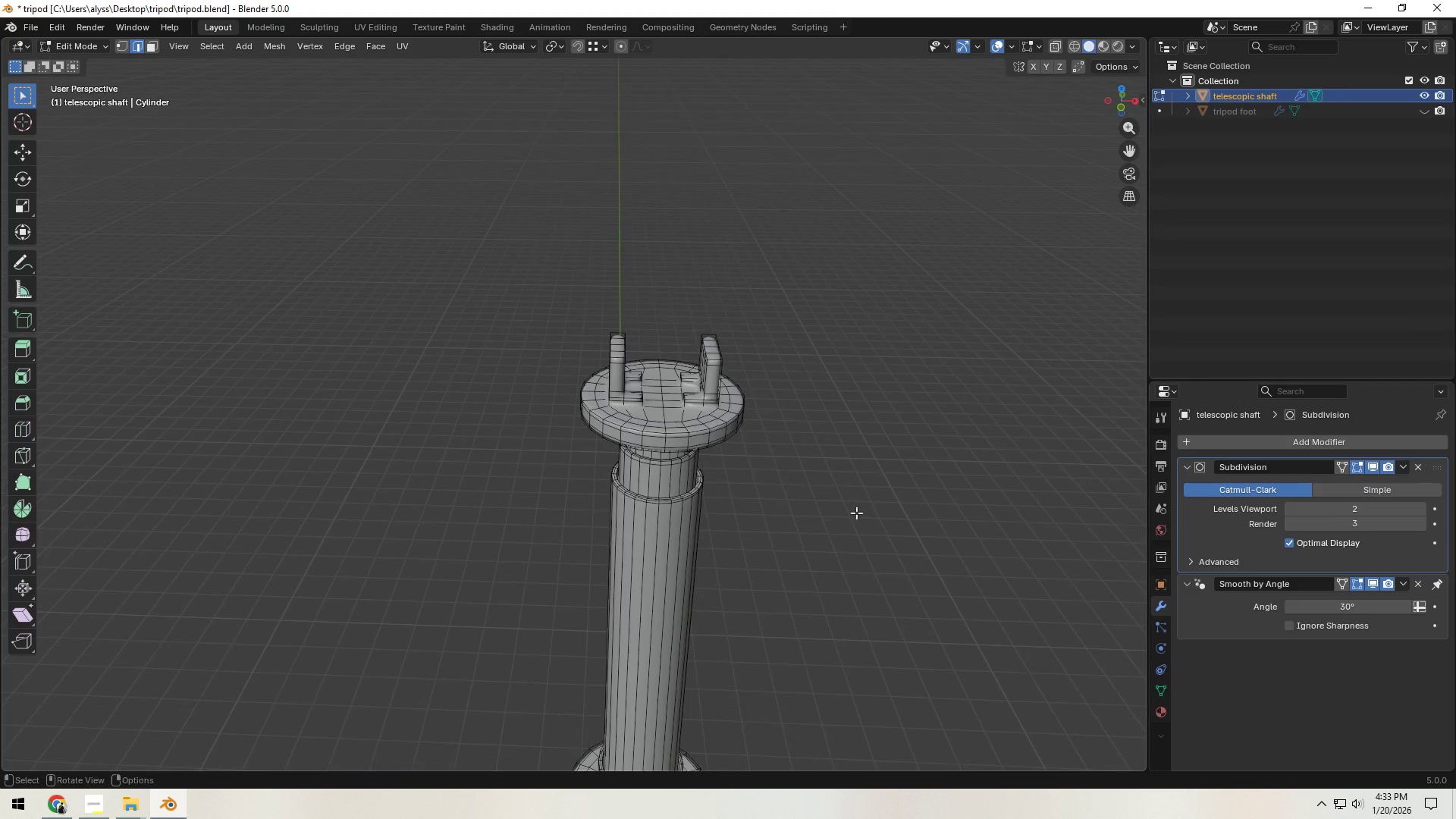 
scroll: coordinate [856, 513], scroll_direction: up, amount: 2.0
 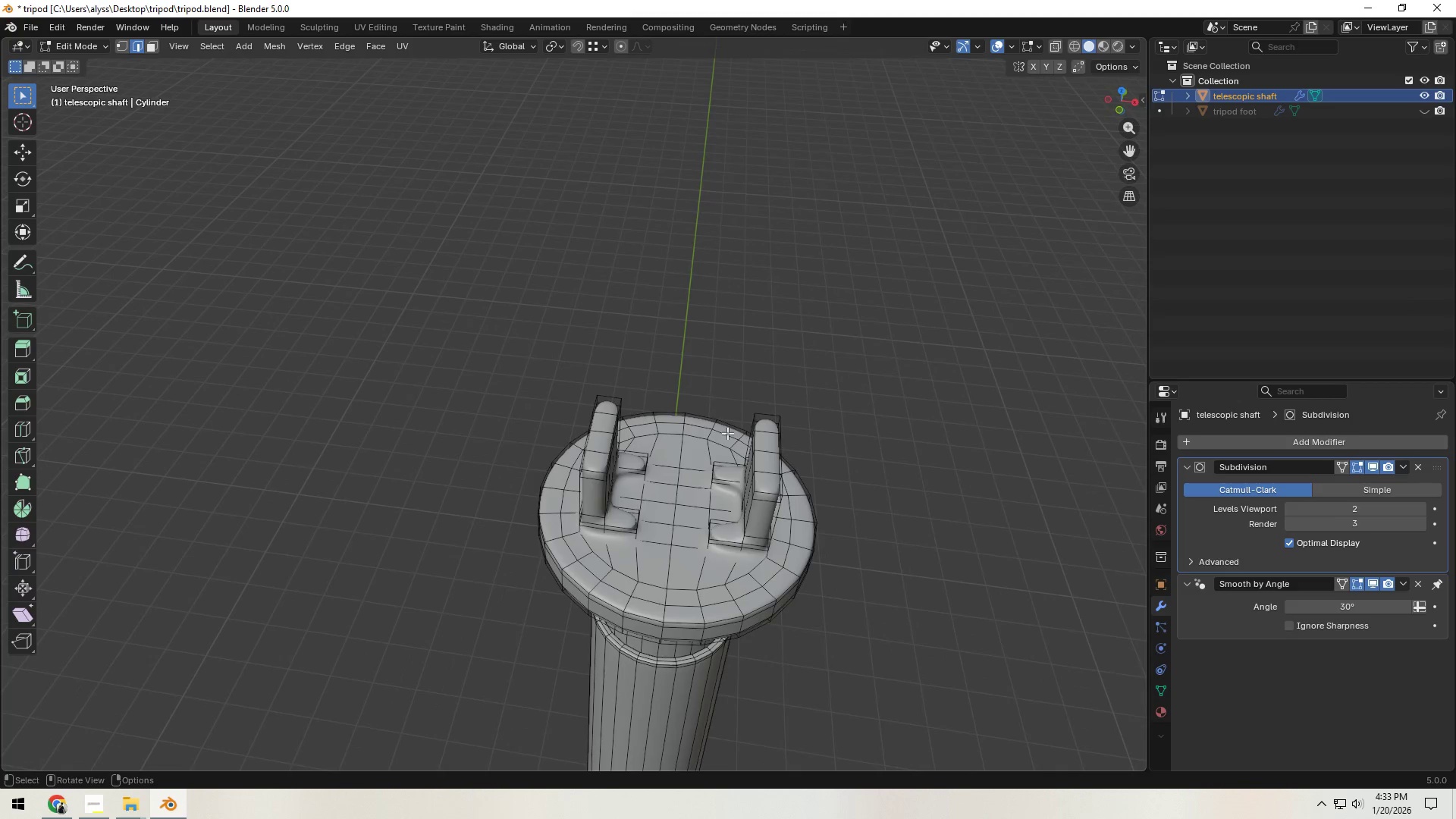 
key(3)
 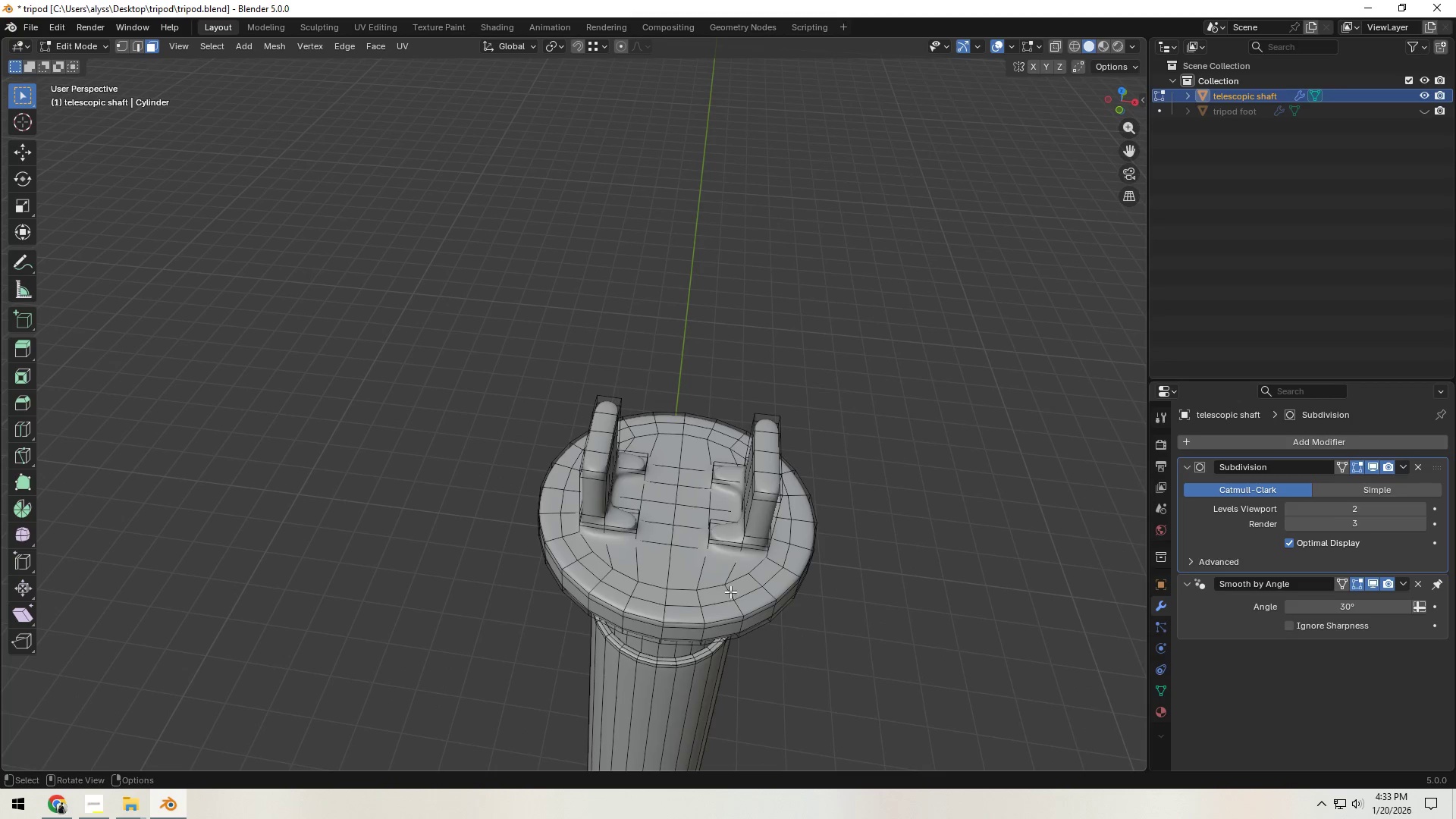 
hold_key(key=AltLeft, duration=0.52)
left_click([730, 592])
 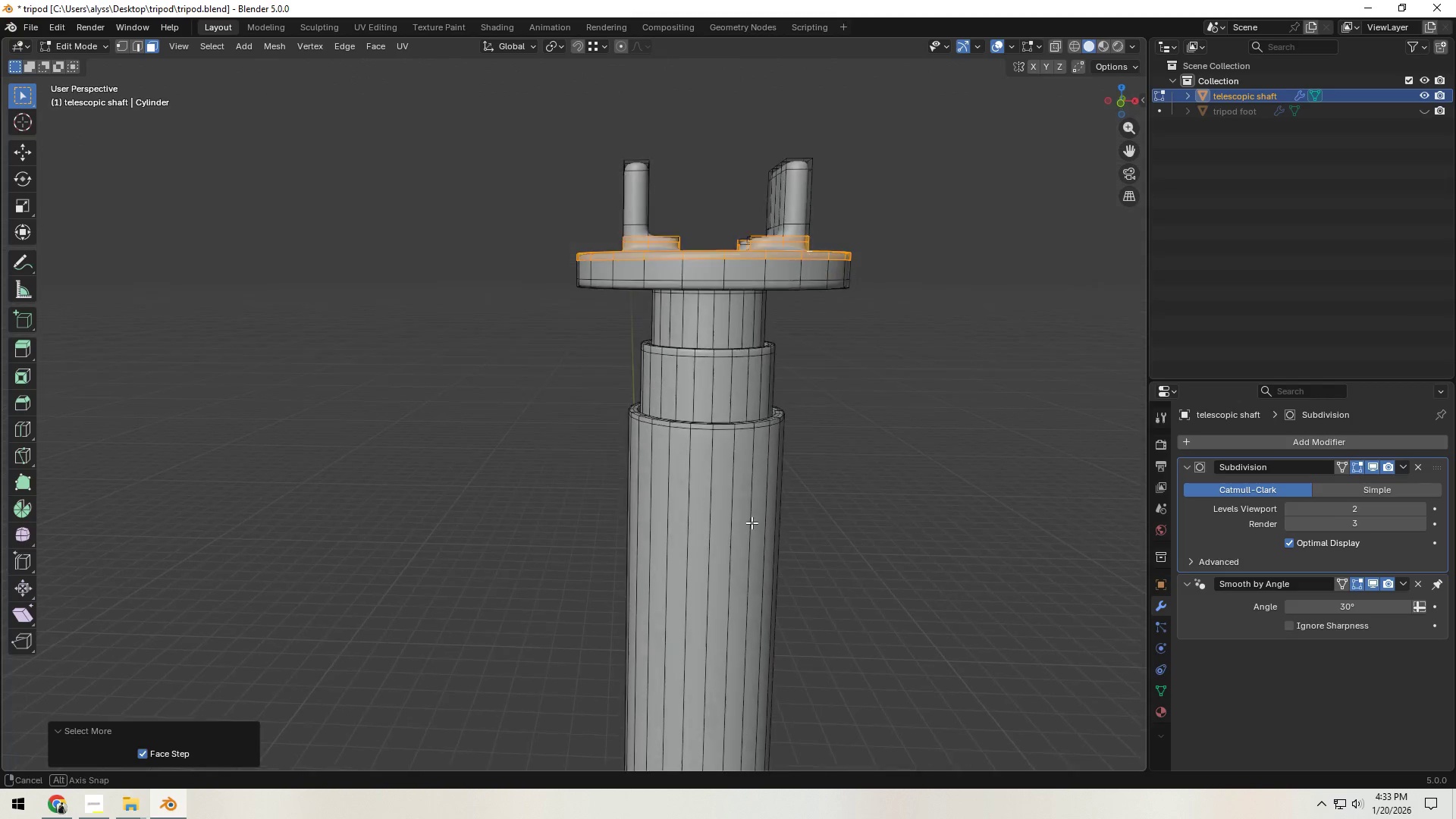 
double_click([745, 519])
 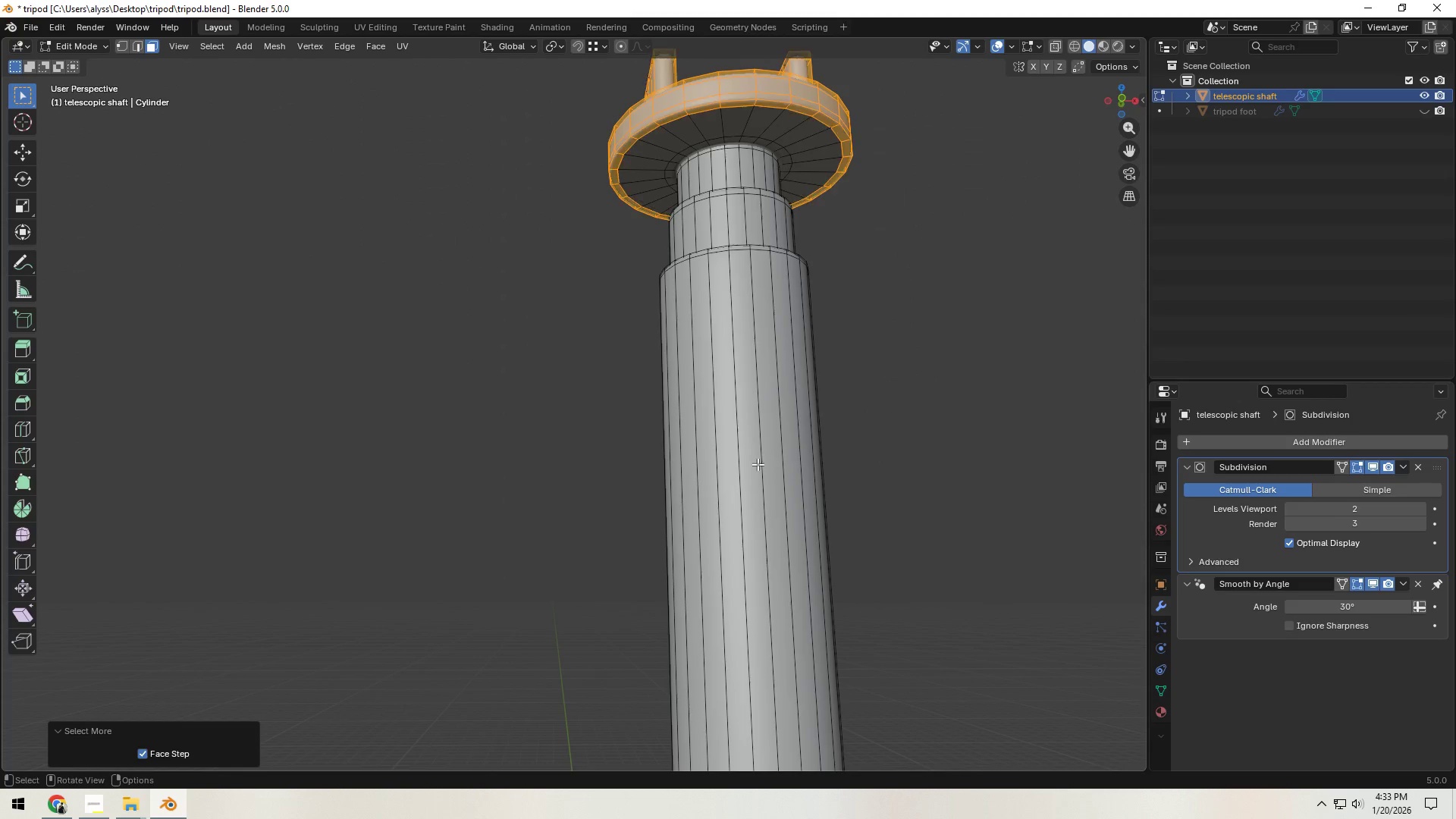 
double_click([758, 464])
 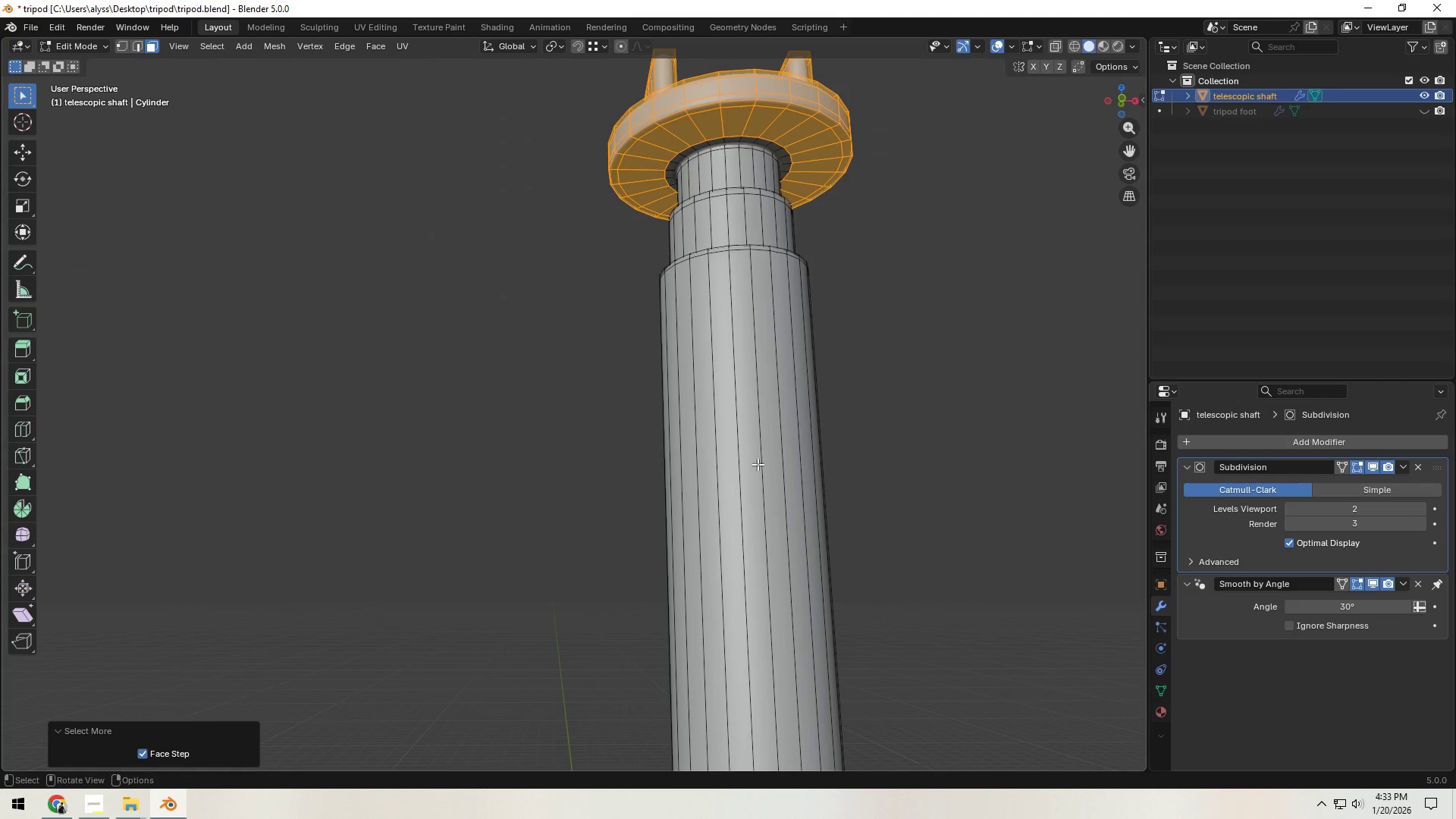 
 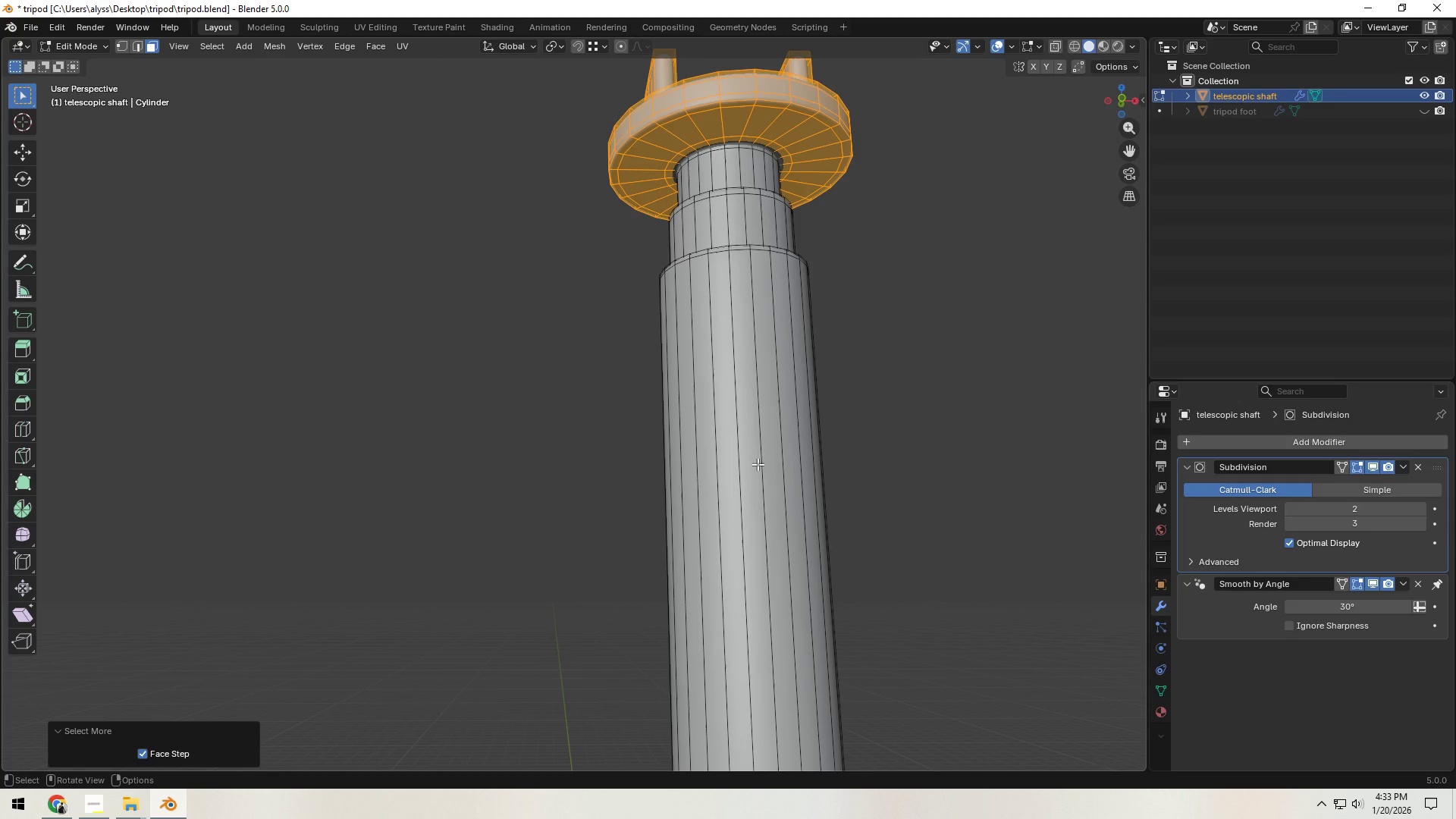 
 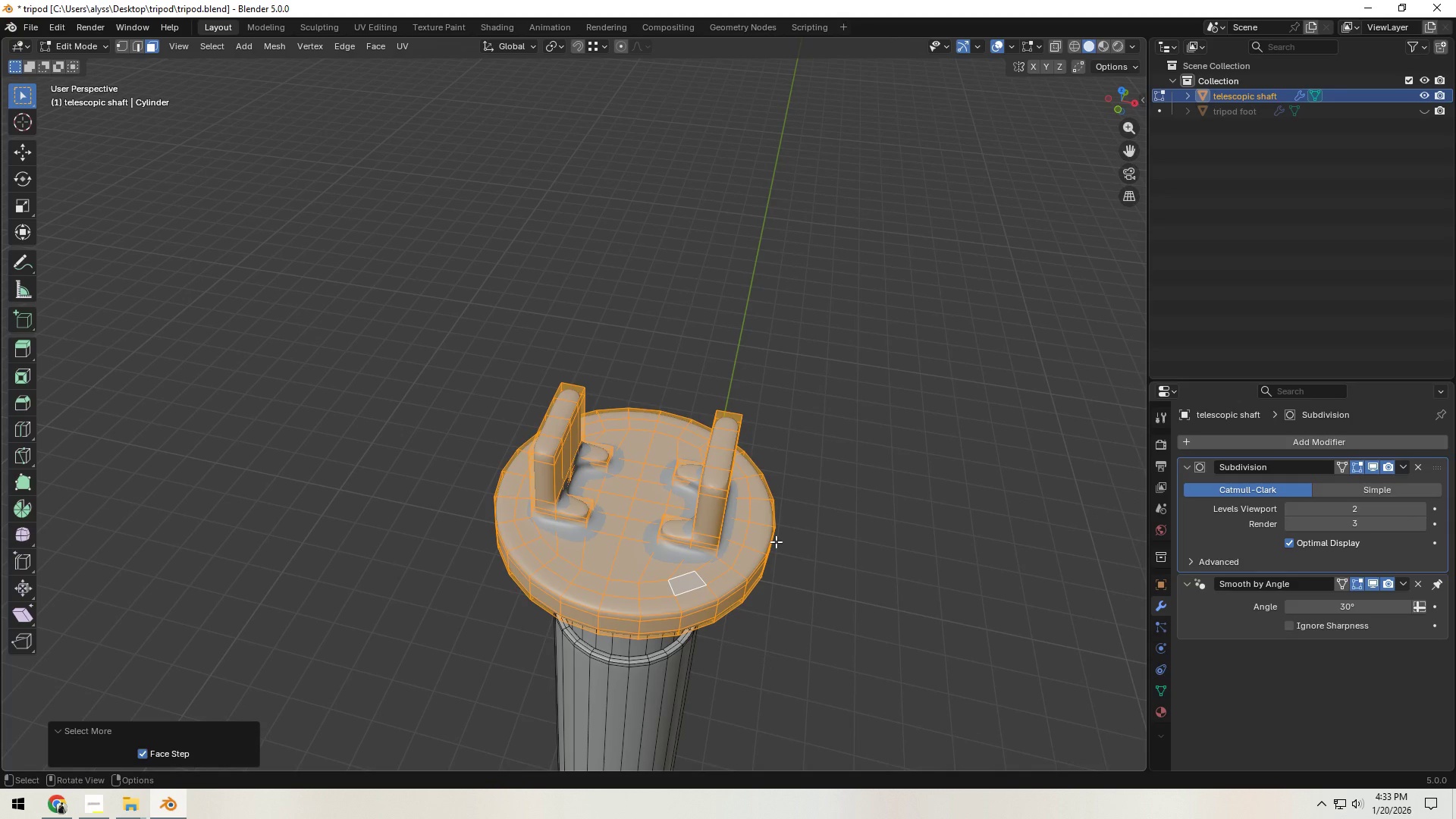 
key(P)
 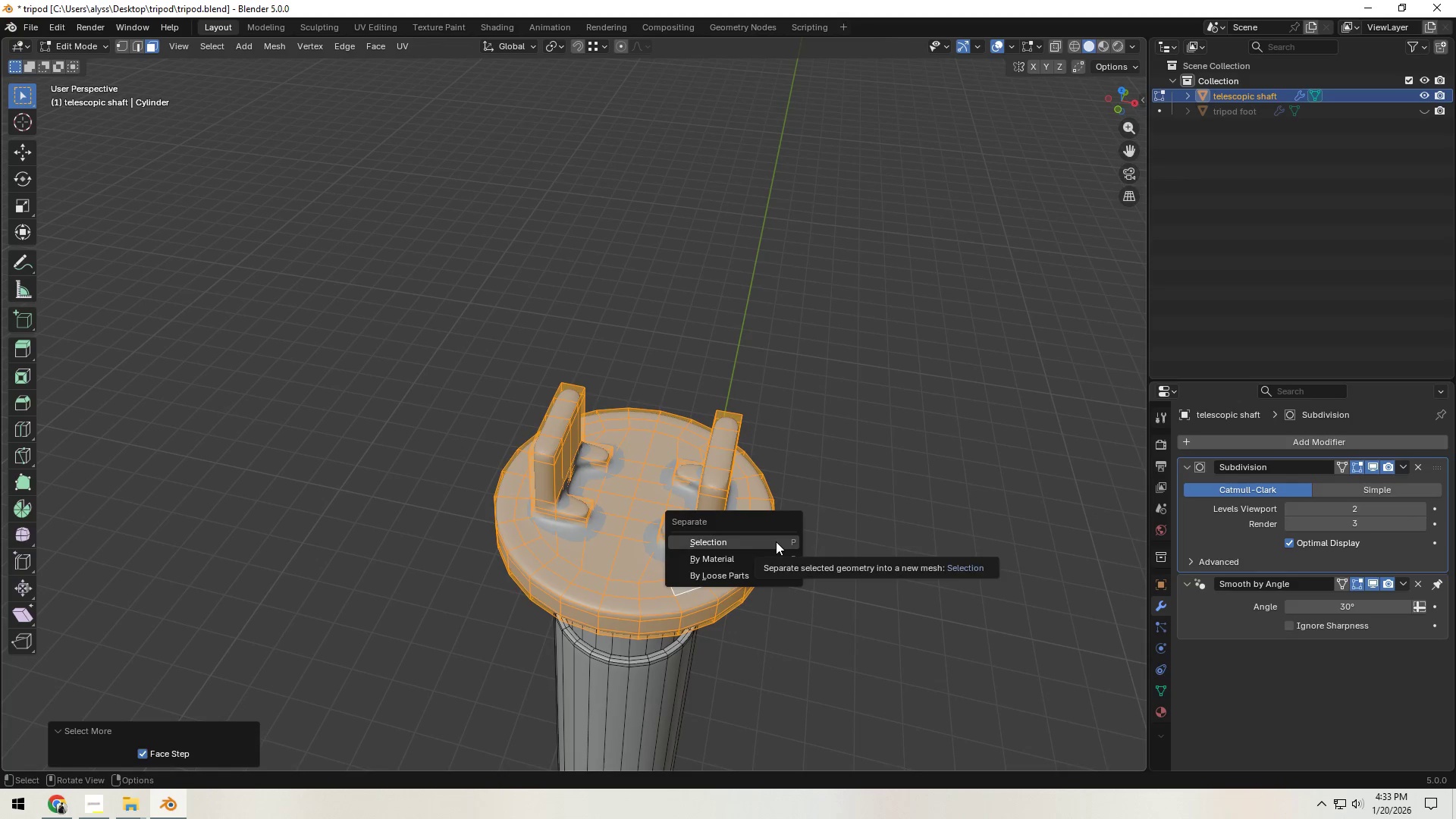 
left_click([776, 541])
 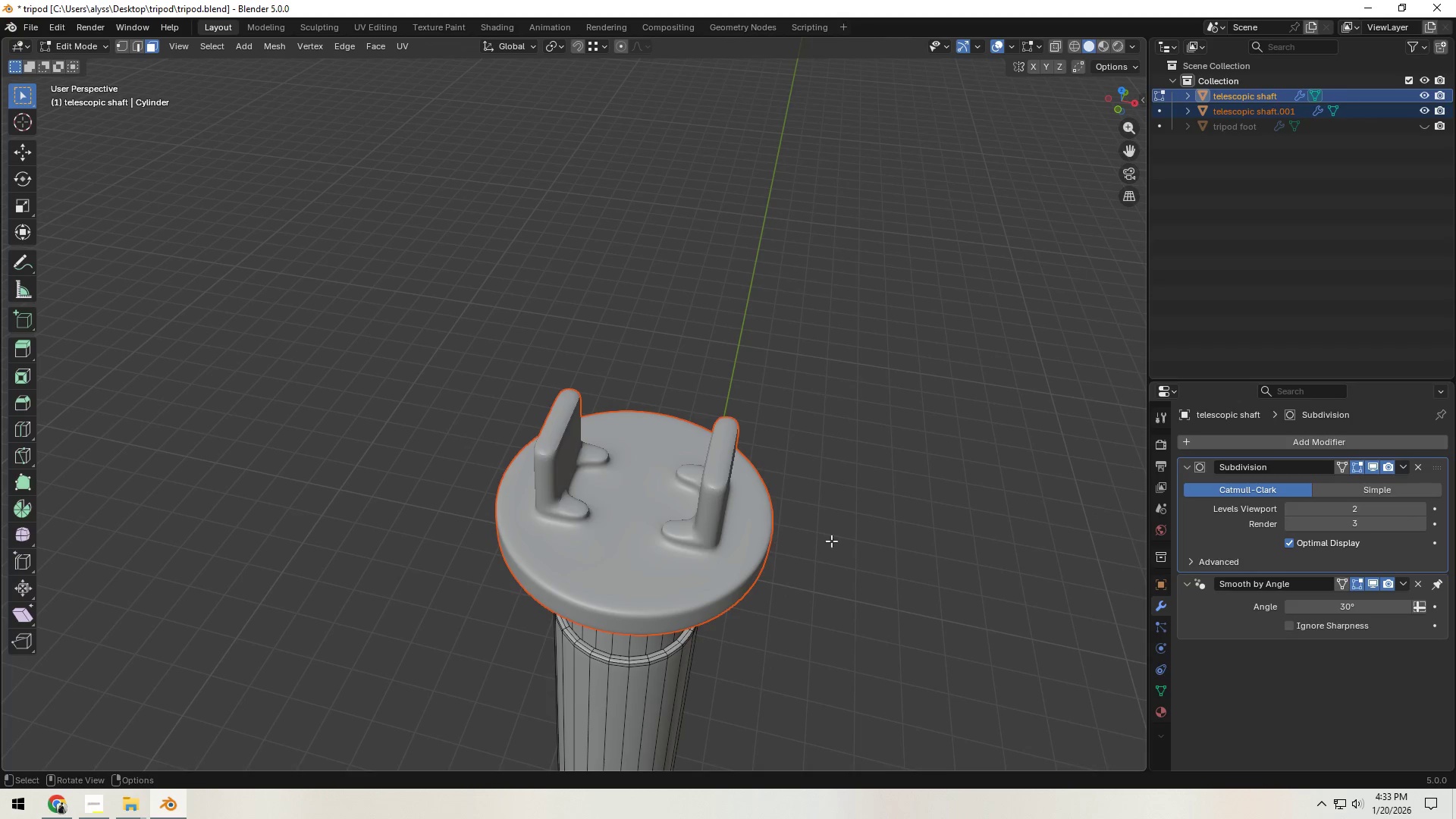 
left_click([914, 541])
 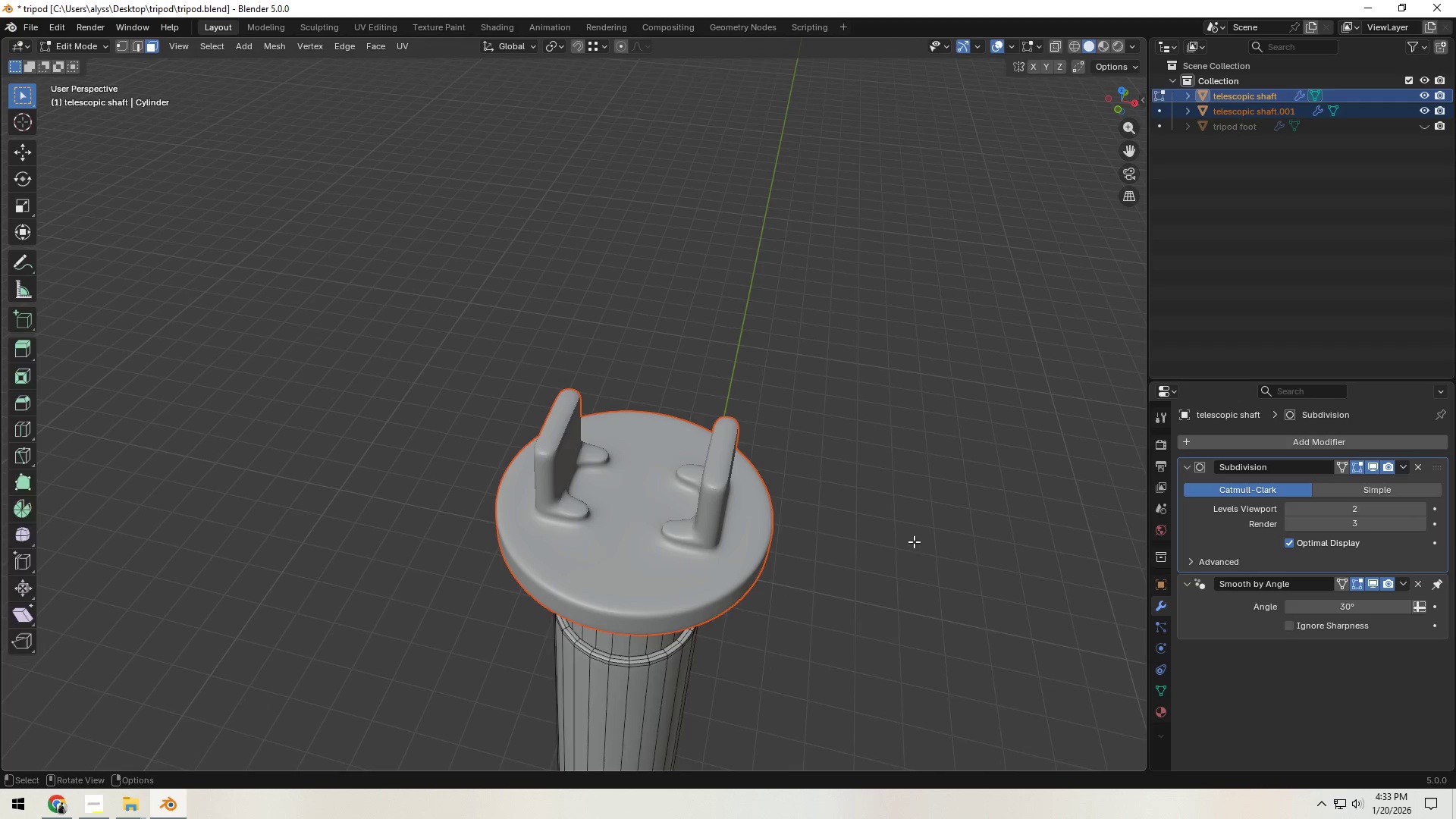 
key(Tab)
 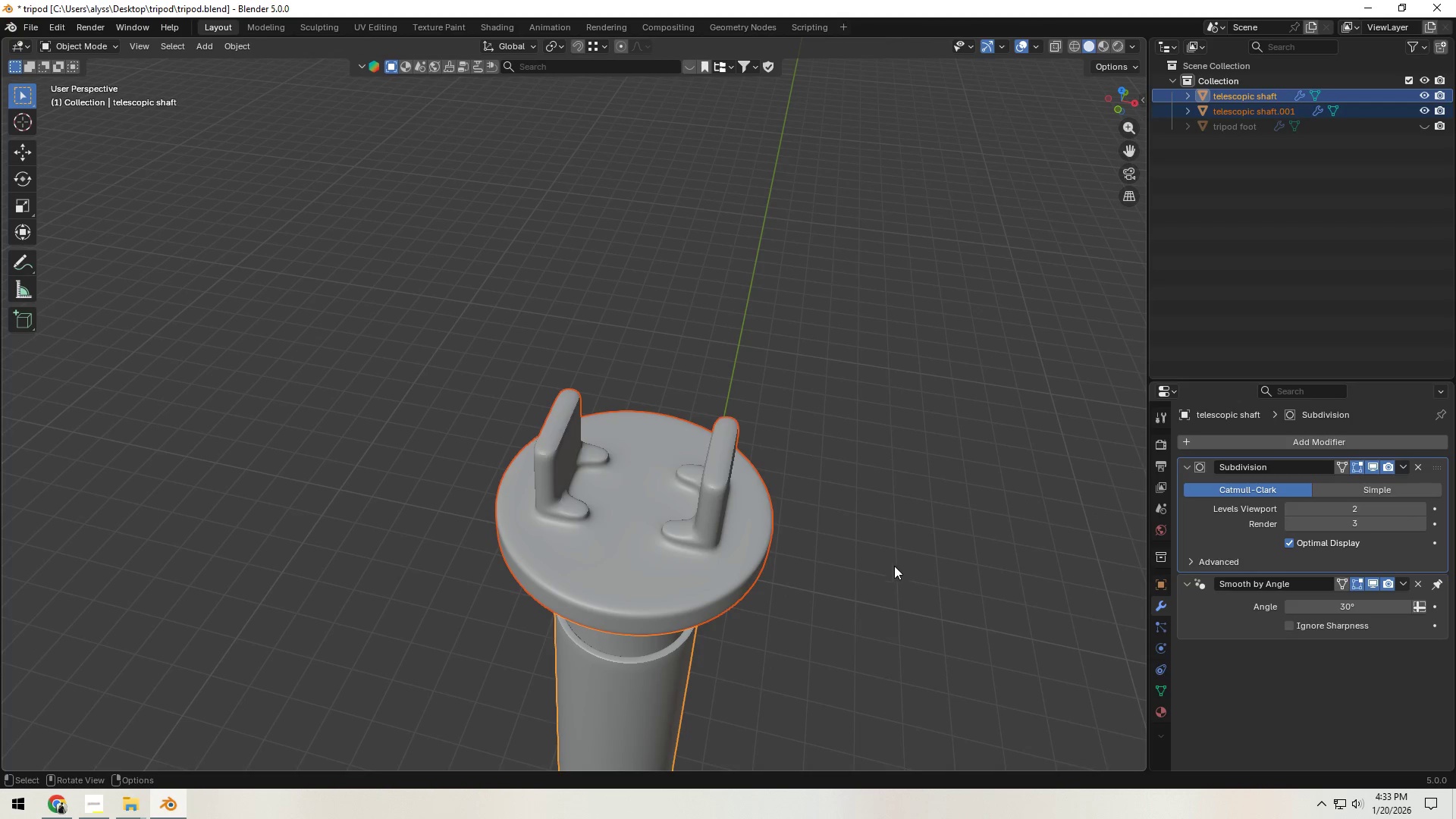 
key(Control+S)
 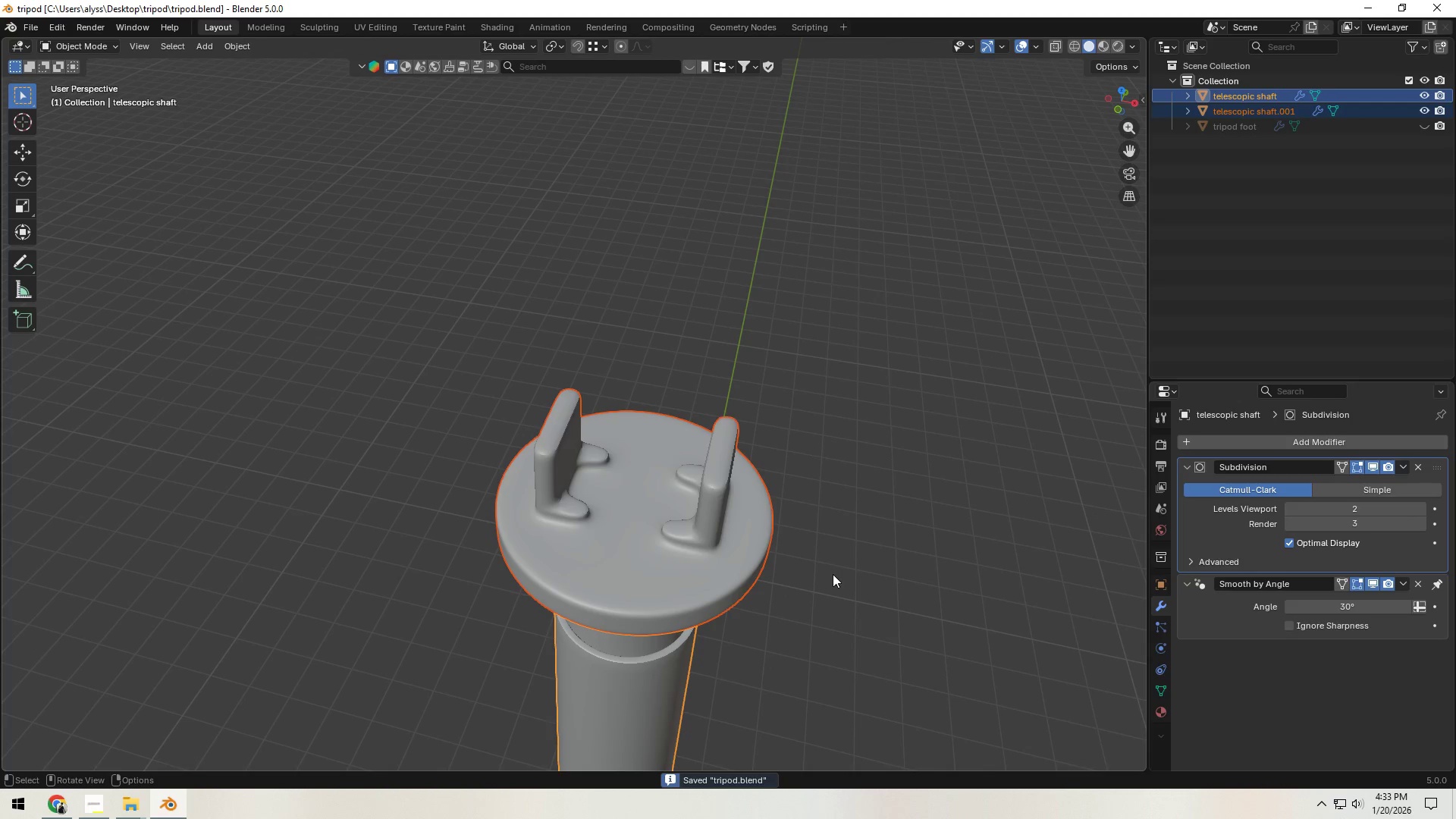 
scroll: coordinate [833, 574], scroll_direction: down, amount: 3.0
 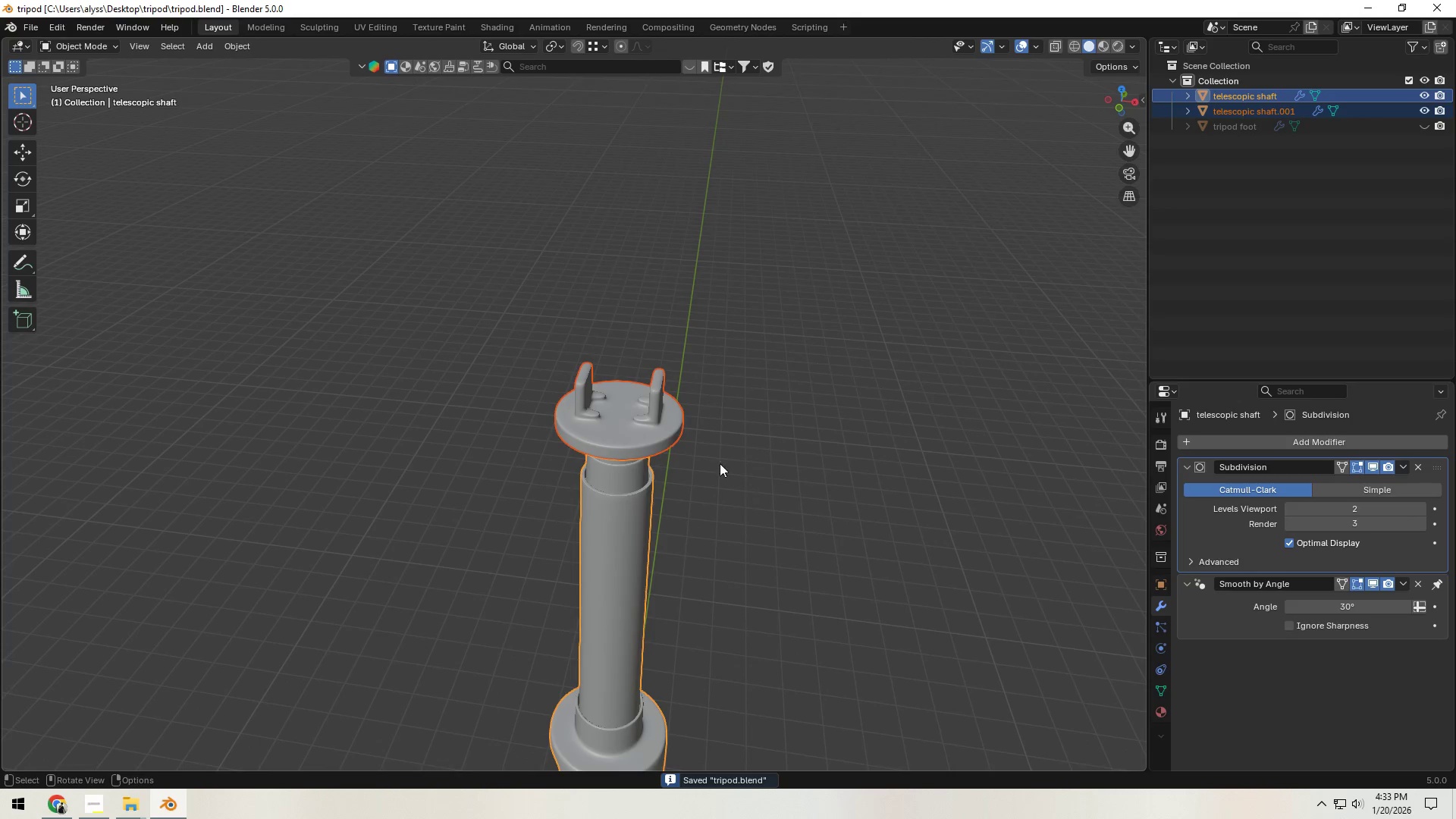 
left_click([657, 438])
 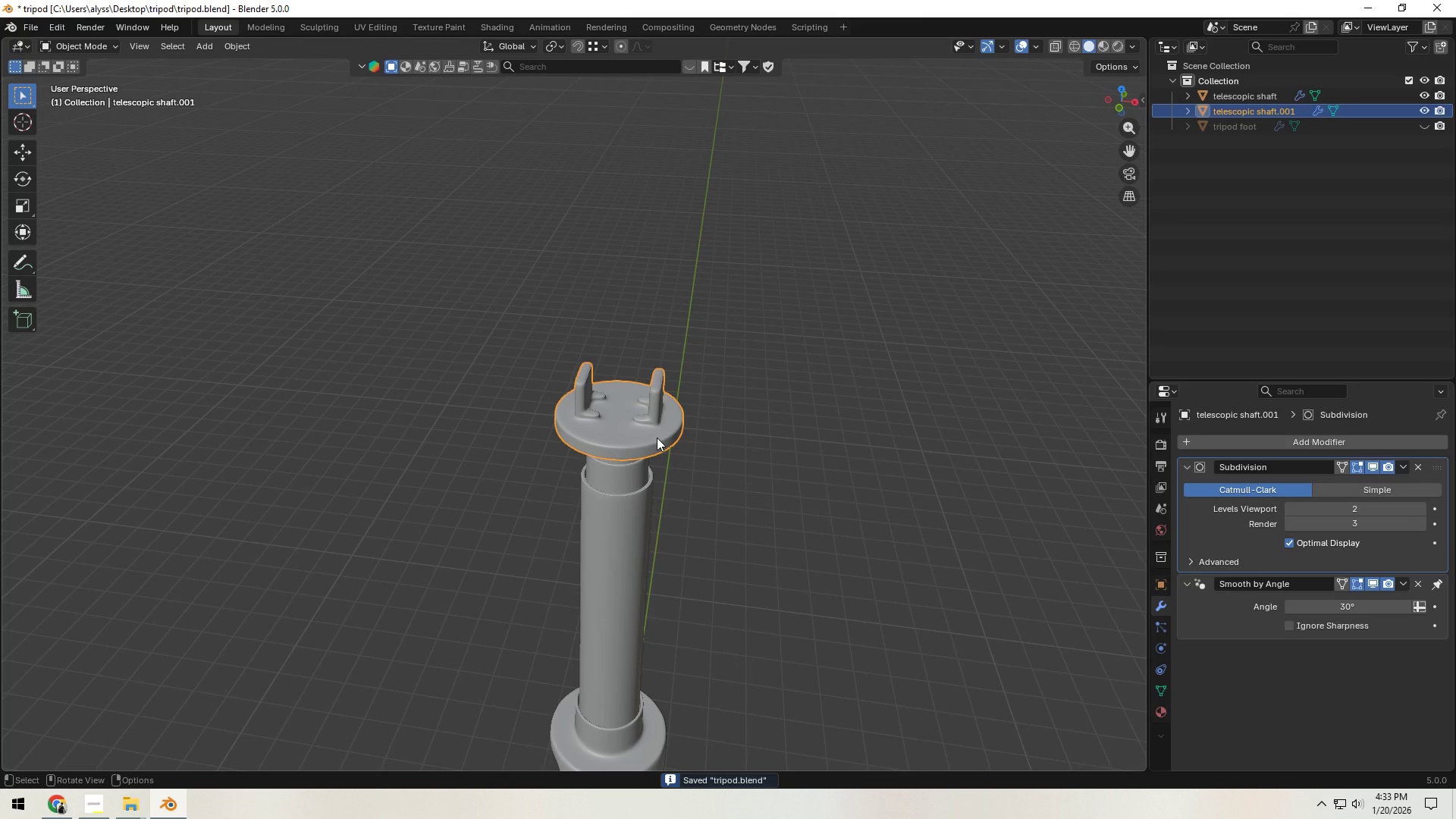 
type([F2]connecting piece)
 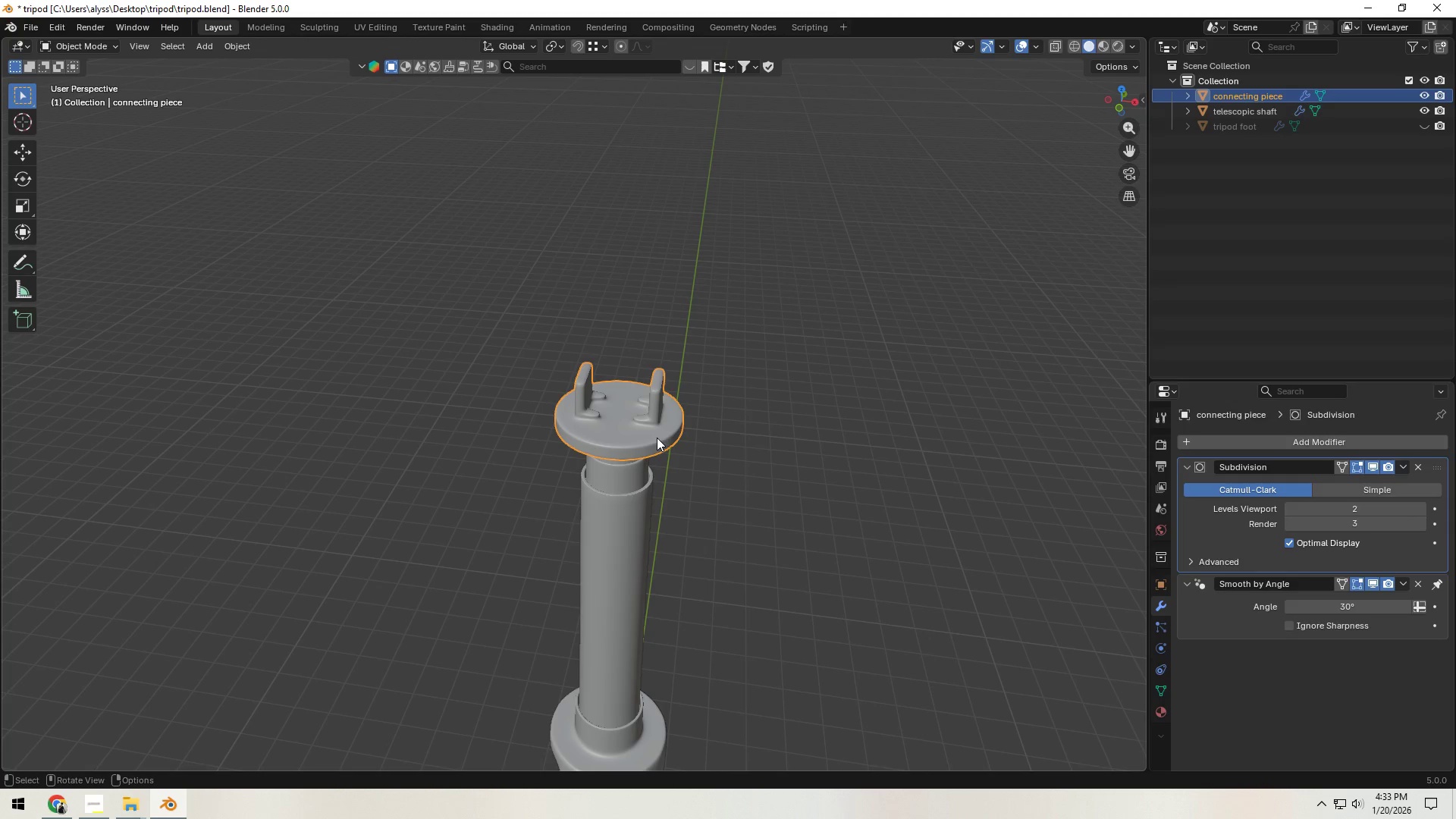 
key(Enter)
 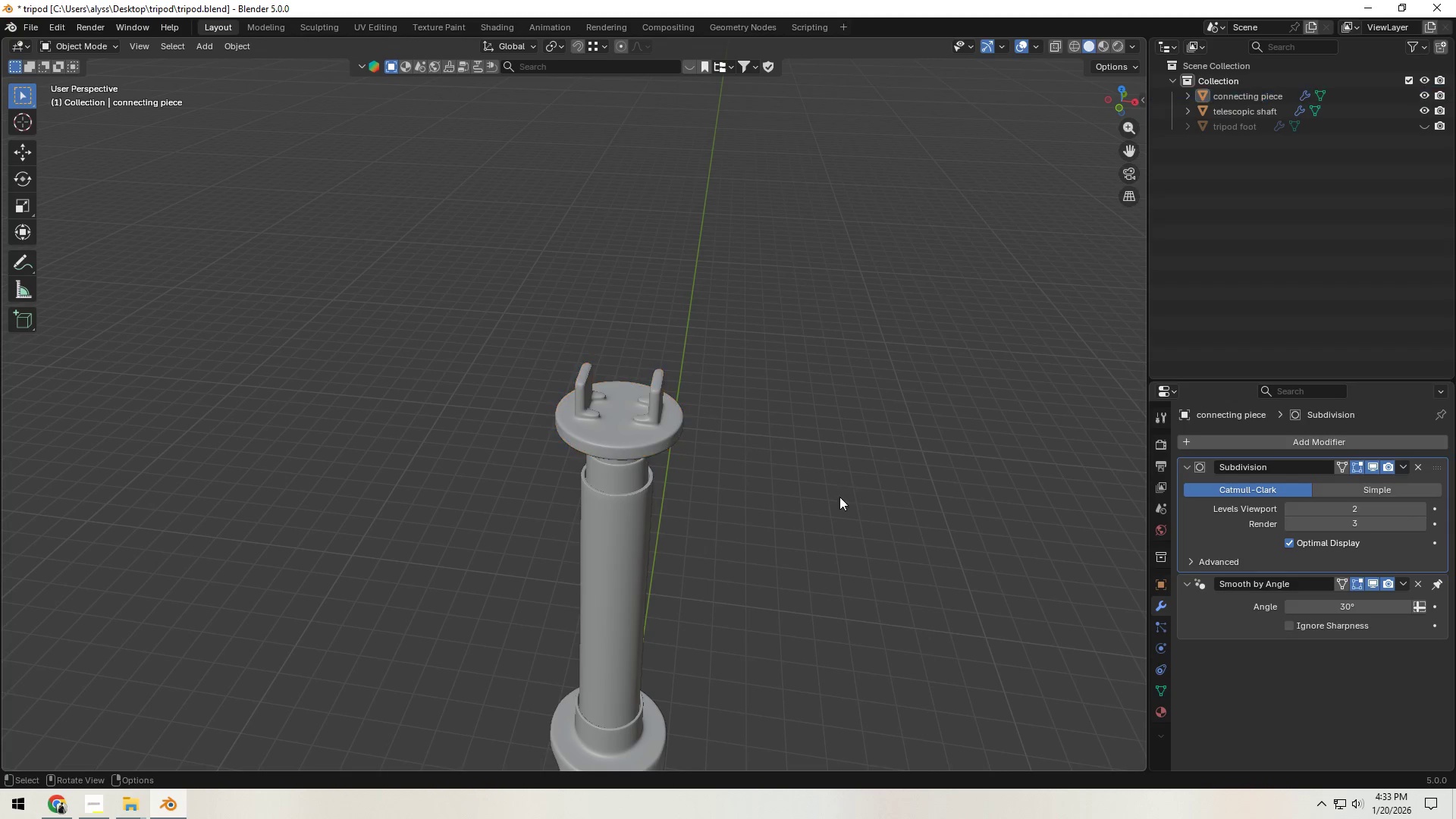 
double_click([616, 619])
 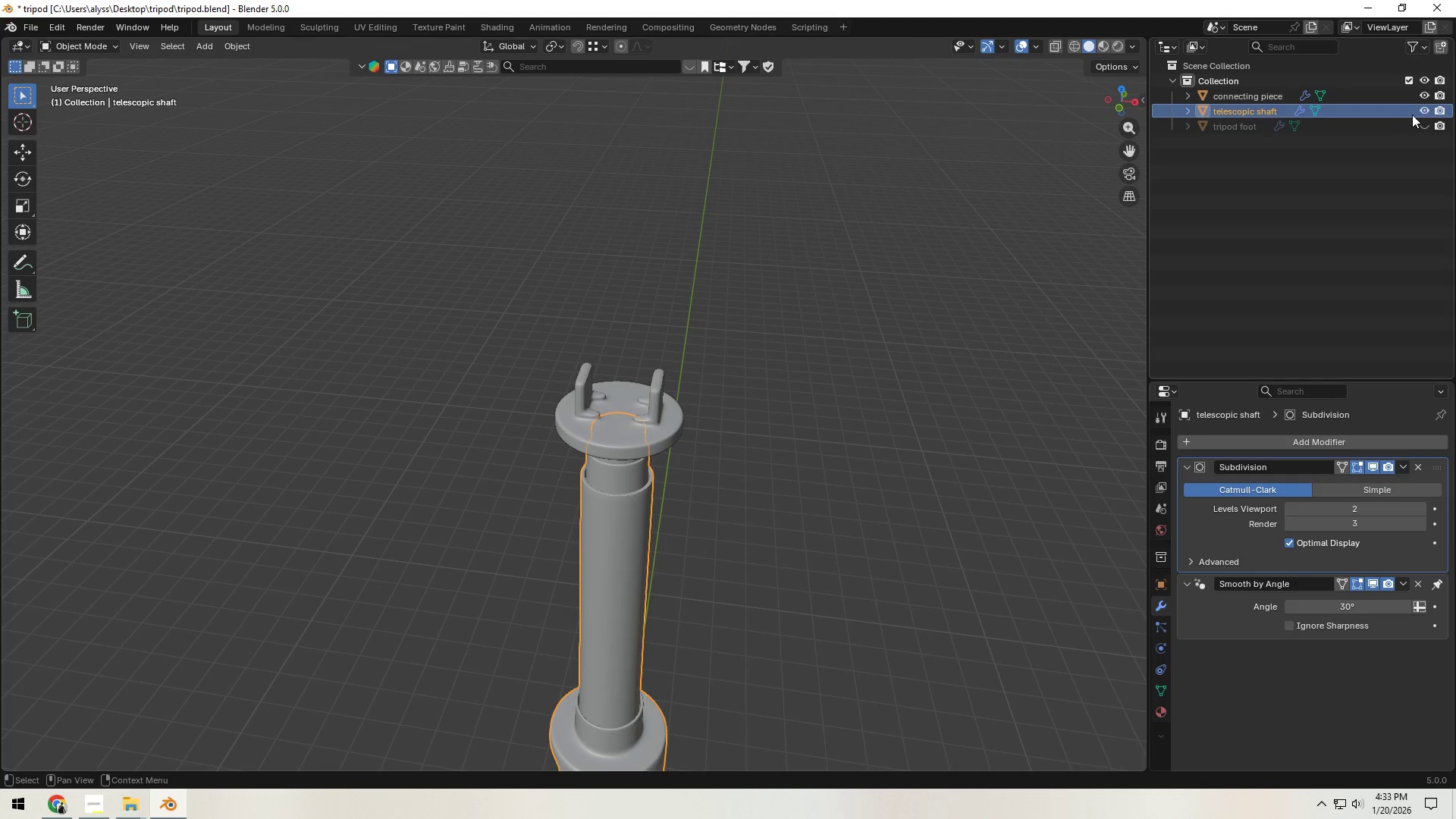 
left_click([1426, 108])
 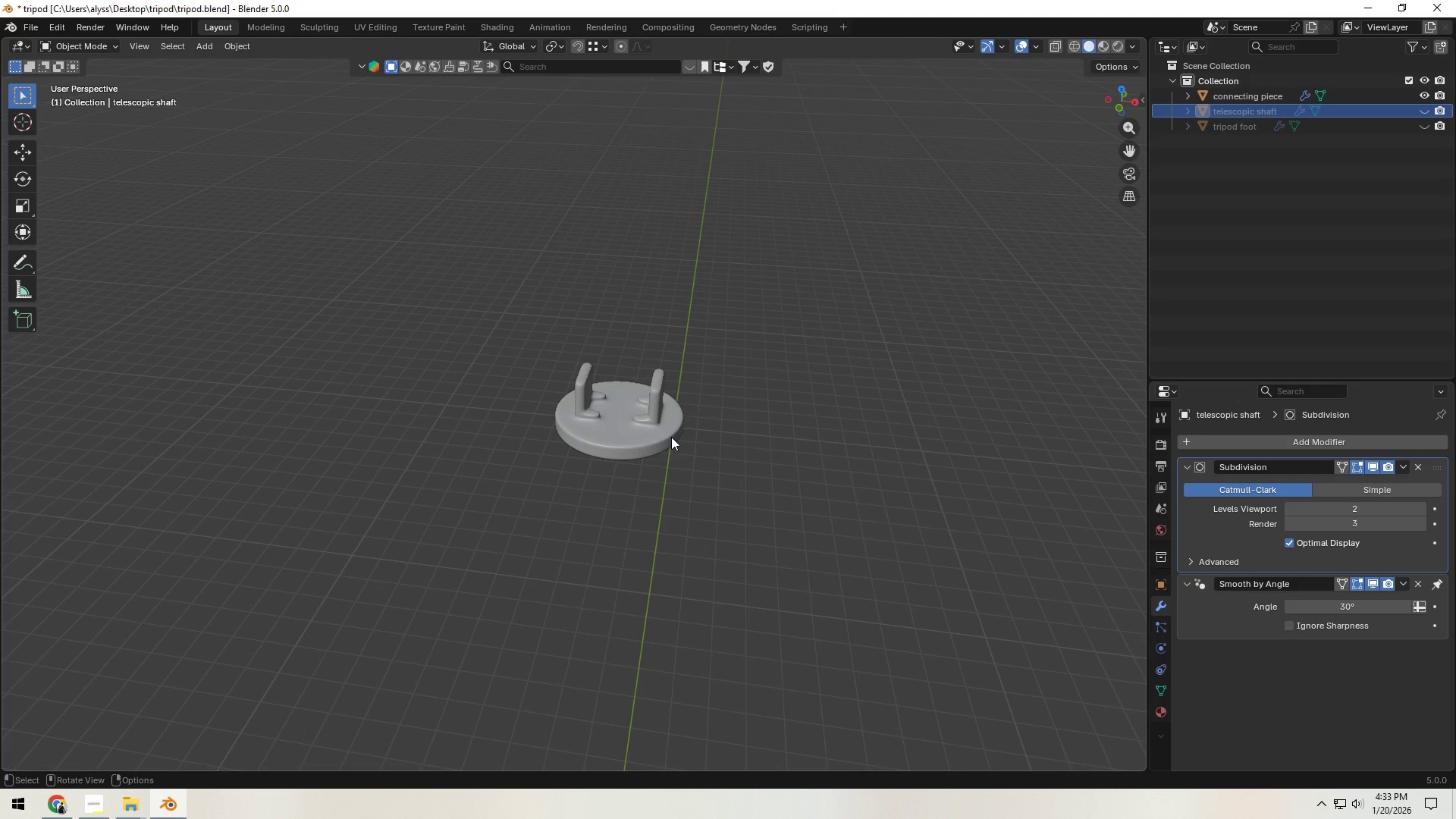 
left_click([666, 437])
 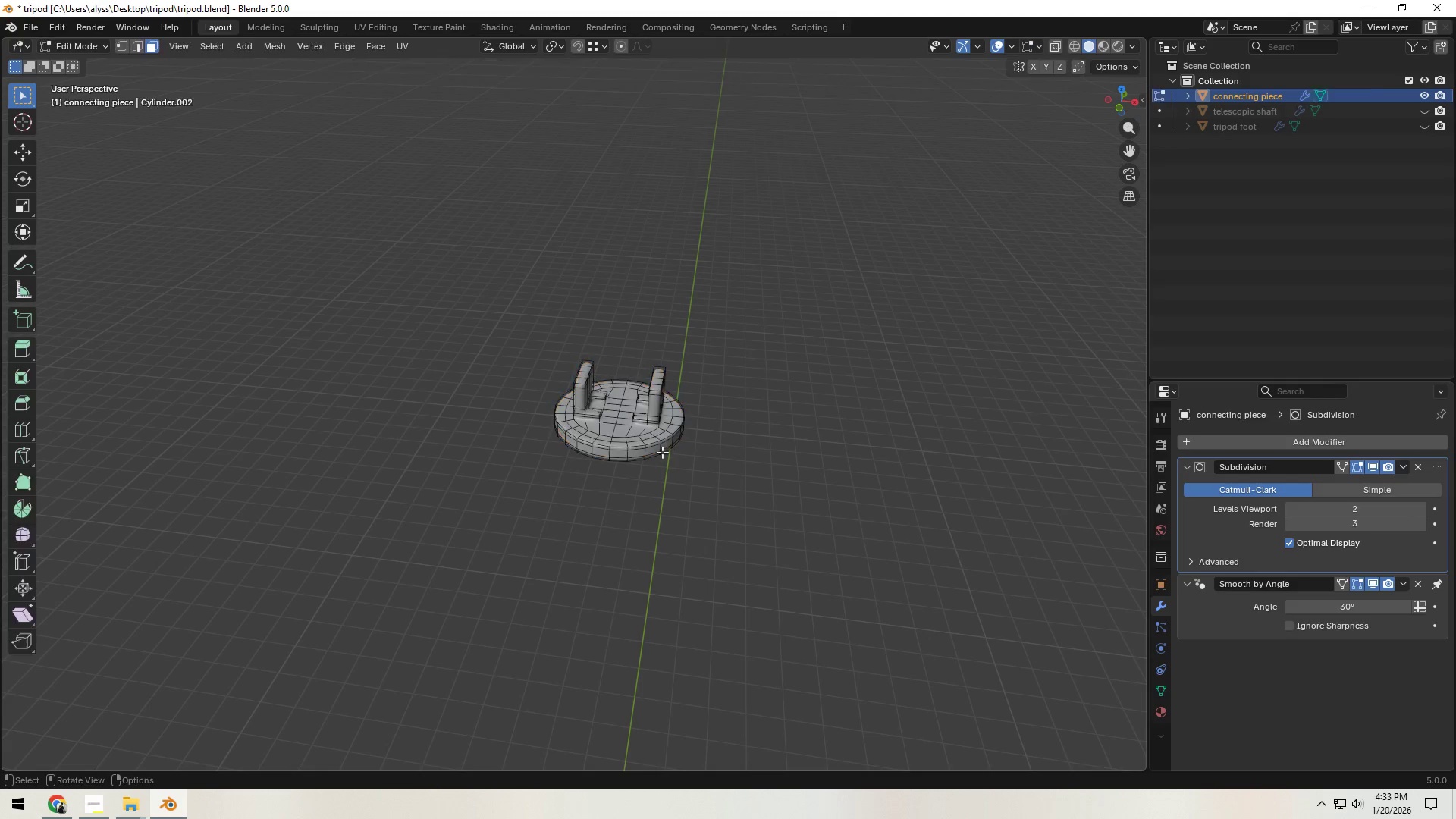 
key(Tab)
 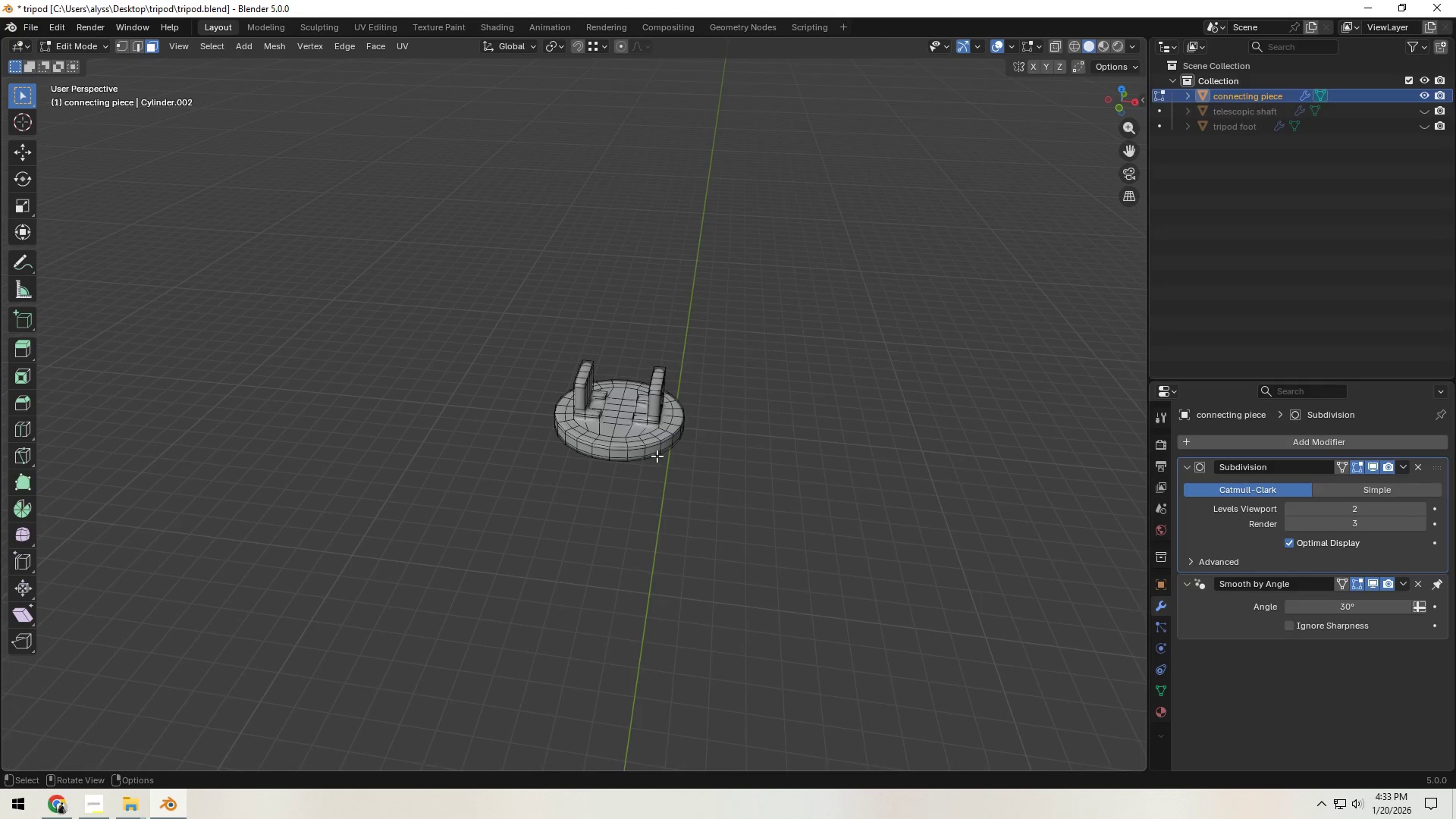 
hold_key(key=ShiftLeft, duration=0.38)
 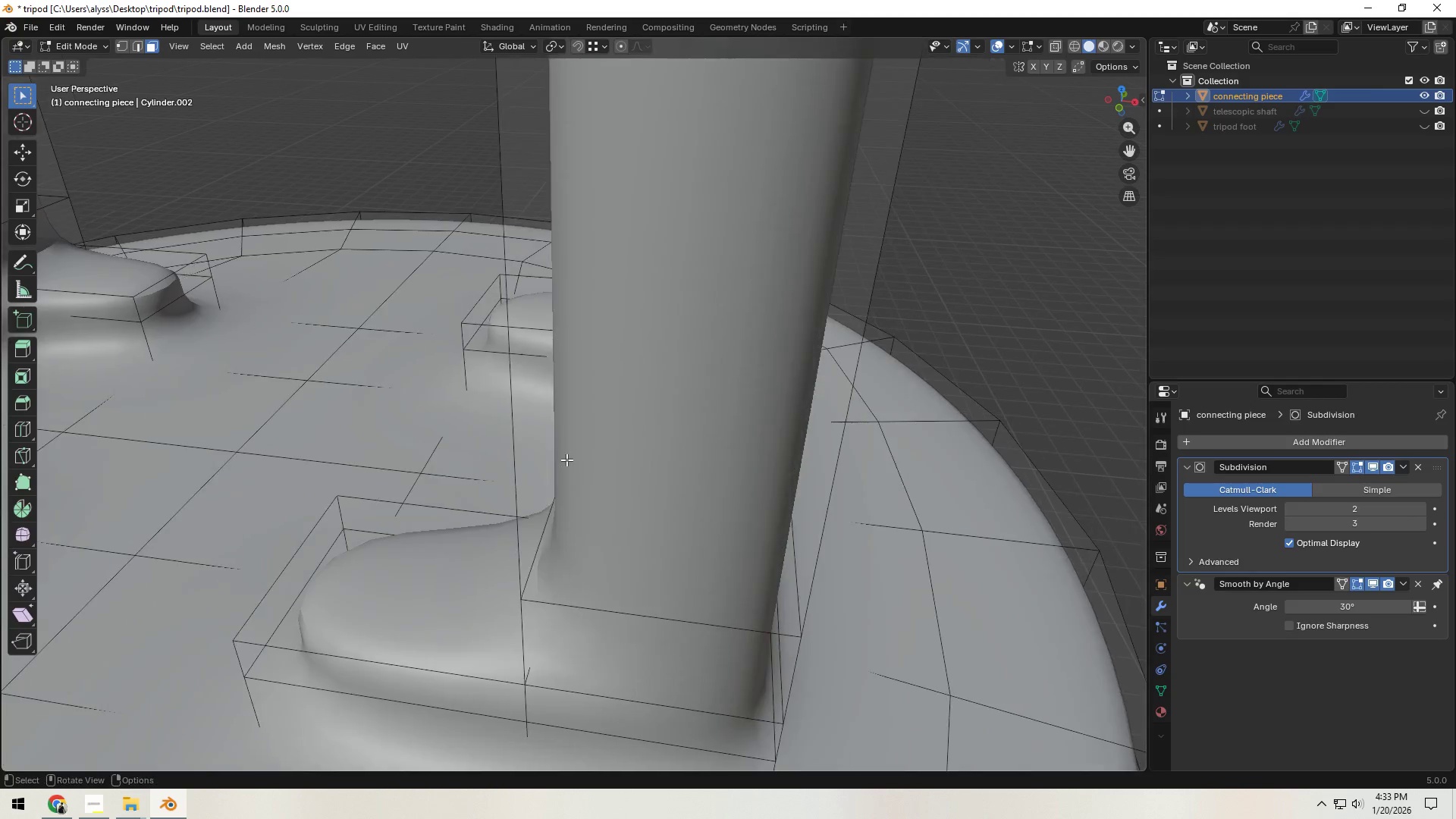 
scroll: coordinate [659, 464], scroll_direction: up, amount: 7.0
 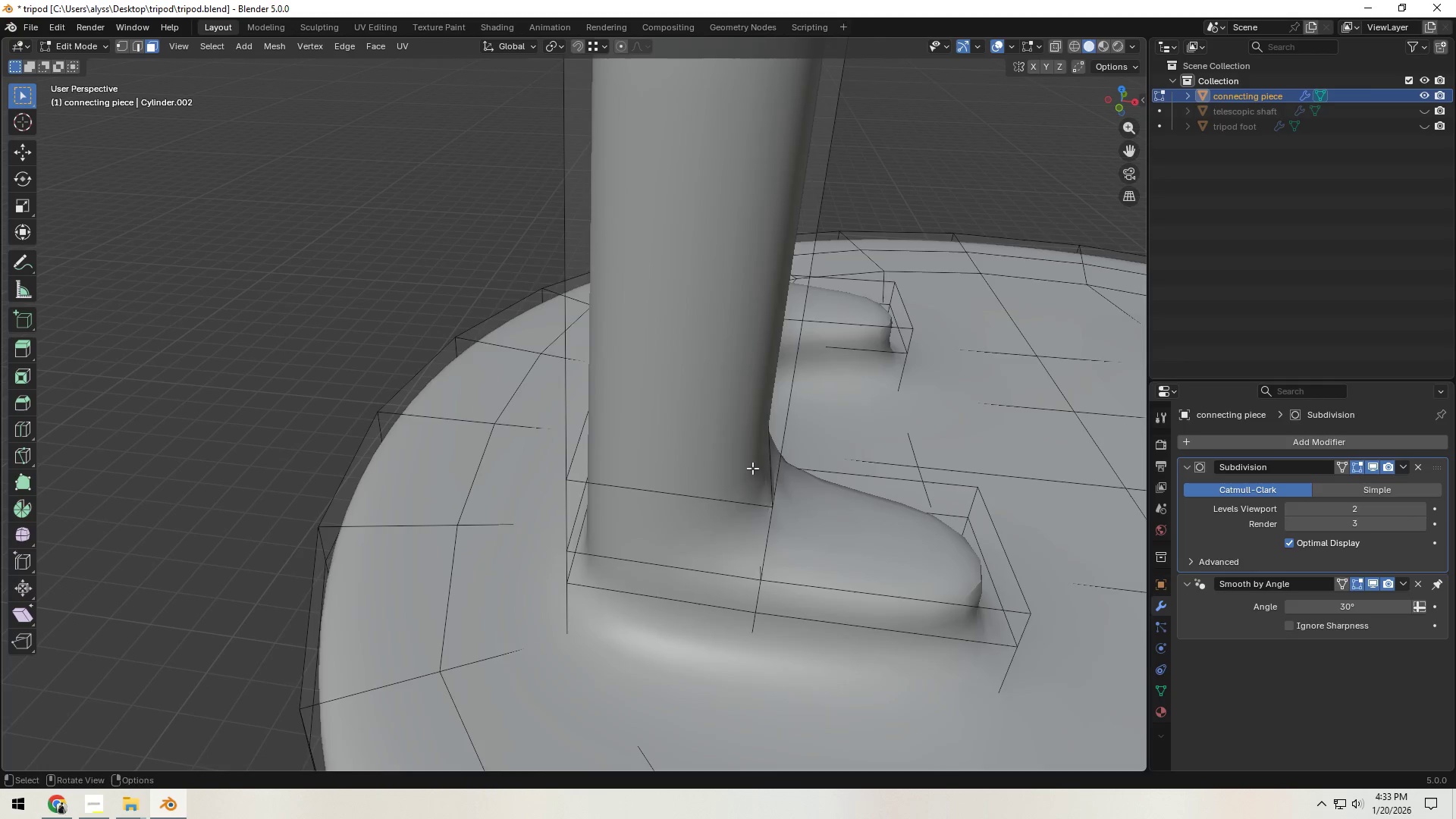 
scroll: coordinate [566, 460], scroll_direction: down, amount: 2.0
 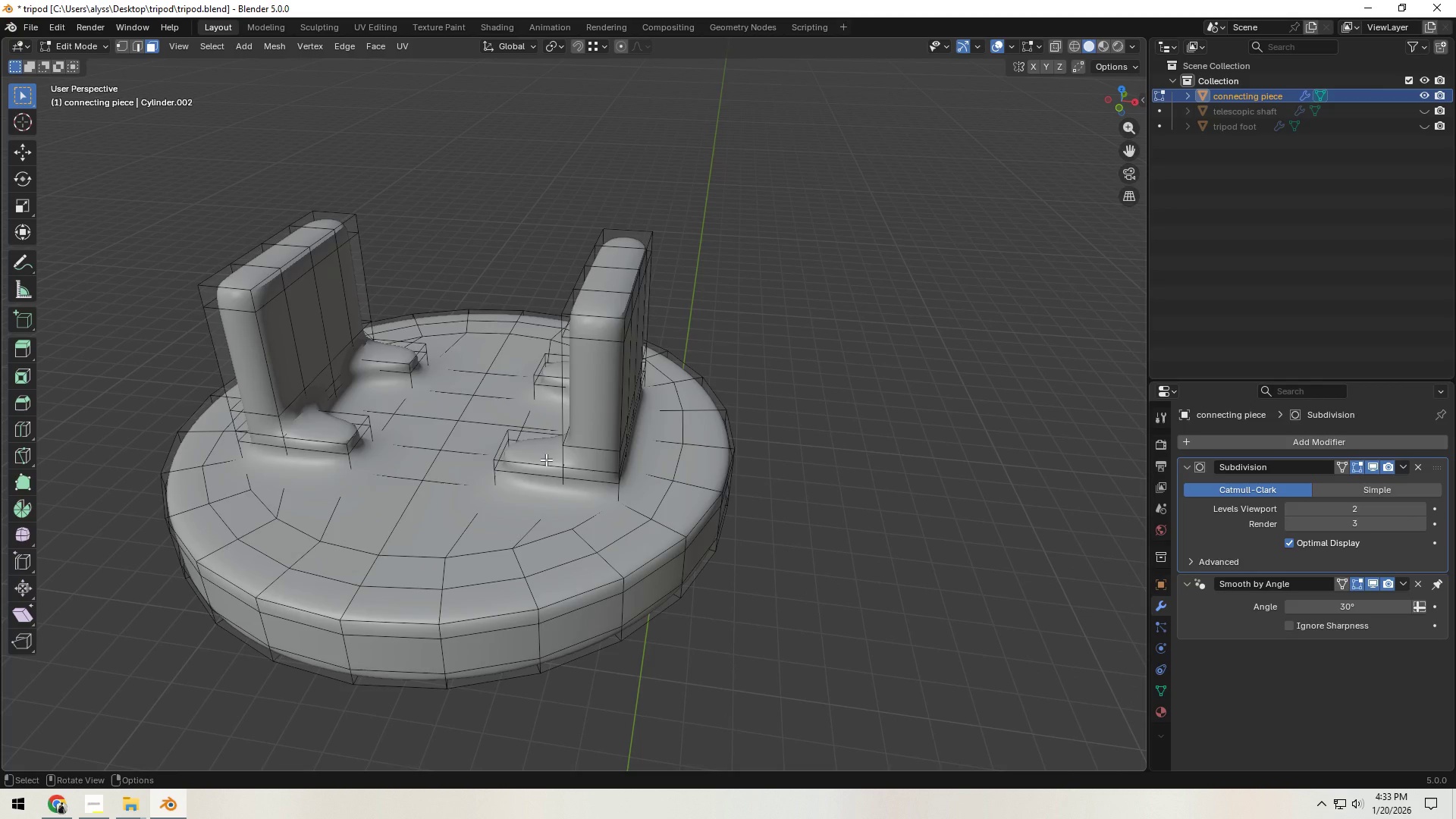 
key(A)
 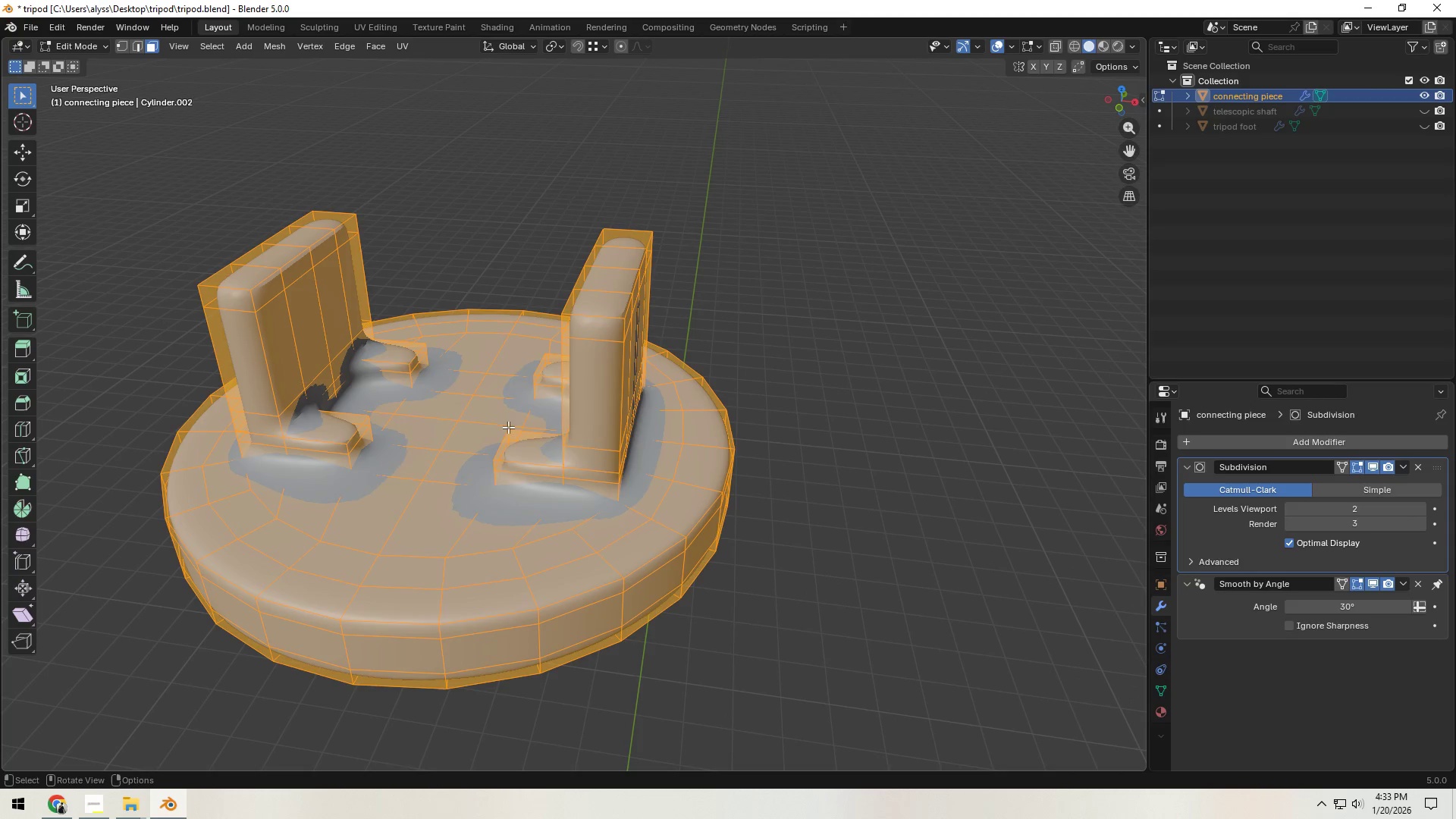 
key(Backquote)
 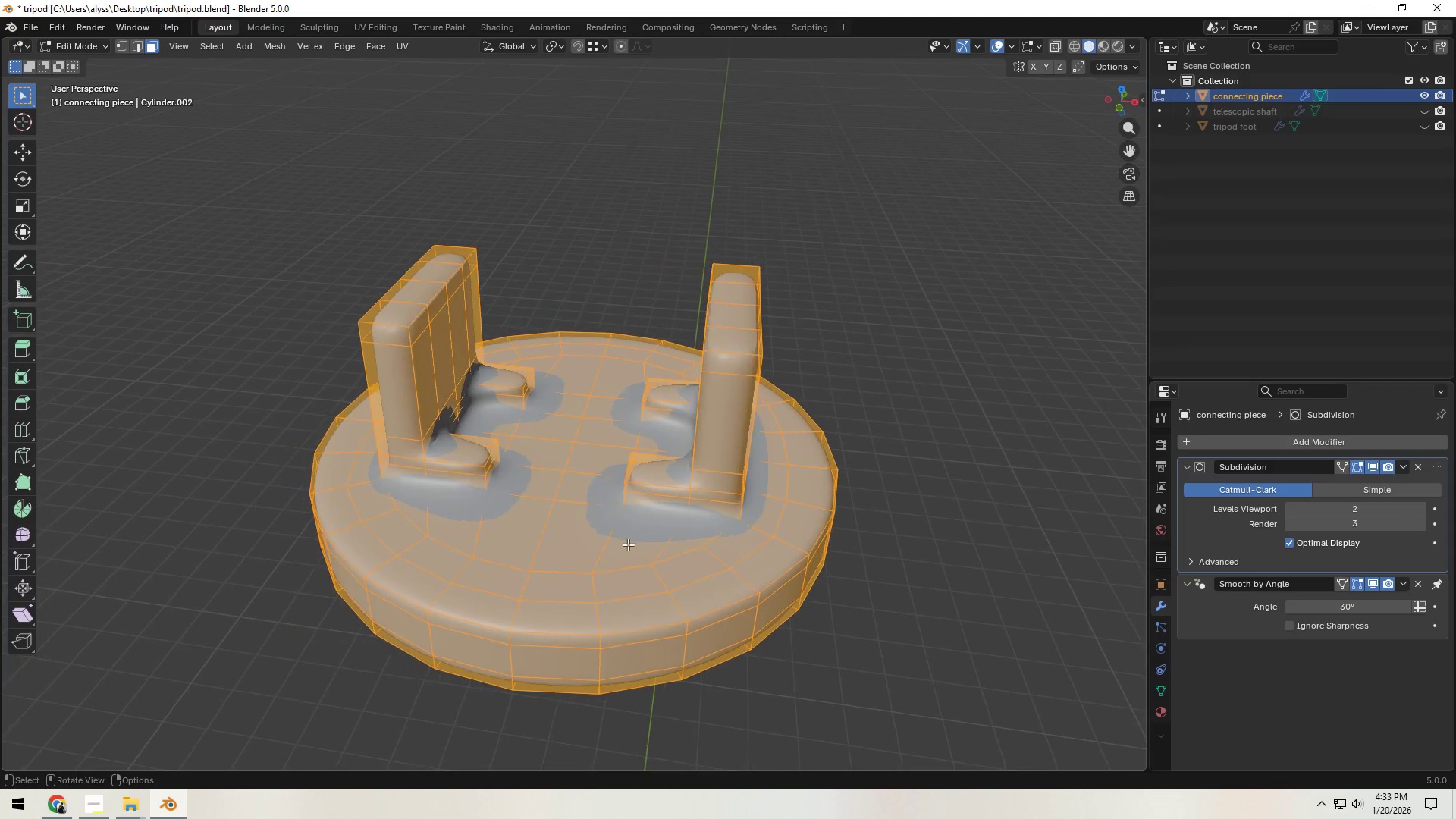 
left_click([981, 497])
 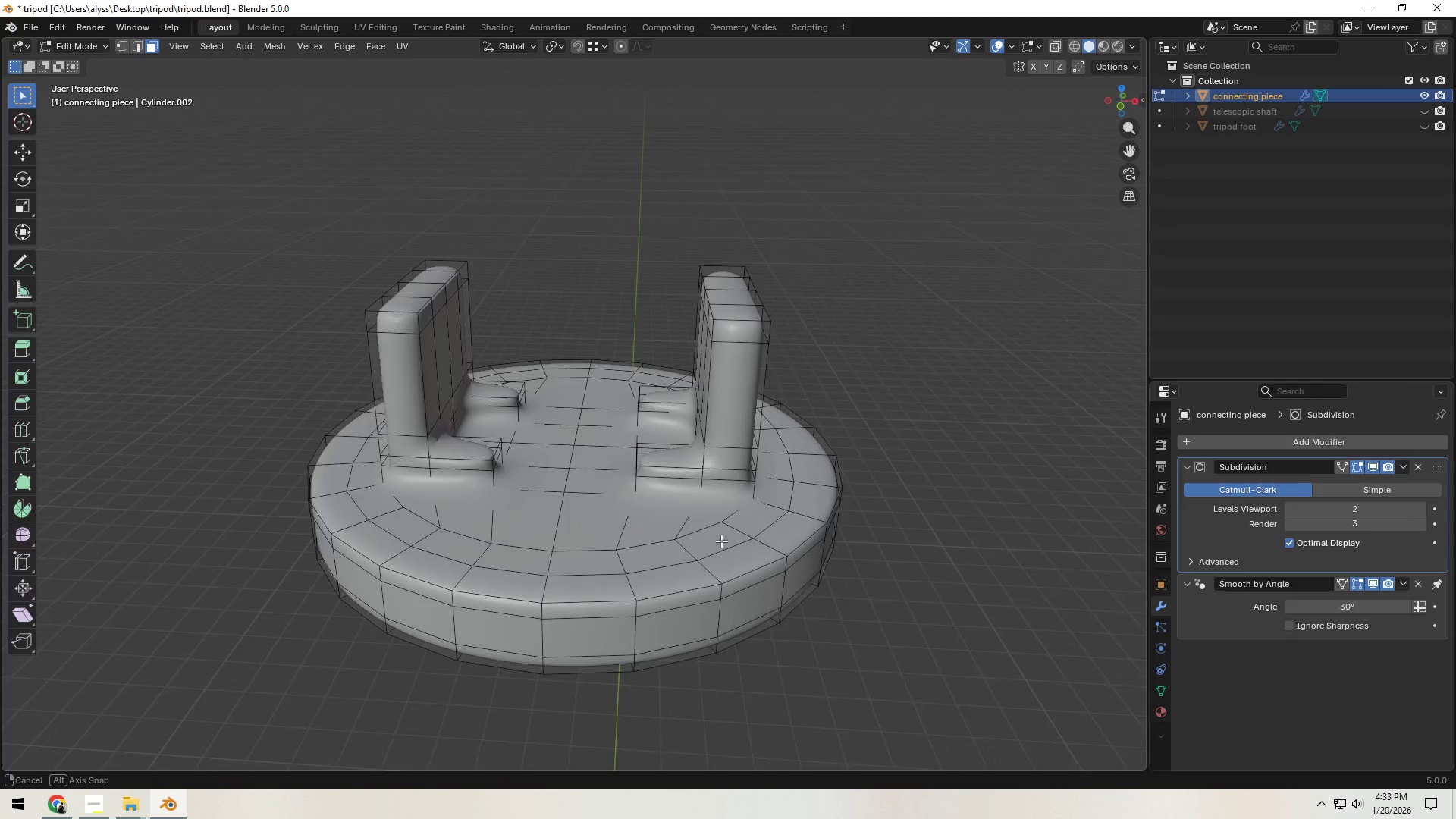 
key(Shift+ShiftLeft)
 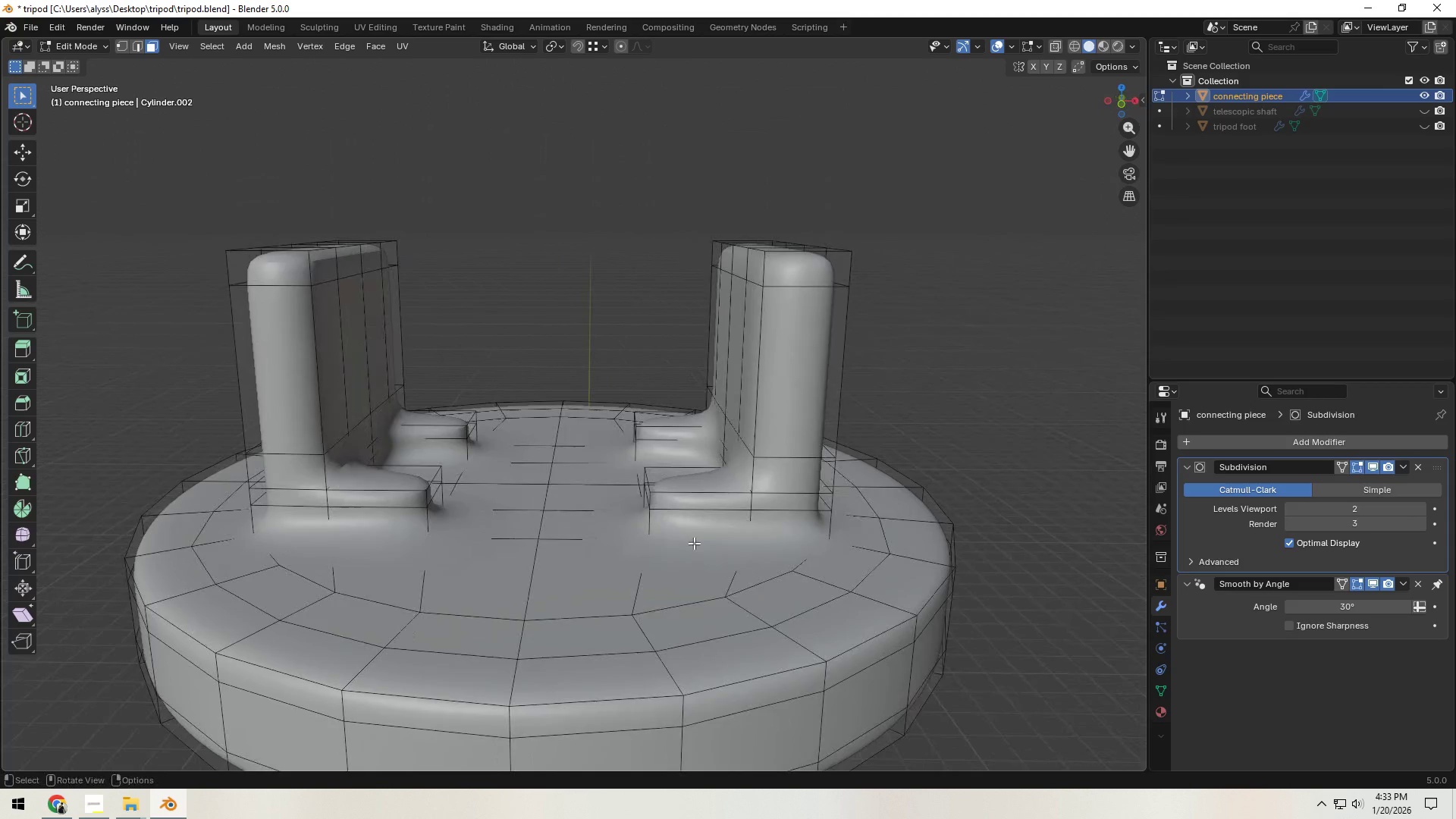 
scroll: coordinate [705, 545], scroll_direction: up, amount: 4.0
 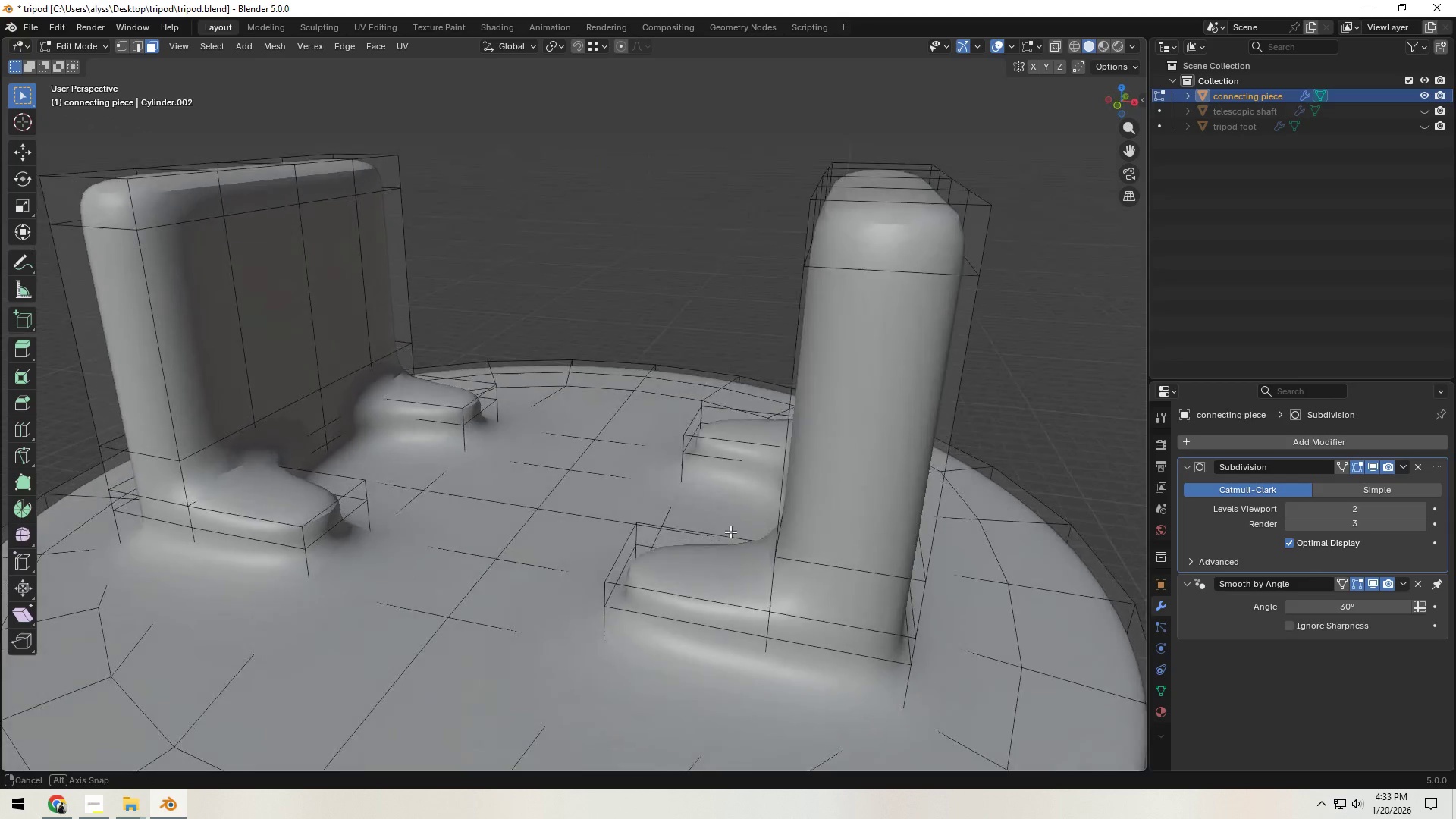 
scroll: coordinate [730, 533], scroll_direction: down, amount: 4.0
 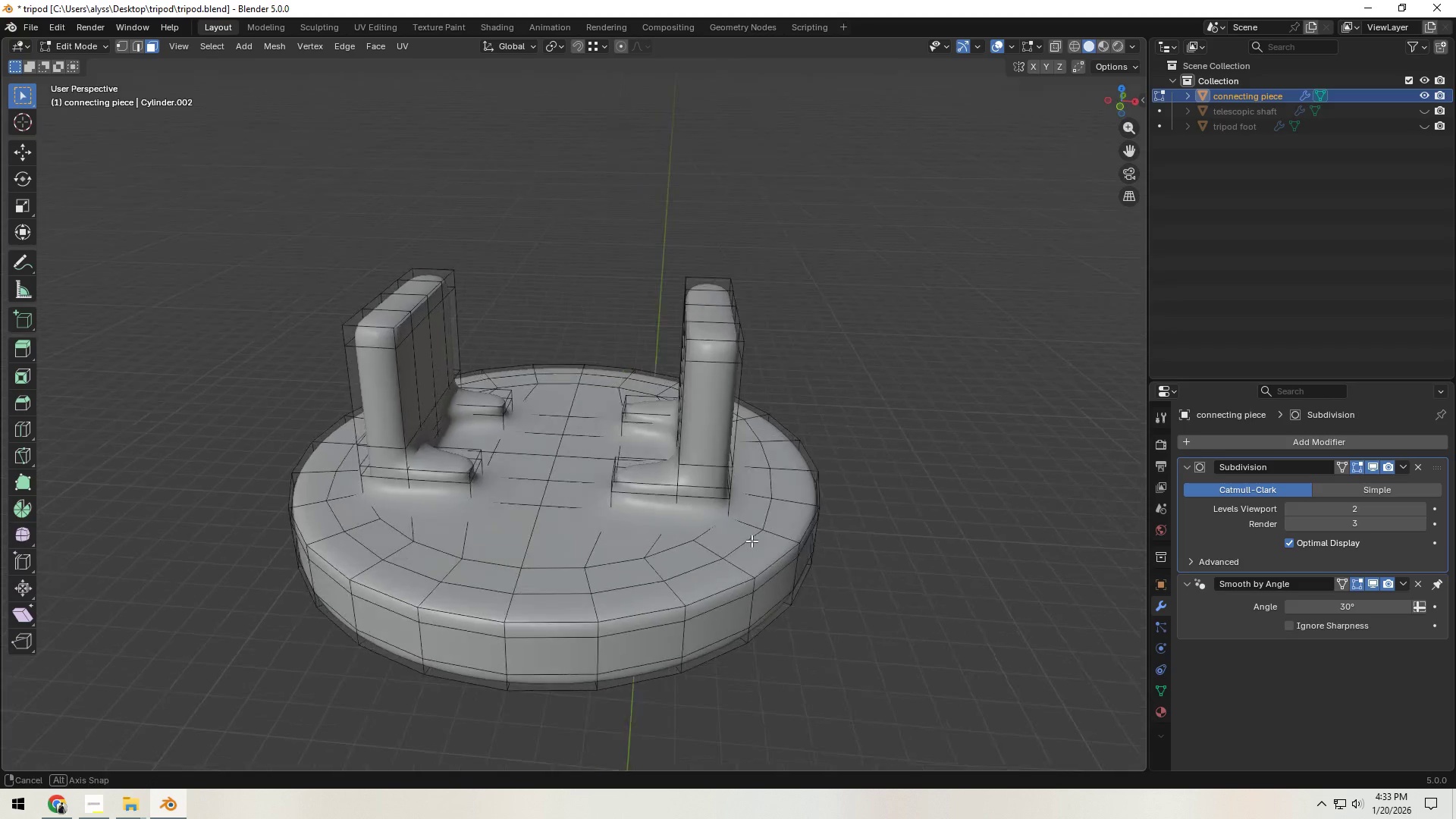 
scroll: coordinate [677, 544], scroll_direction: up, amount: 3.0
 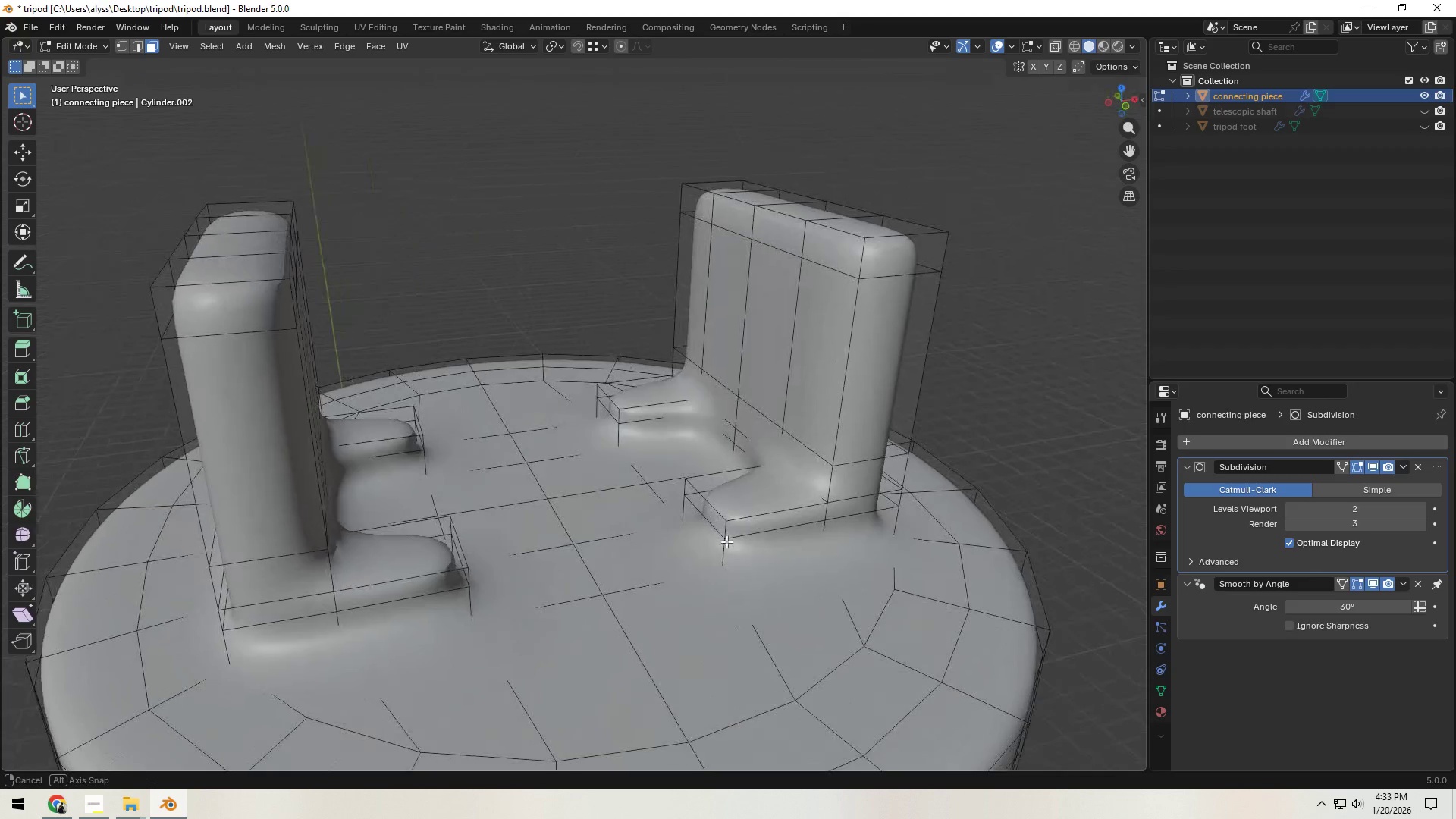 
hold_key(key=ShiftLeft, duration=0.33)
 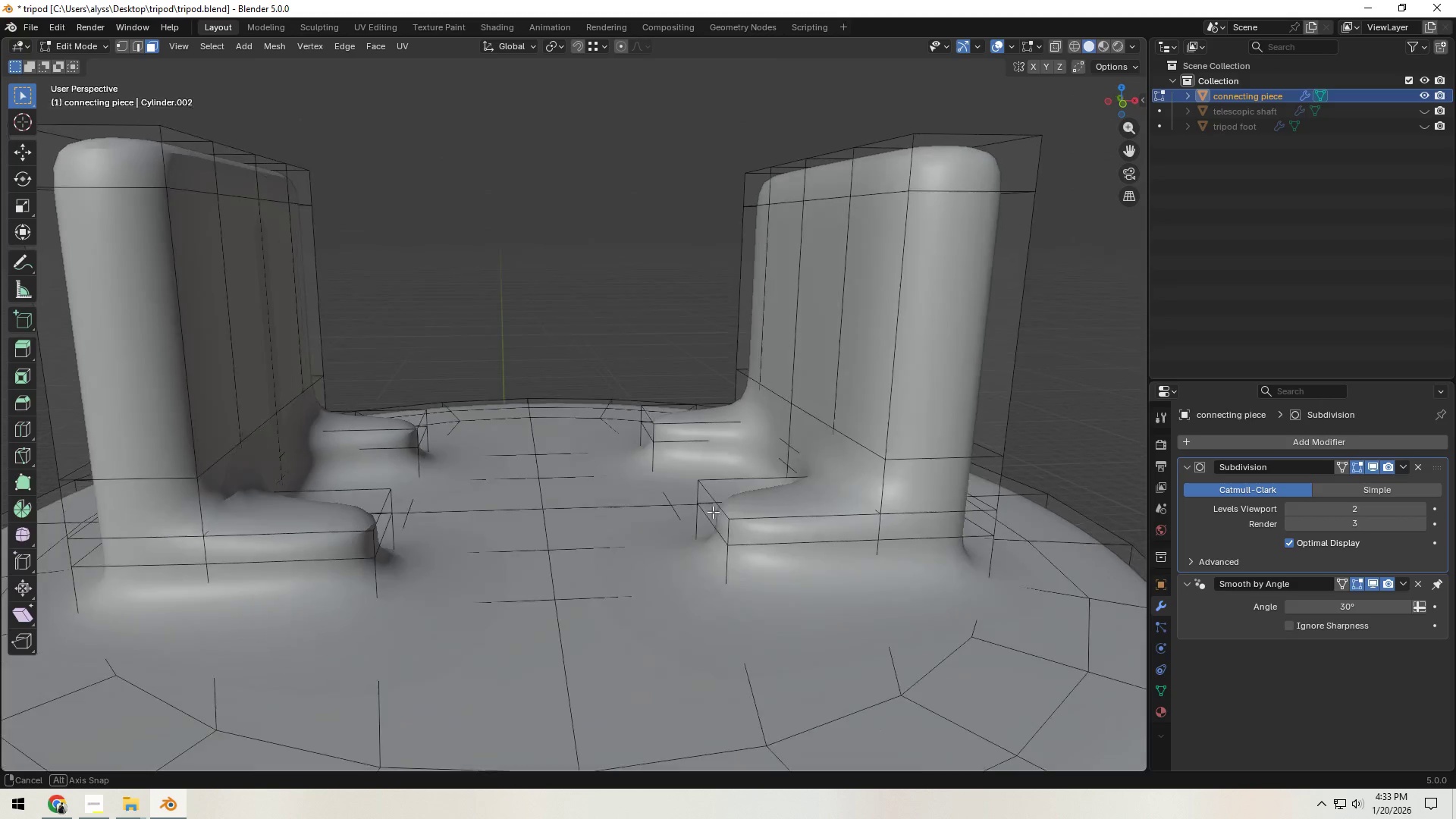 
scroll: coordinate [713, 521], scroll_direction: up, amount: 2.0
 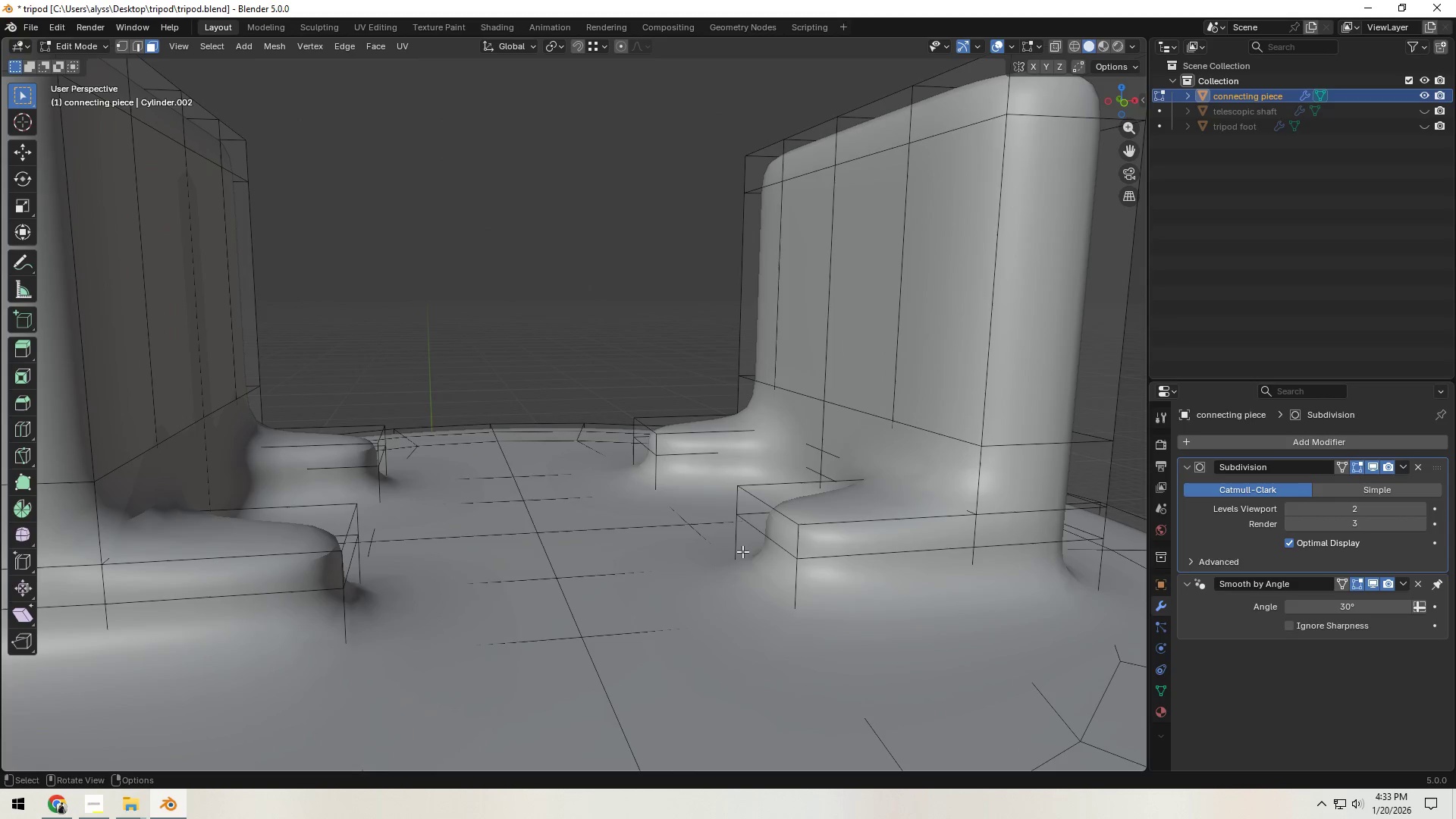 
left_click([748, 589])
 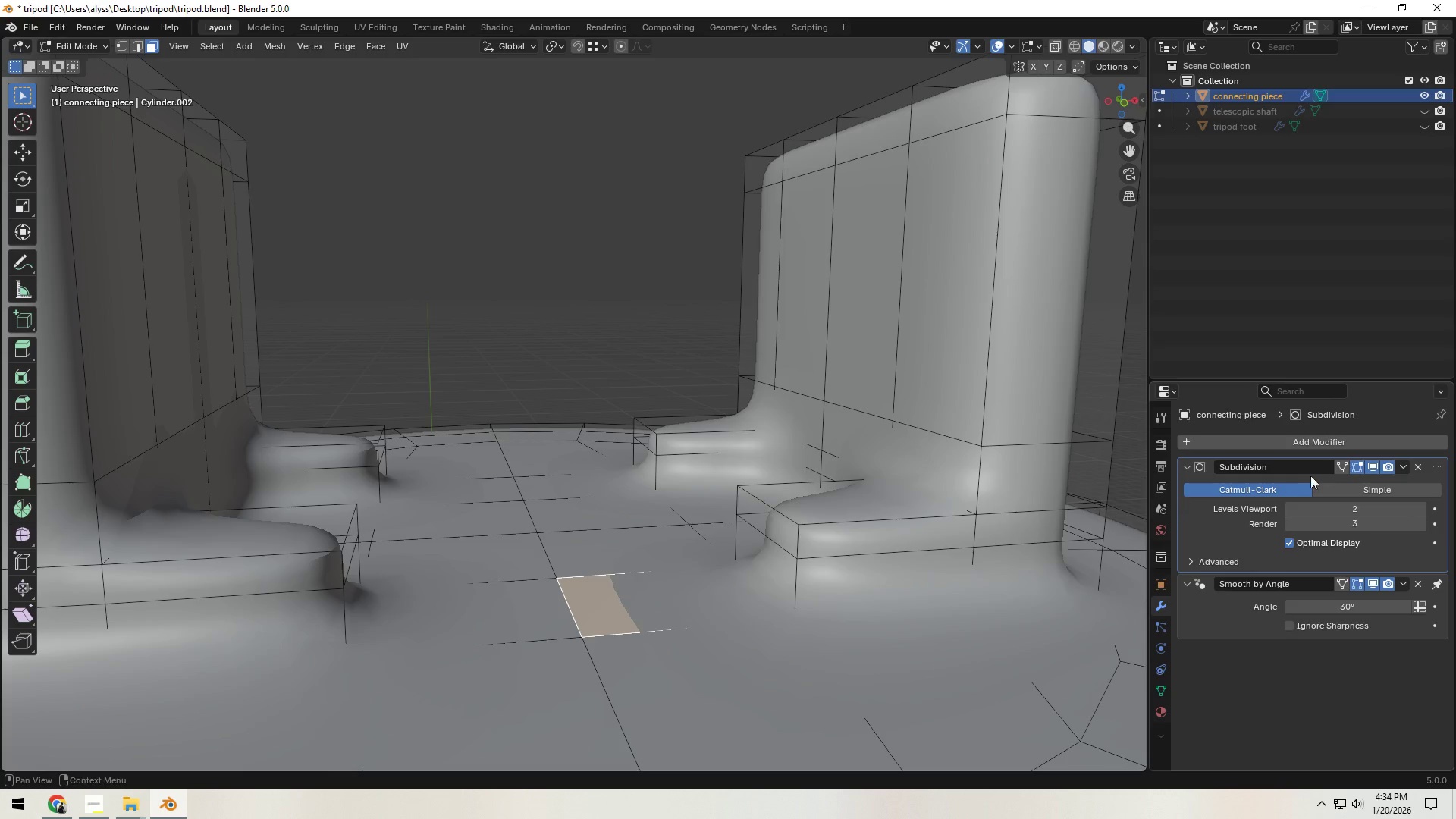 
left_click([1369, 469])
 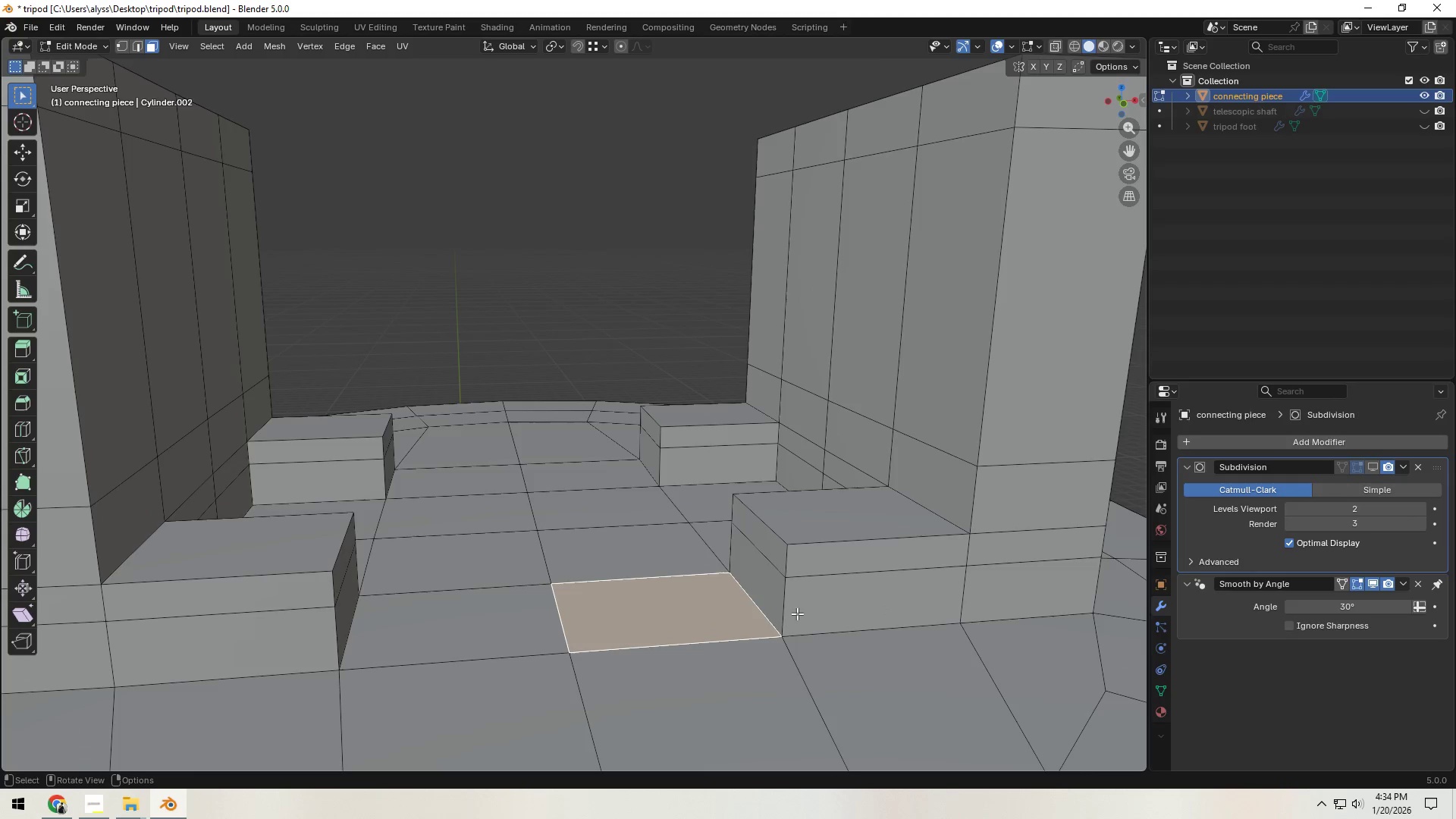 
key(3)
 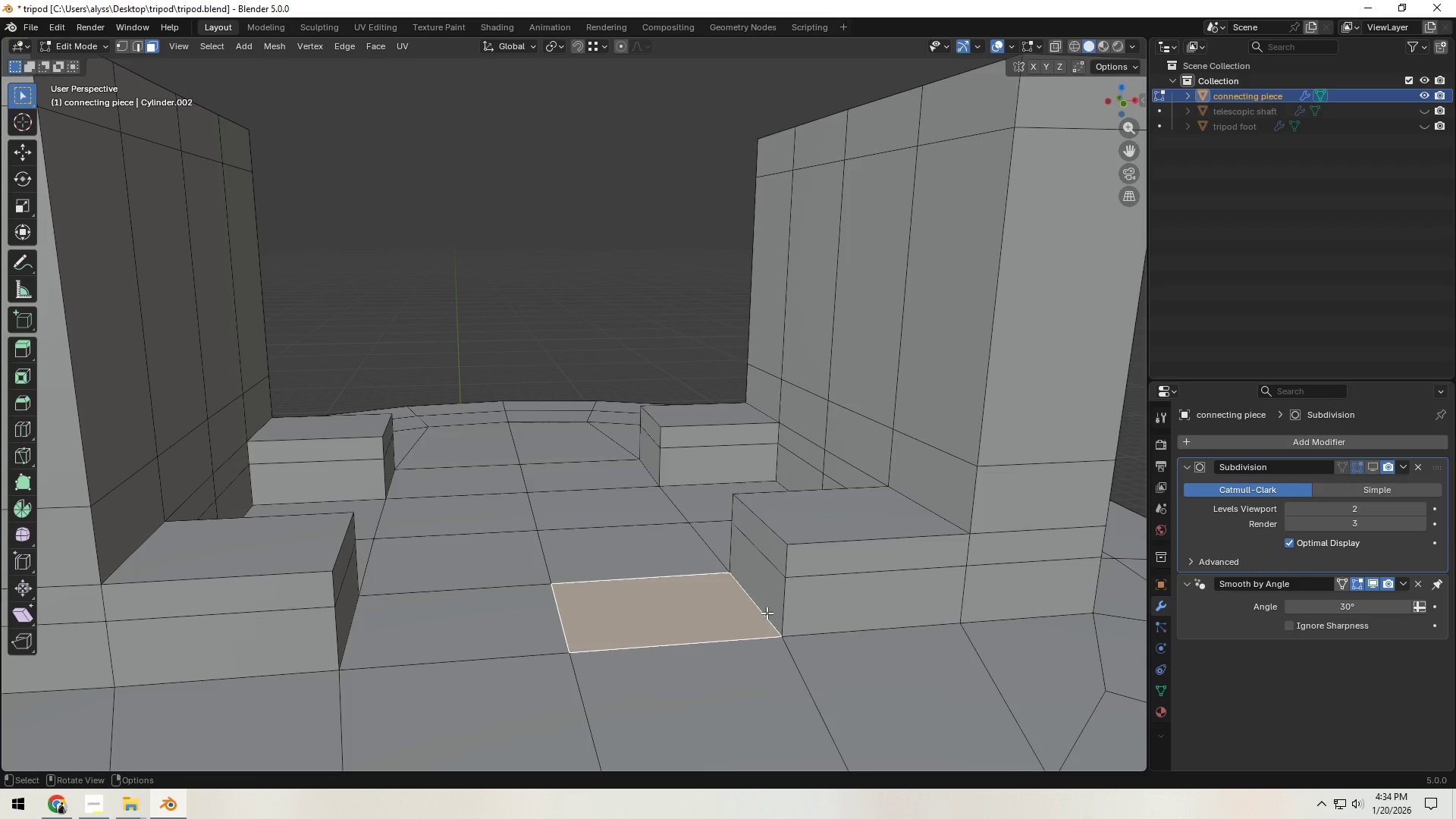 
left_click([766, 613])
 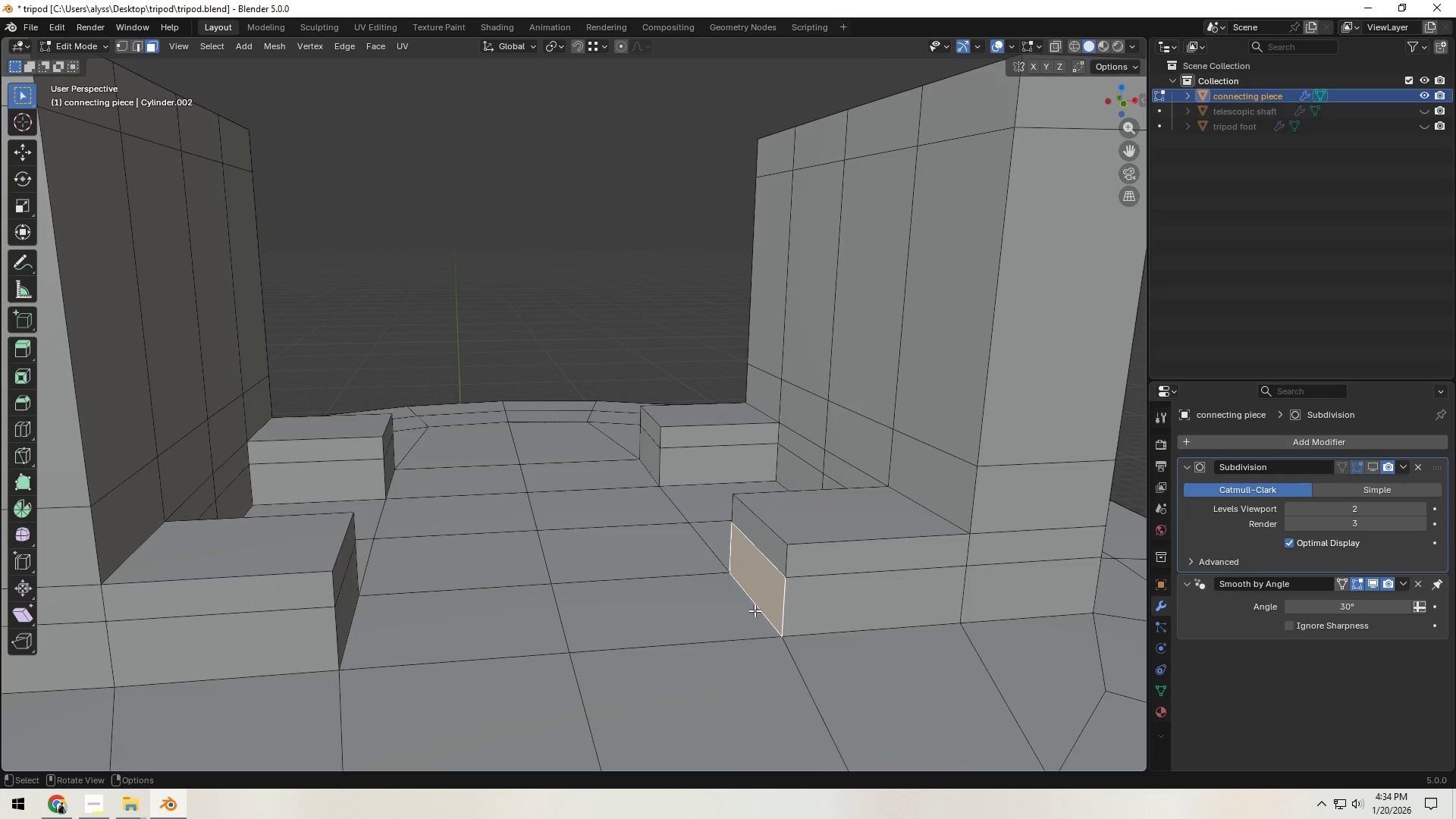 
key(2)
 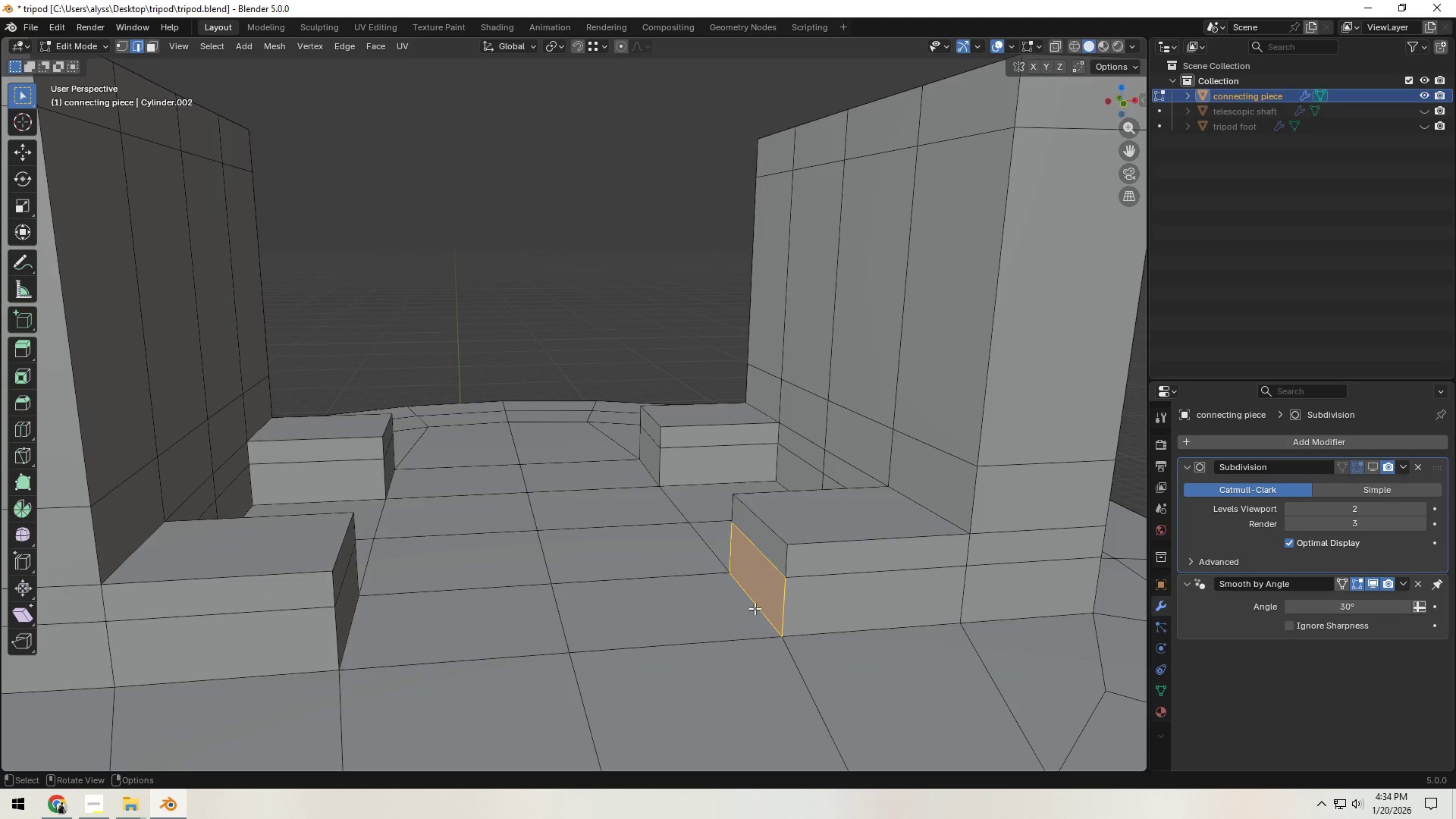 
left_click([755, 608])
 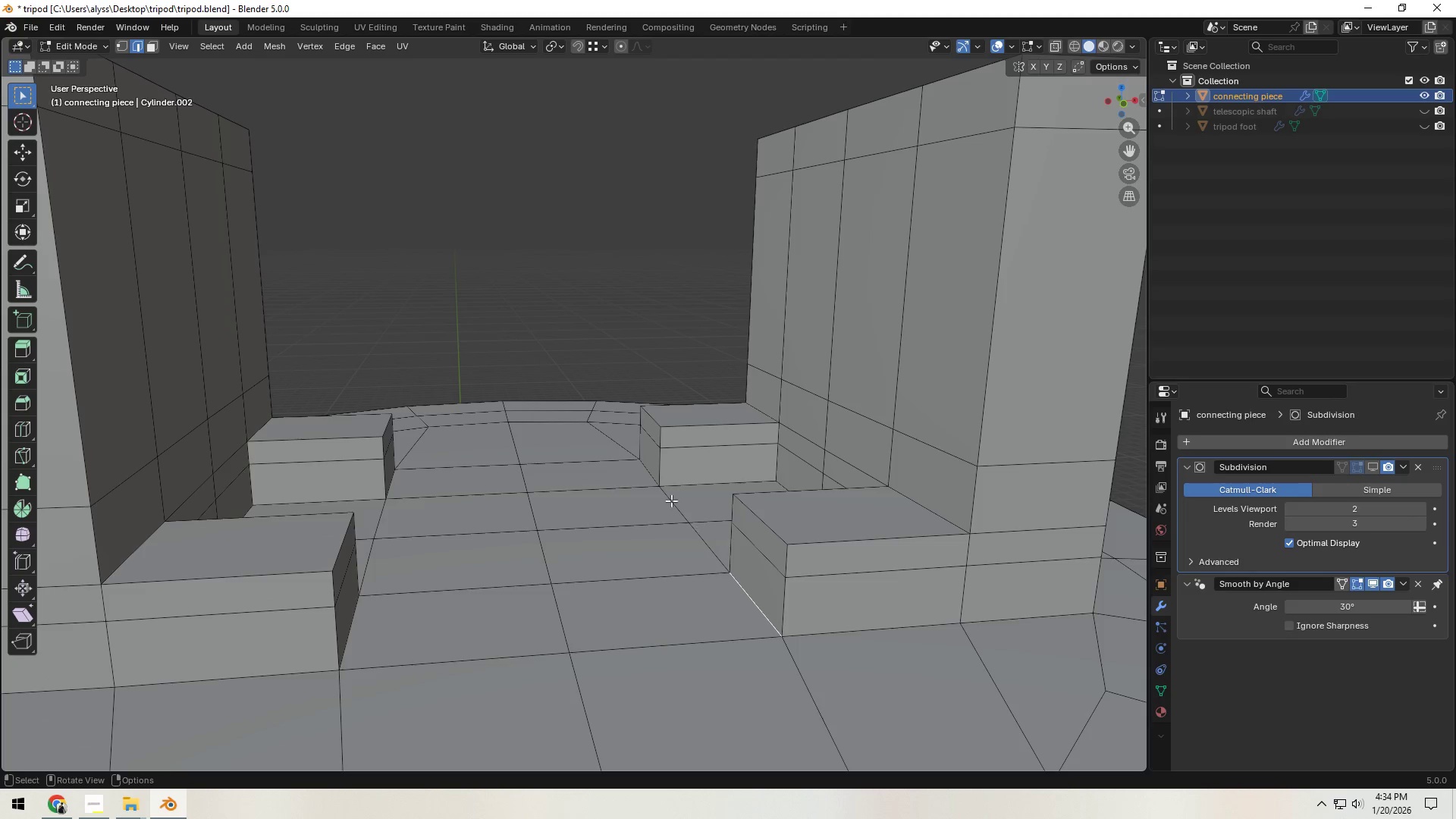 
hold_key(key=ControlLeft, duration=0.34)
left_click([648, 475])
 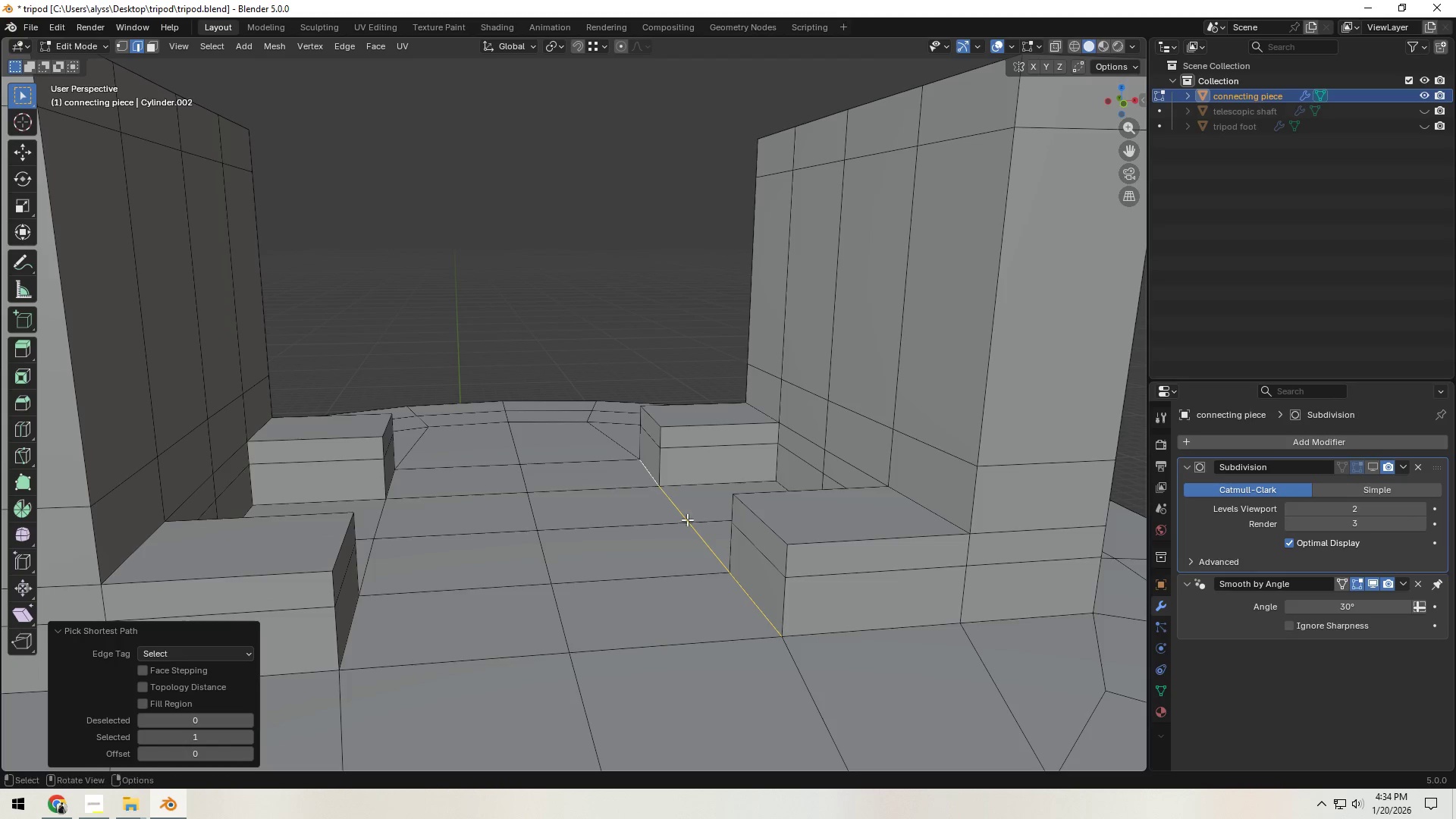 
scroll: coordinate [701, 580], scroll_direction: down, amount: 3.0
 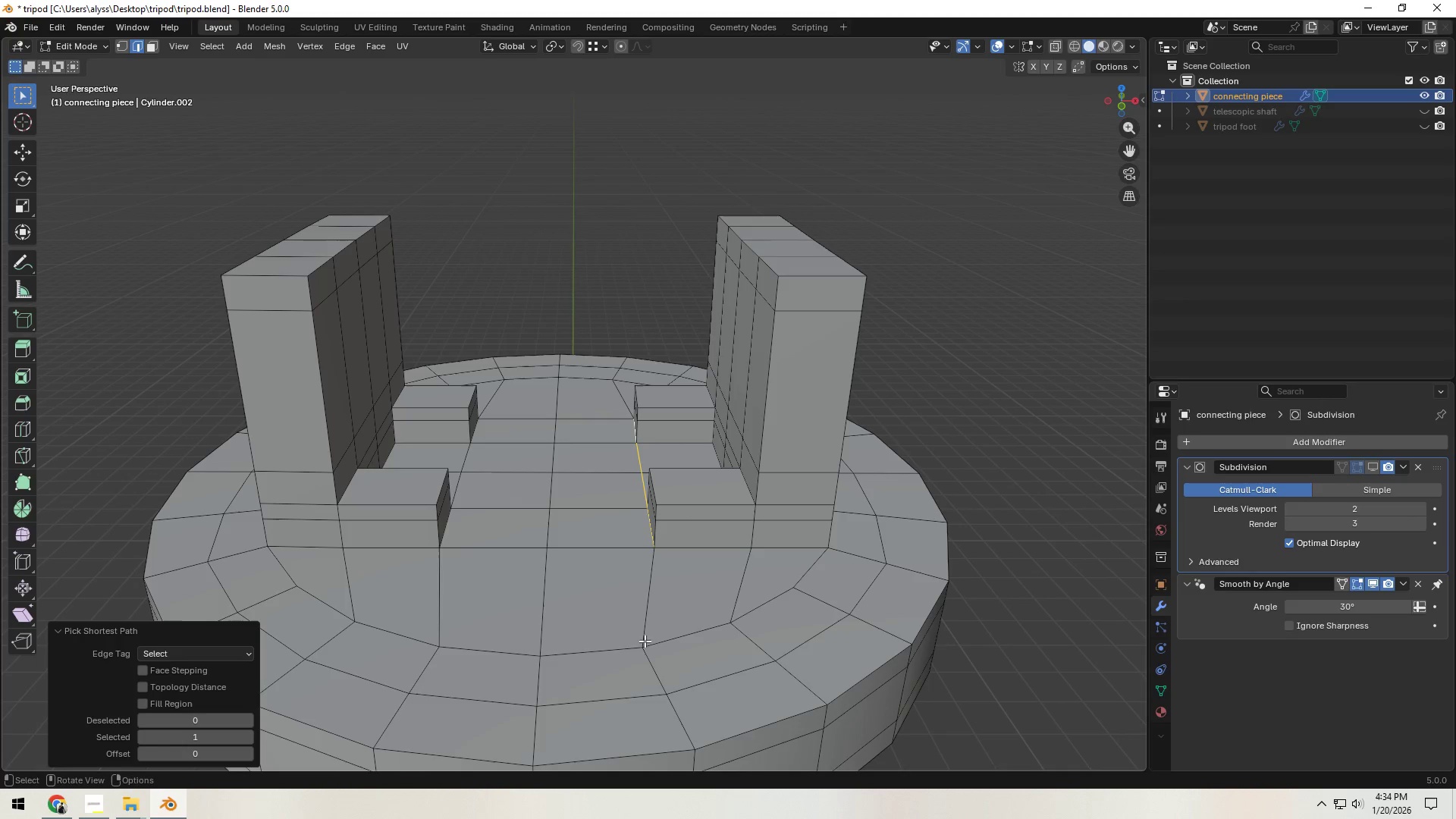 
type(gx)
 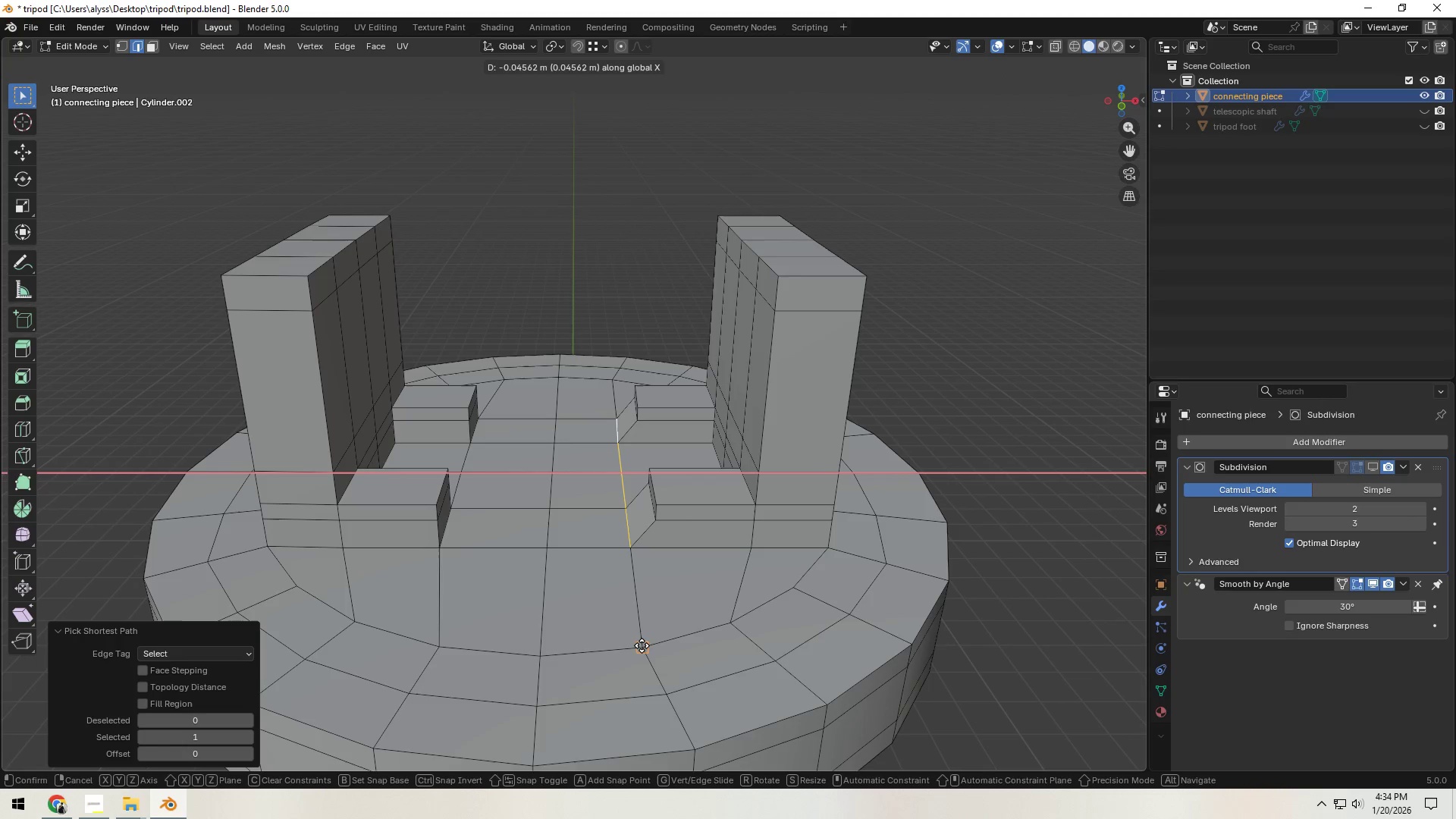 
hold_key(key=ControlLeft, duration=0.55)
left_click([642, 645])
 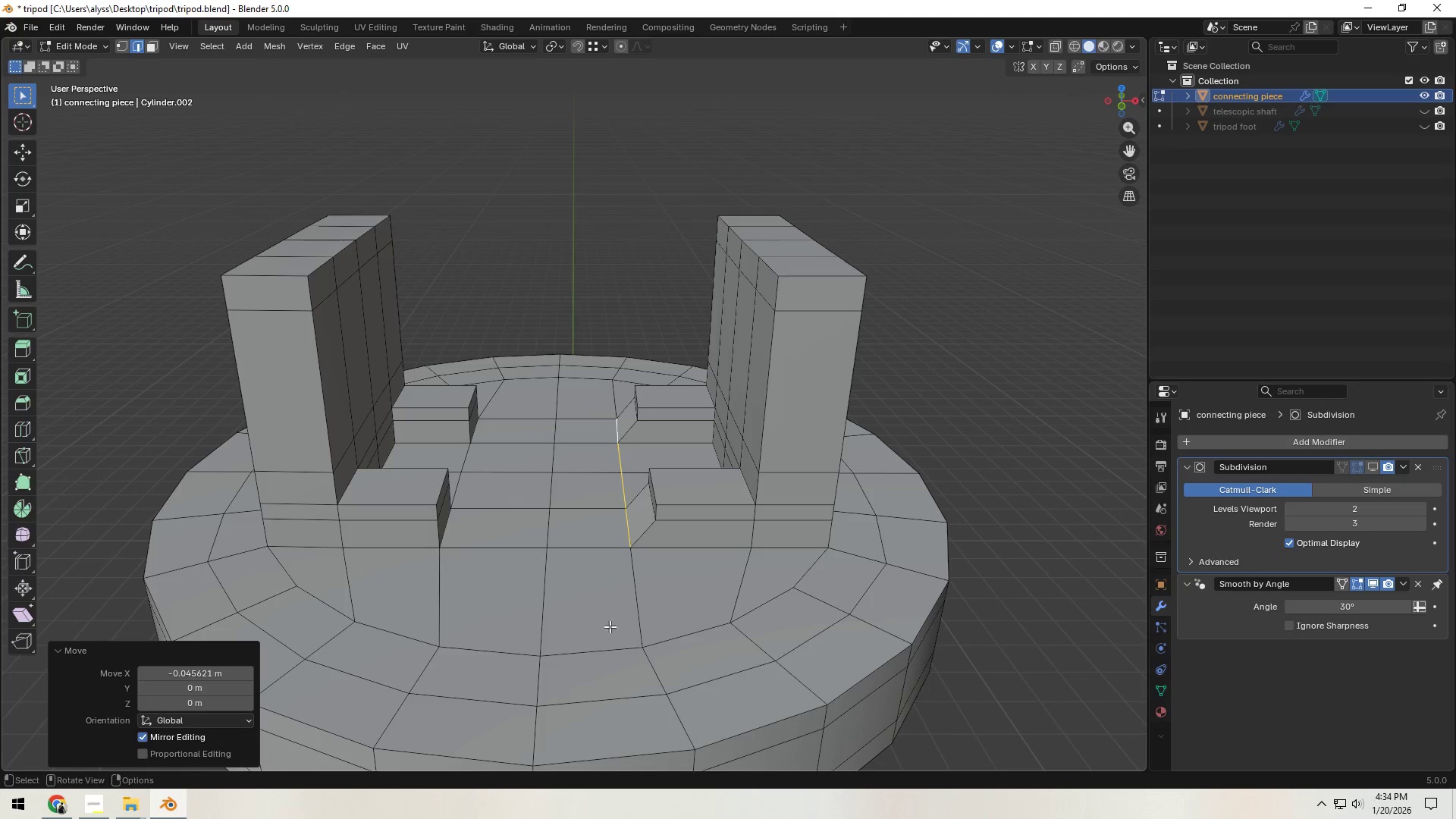 
scroll: coordinate [580, 612], scroll_direction: down, amount: 1.0
 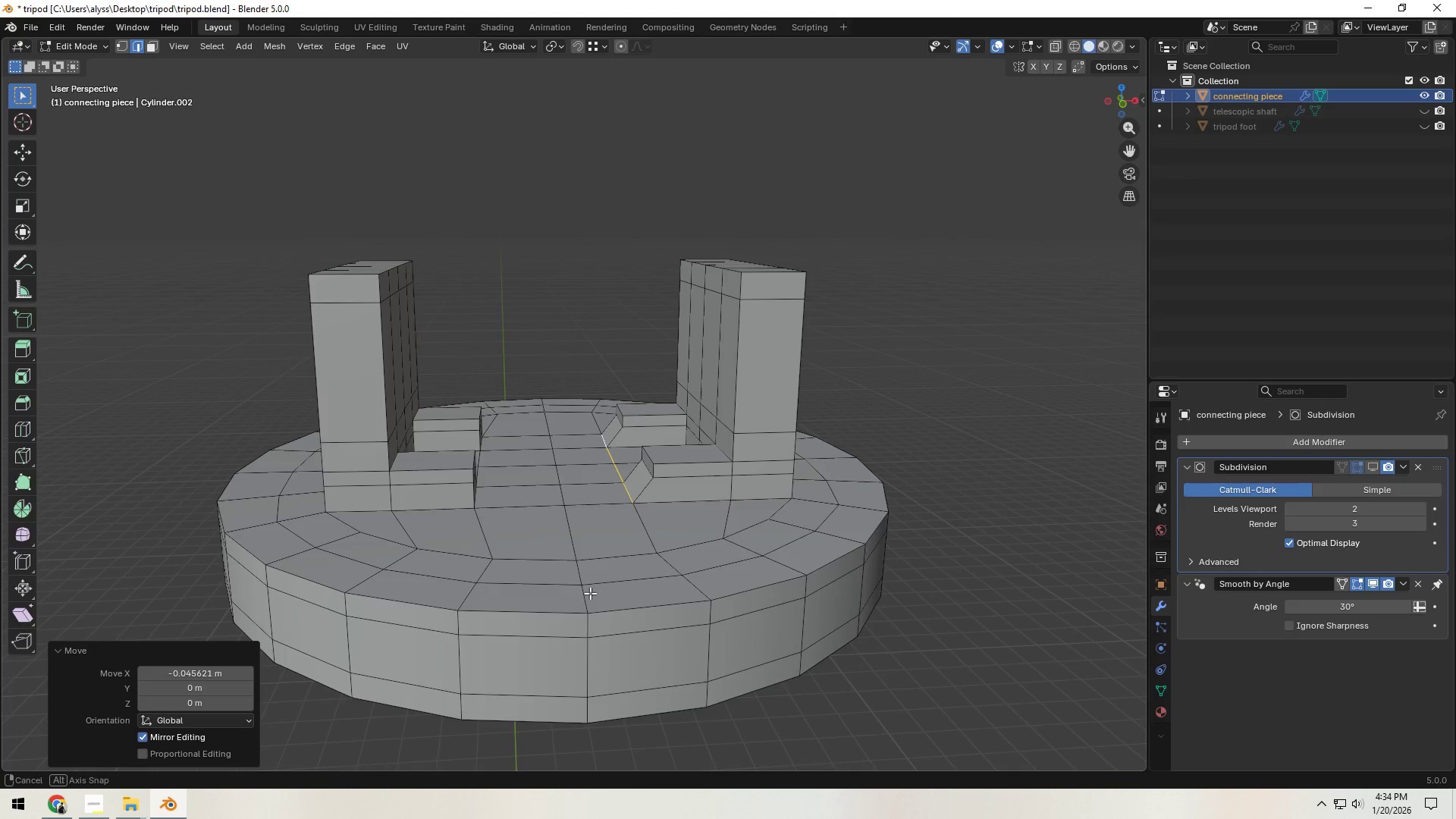 
scroll: coordinate [584, 592], scroll_direction: up, amount: 1.0
 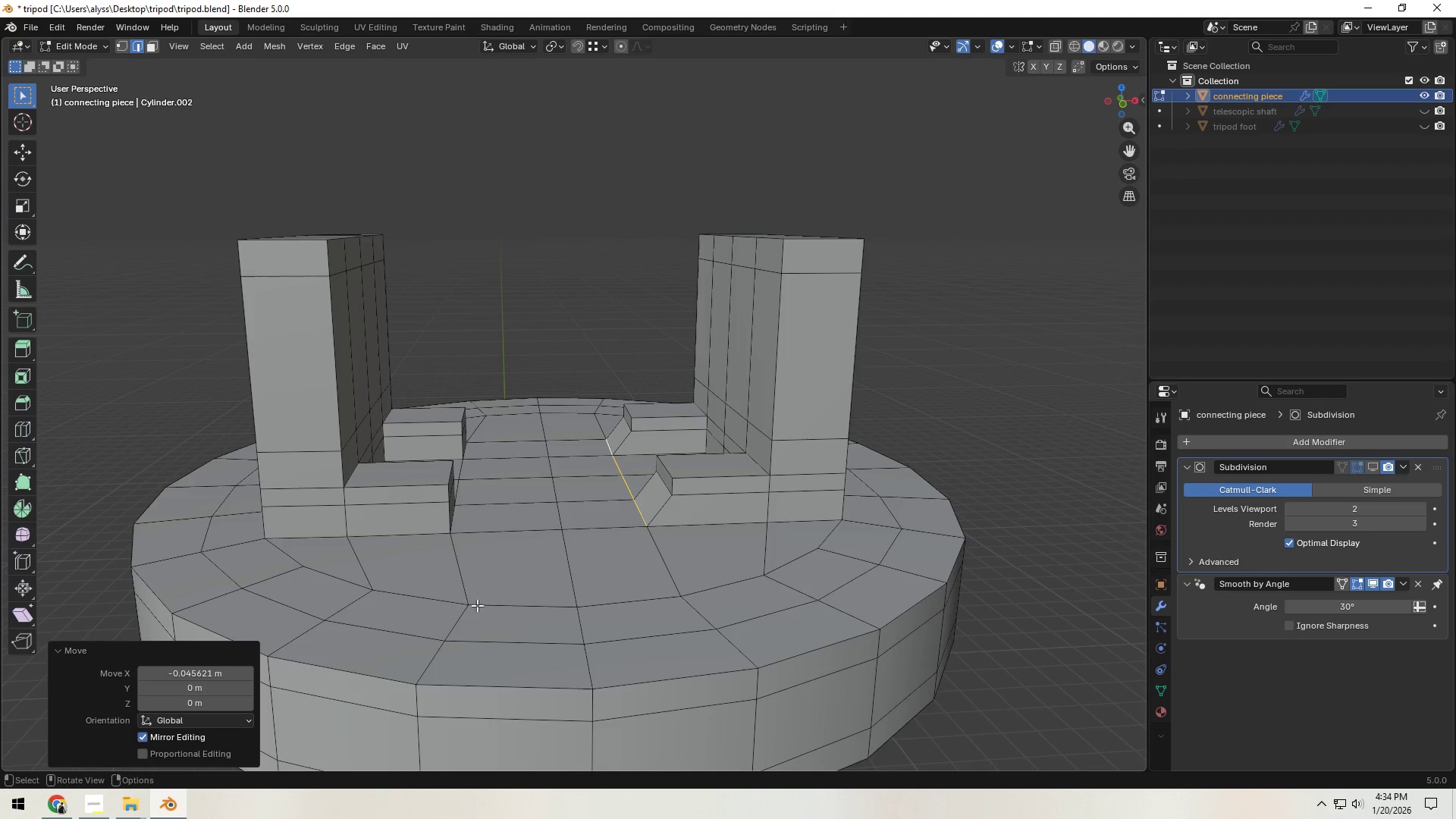 
left_click([468, 606])
 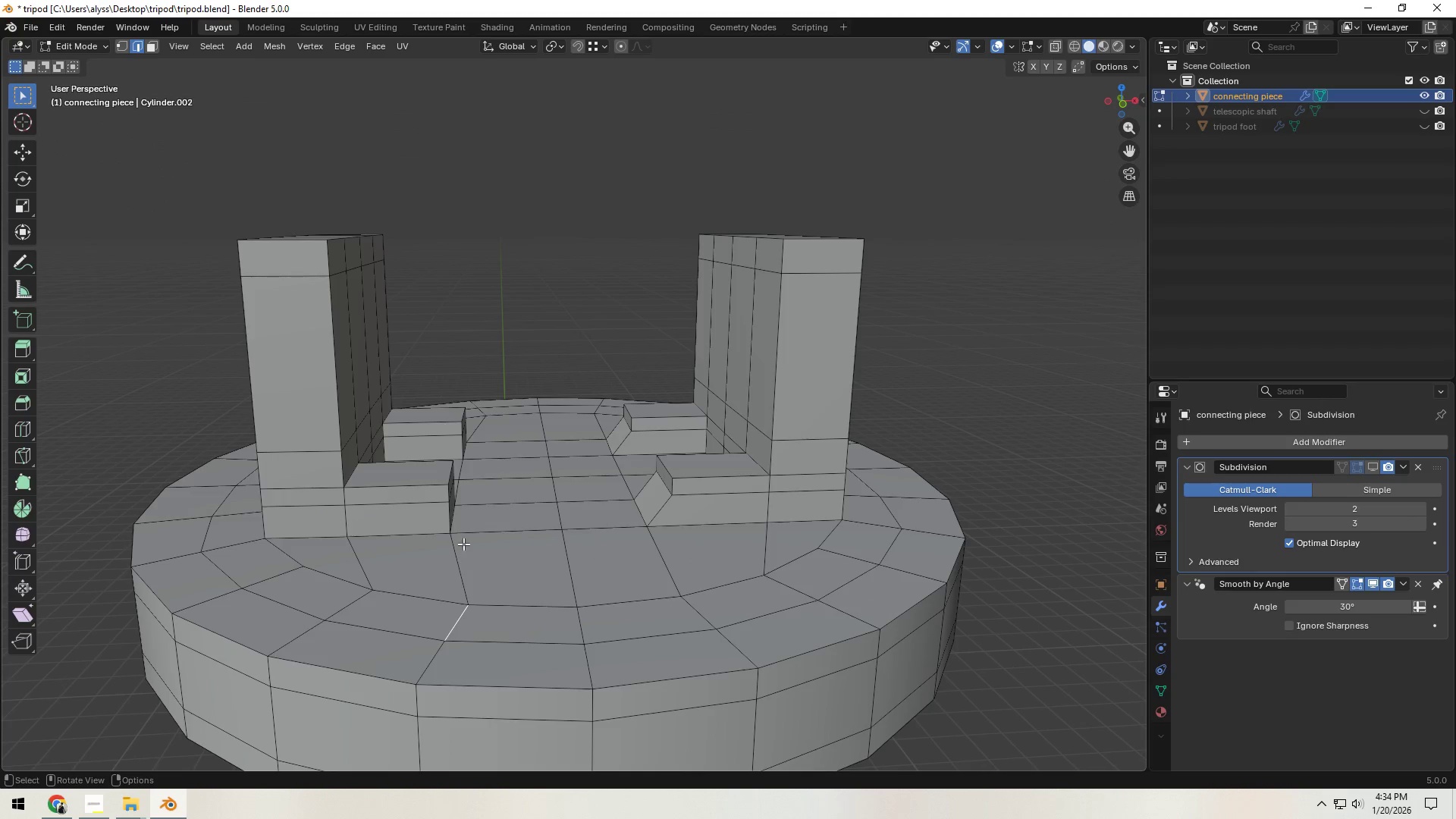 
left_click([452, 521])
 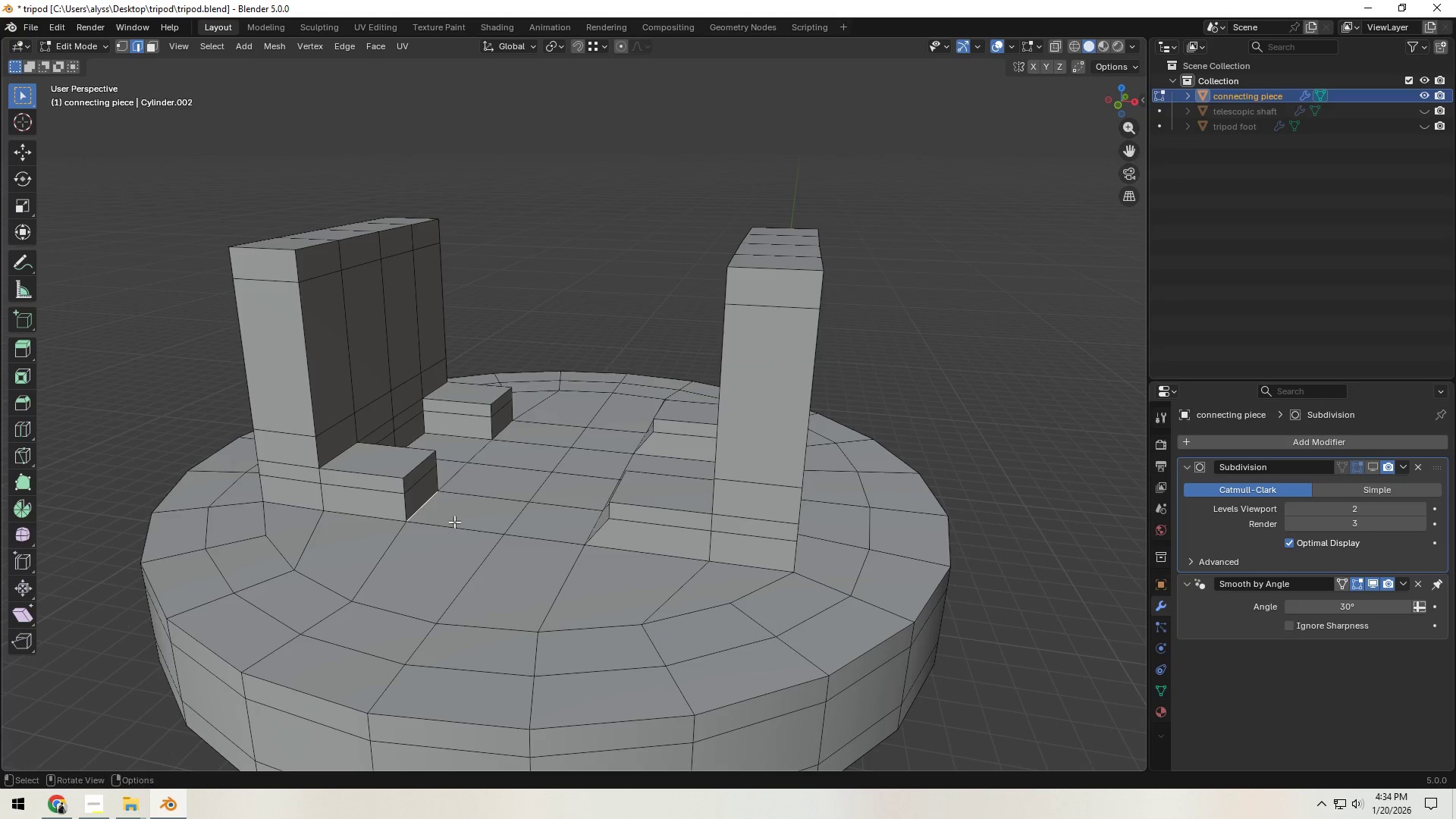 
hold_key(key=ControlLeft, duration=0.44)
left_click([503, 426])
 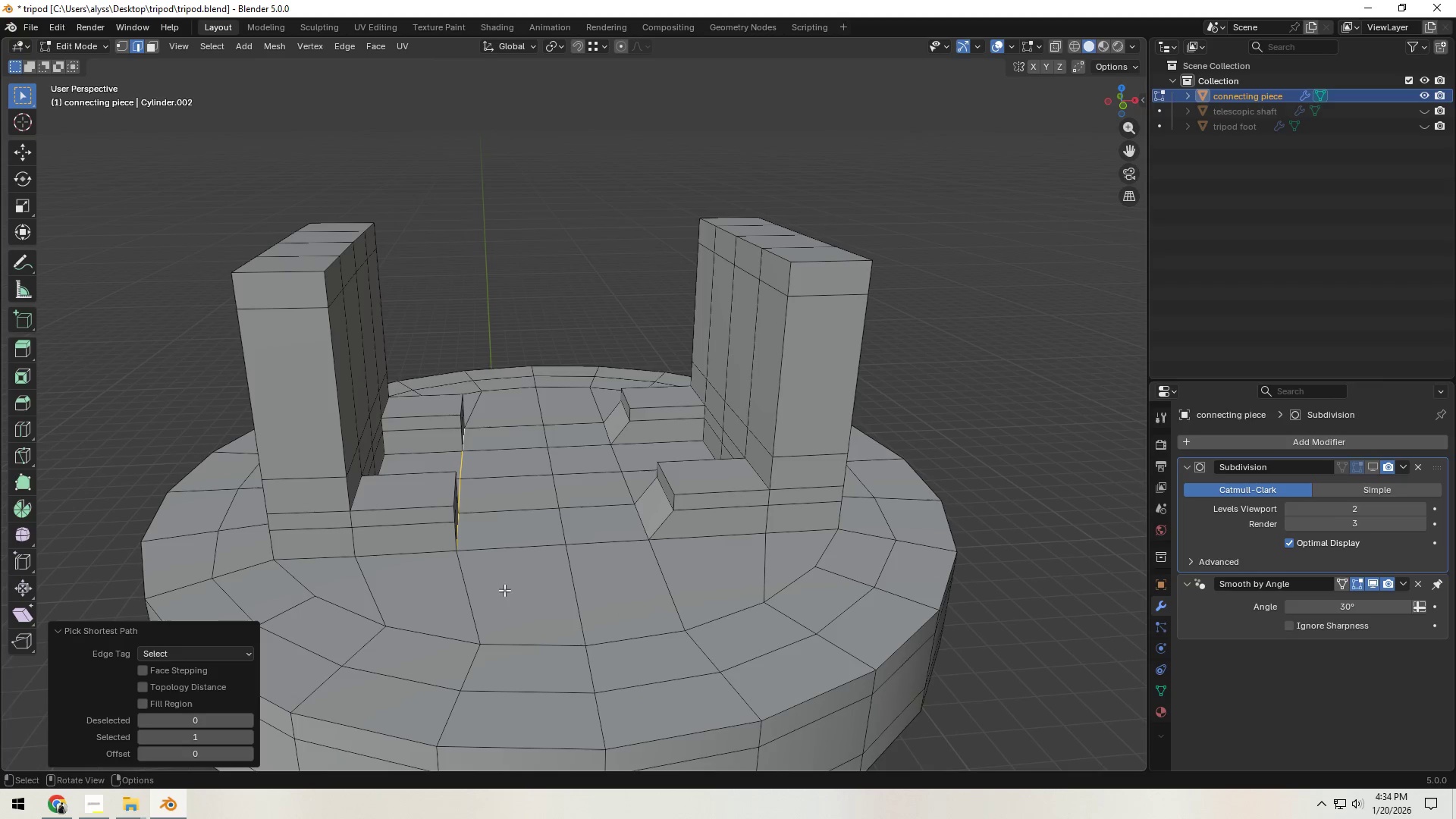 
type(gx)
 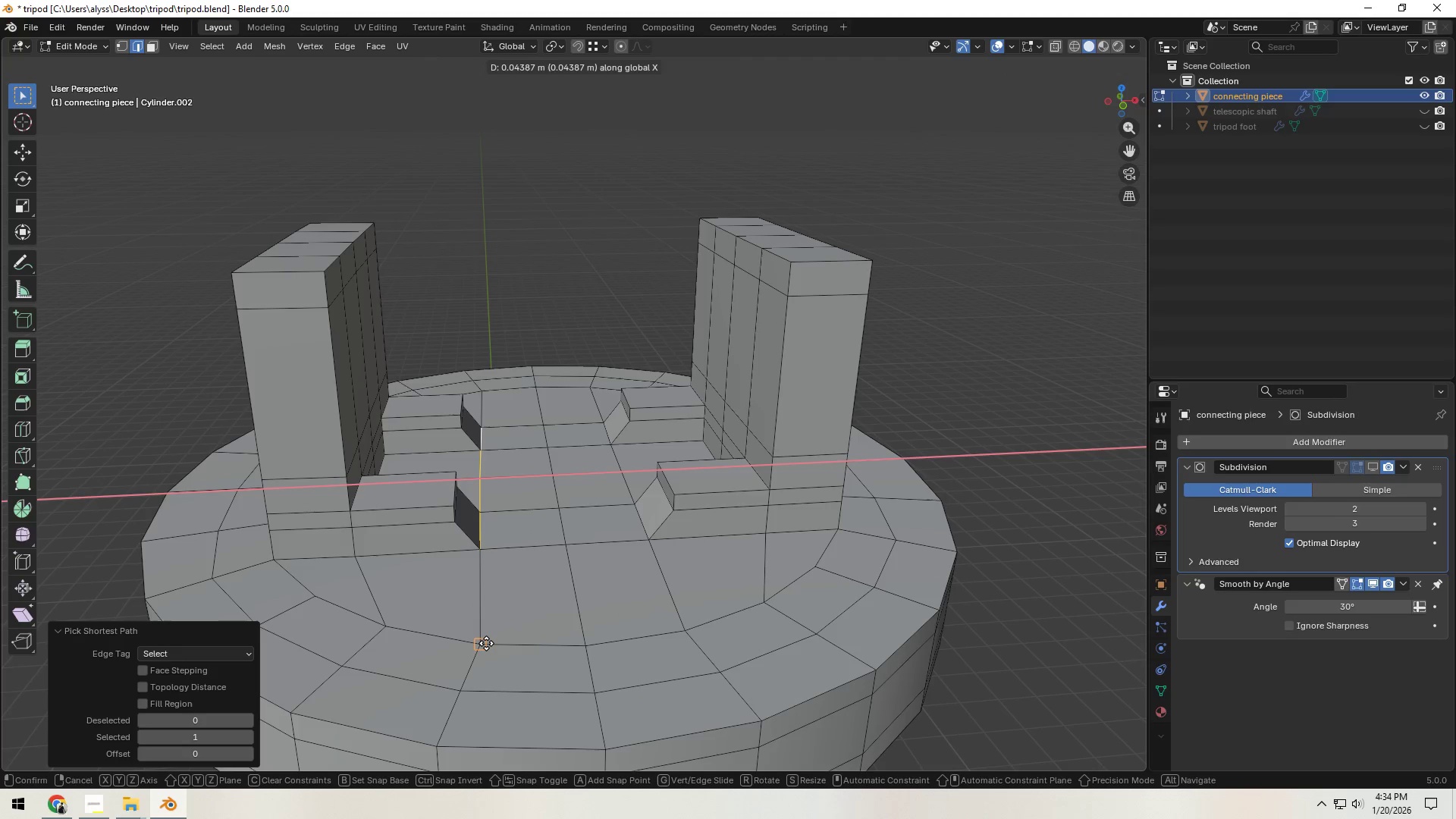 
hold_key(key=ControlLeft, duration=0.59)
left_click([486, 643])
 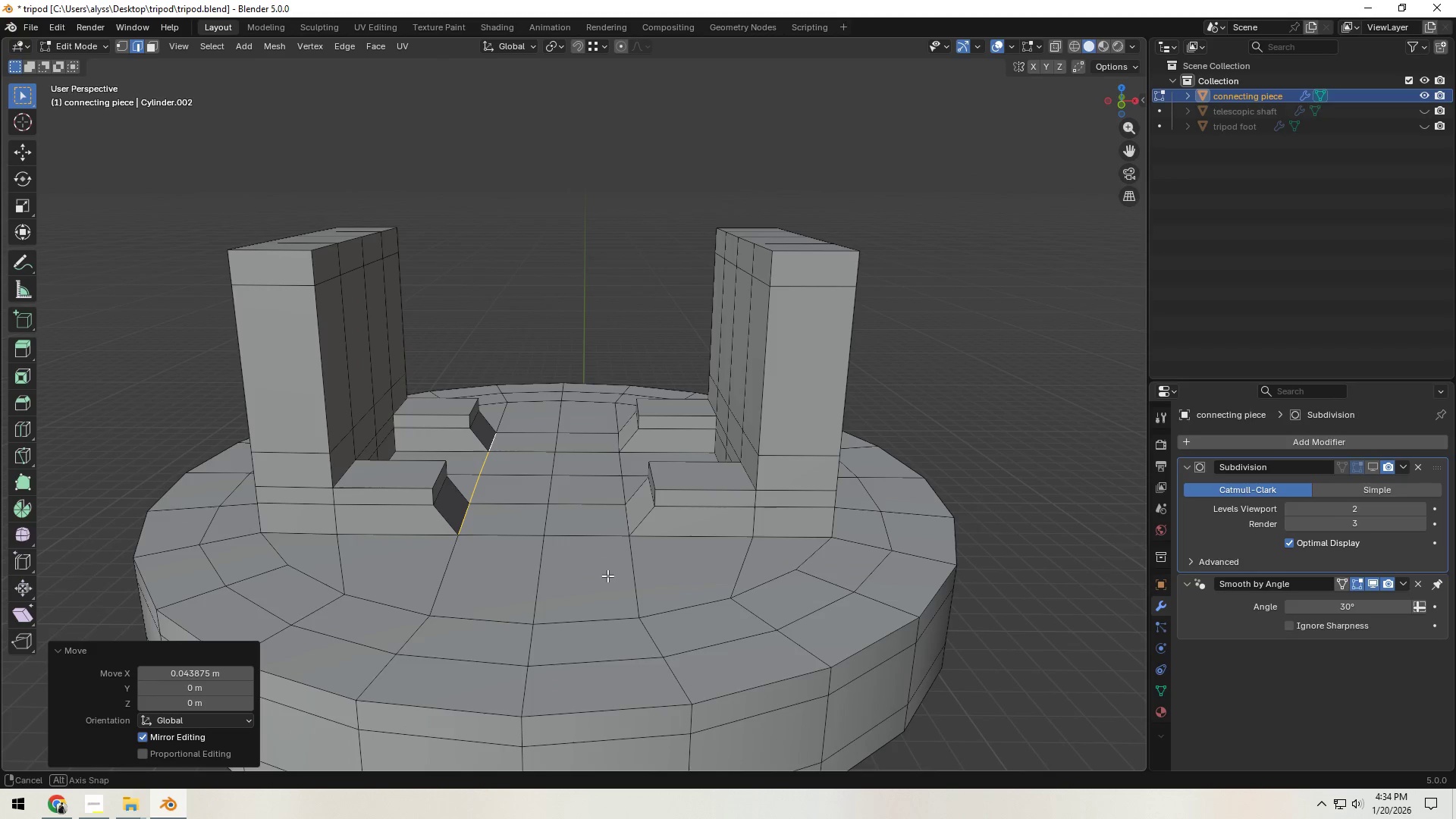 
scroll: coordinate [607, 576], scroll_direction: up, amount: 2.0
 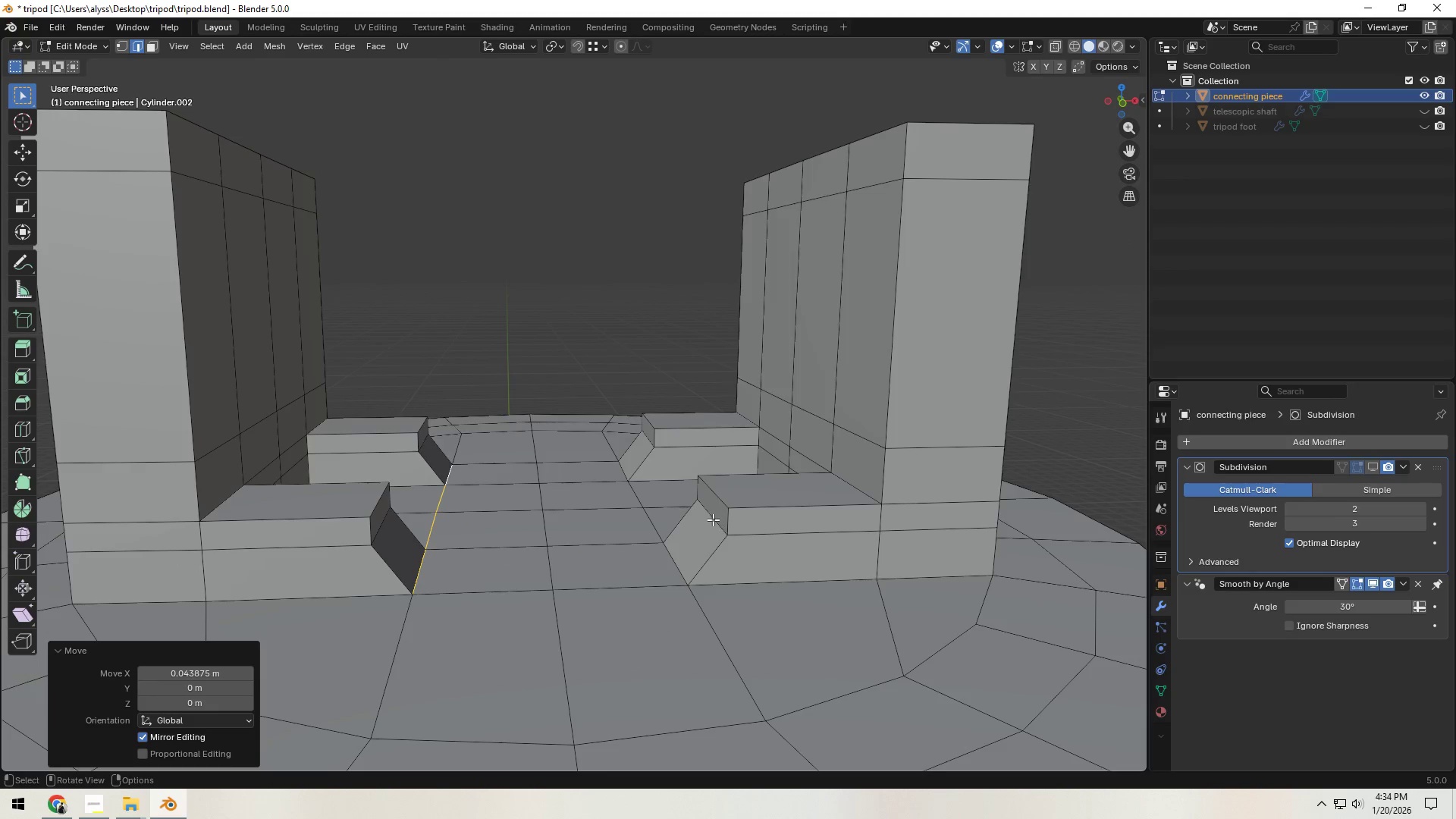 
left_click([712, 519])
 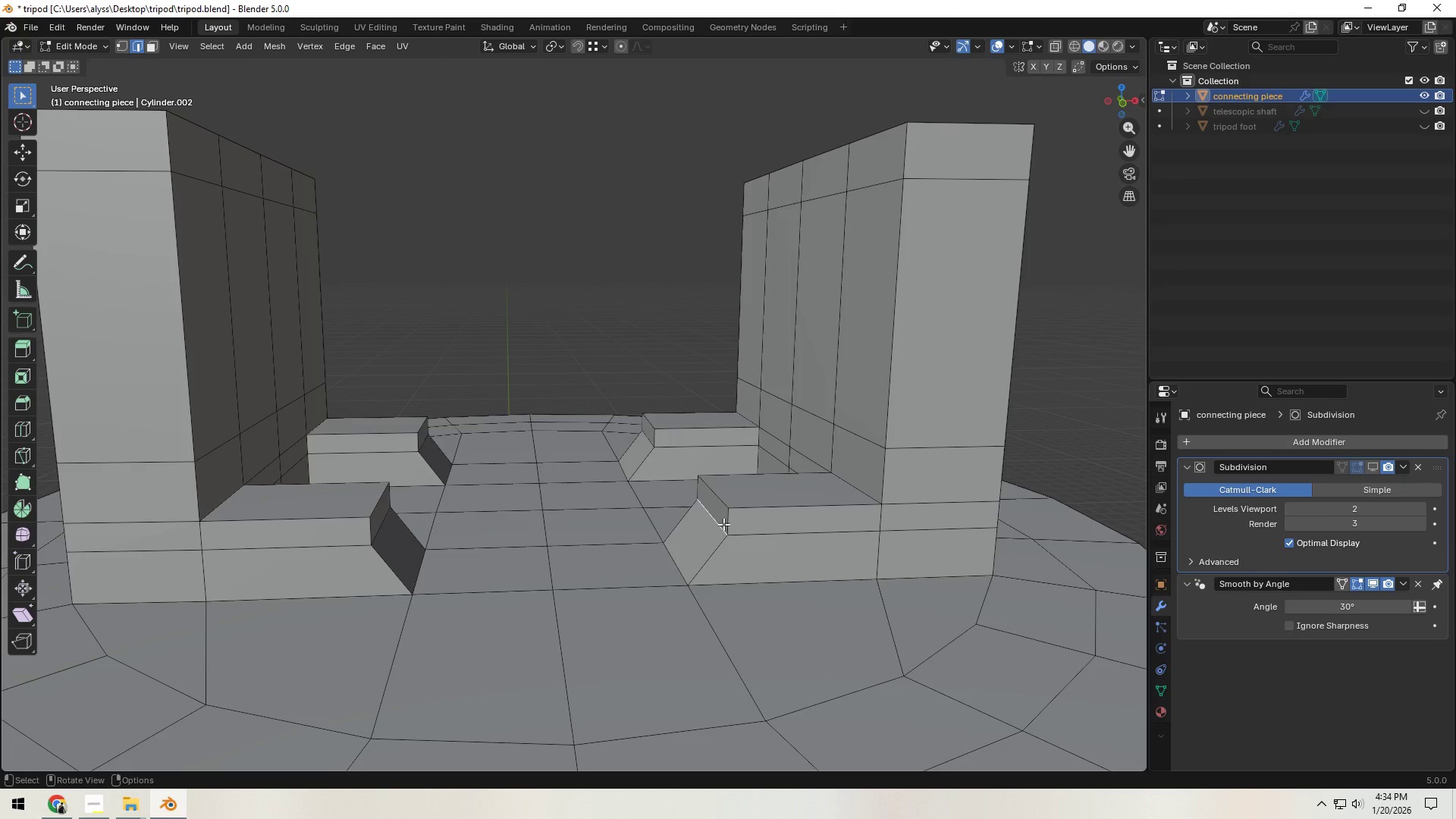 
key(X)
 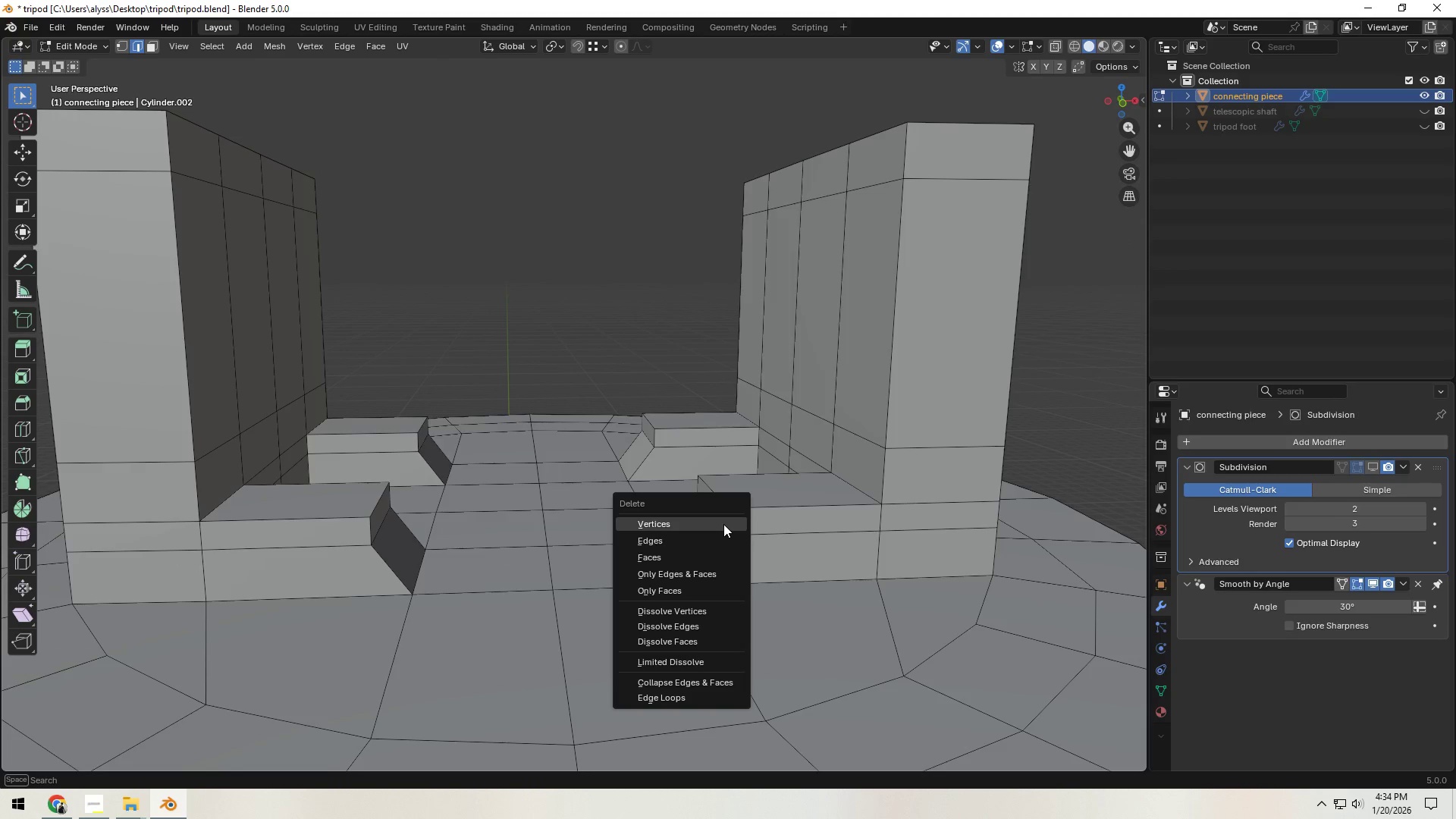 
left_click([723, 524])
 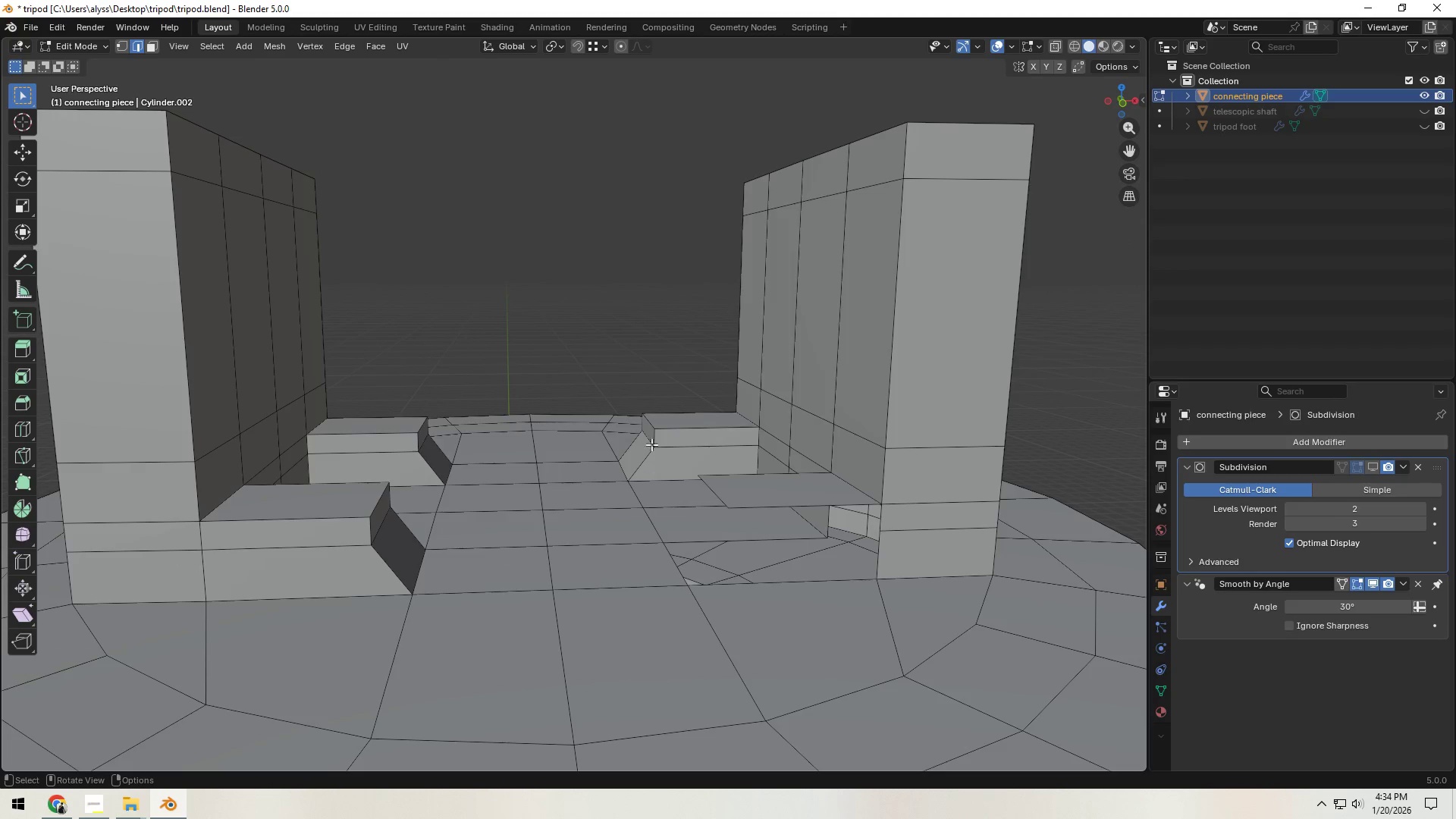 
left_click([651, 438])
 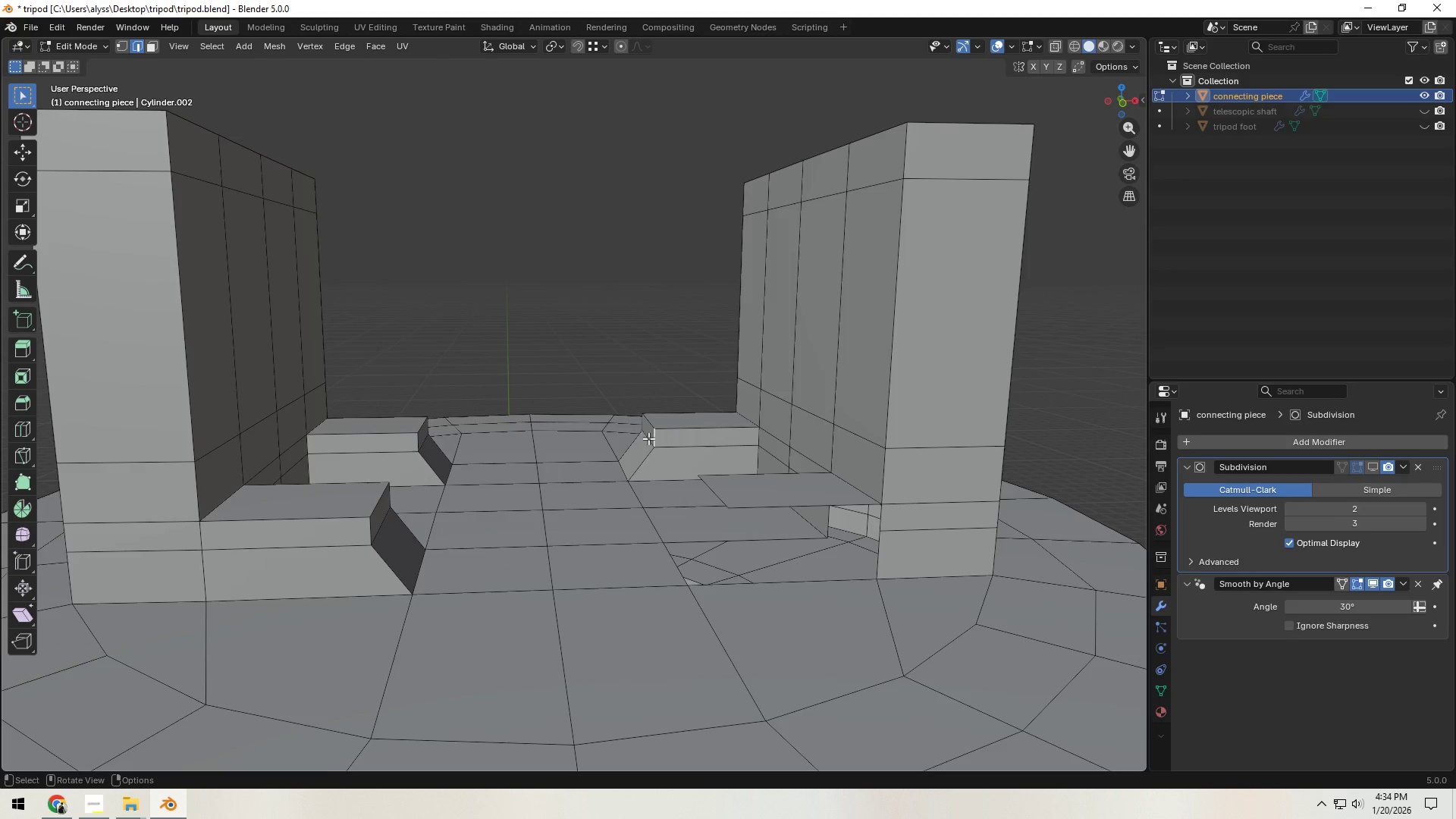 
left_click([649, 438])
 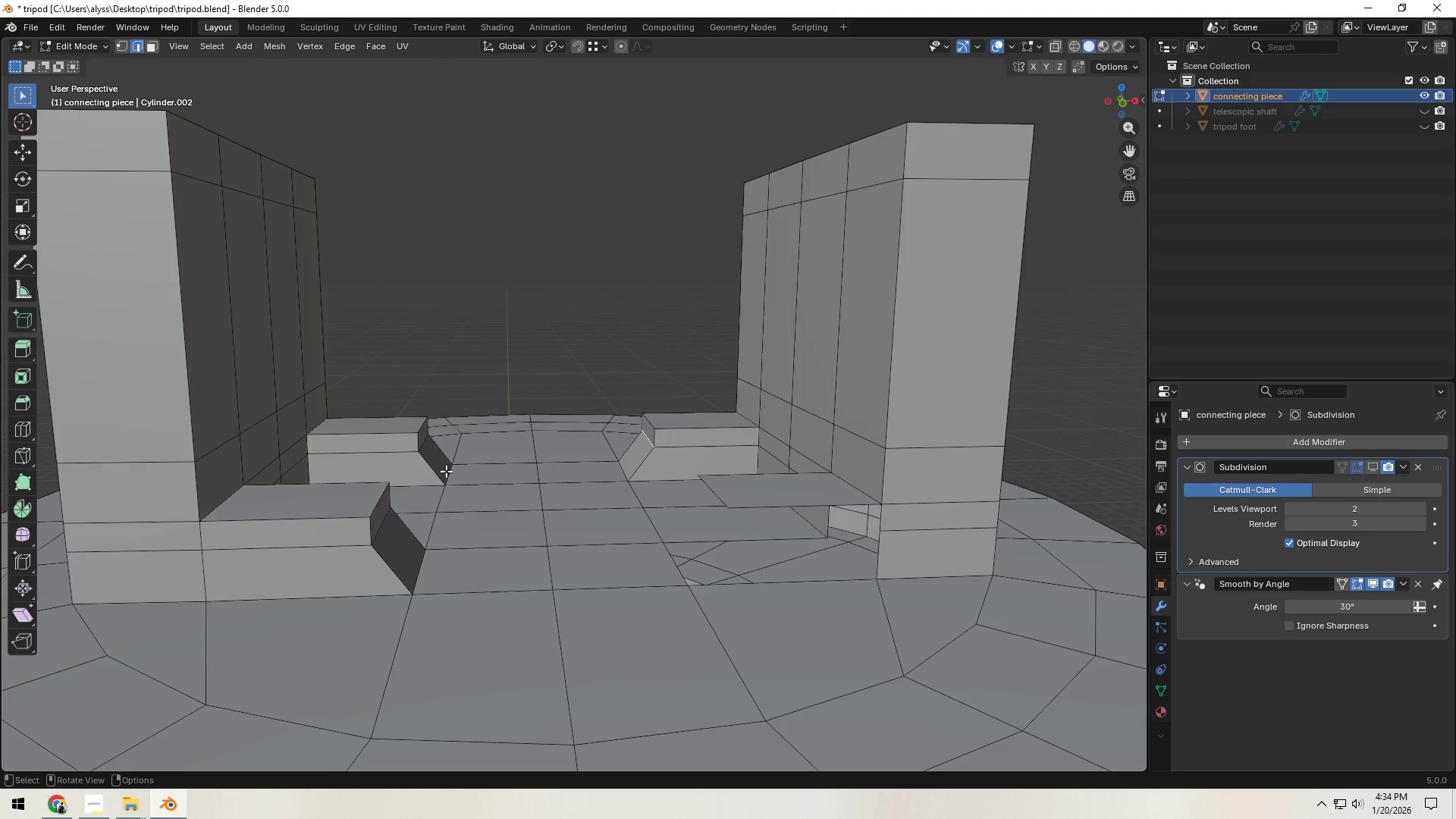 
key(Shift+ShiftLeft)
 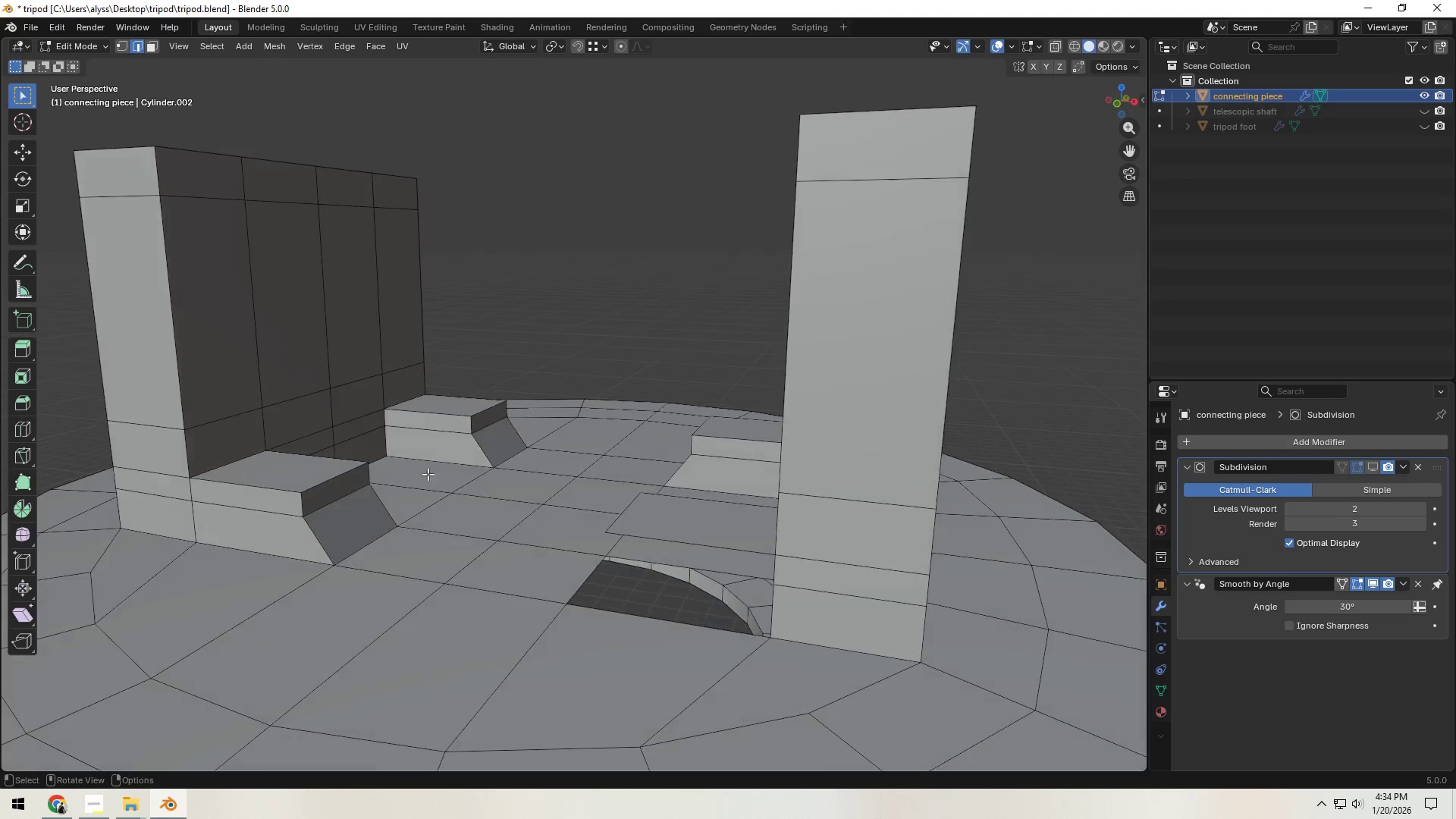 
hold_key(key=ShiftLeft, duration=1.05)
left_click([495, 430])
 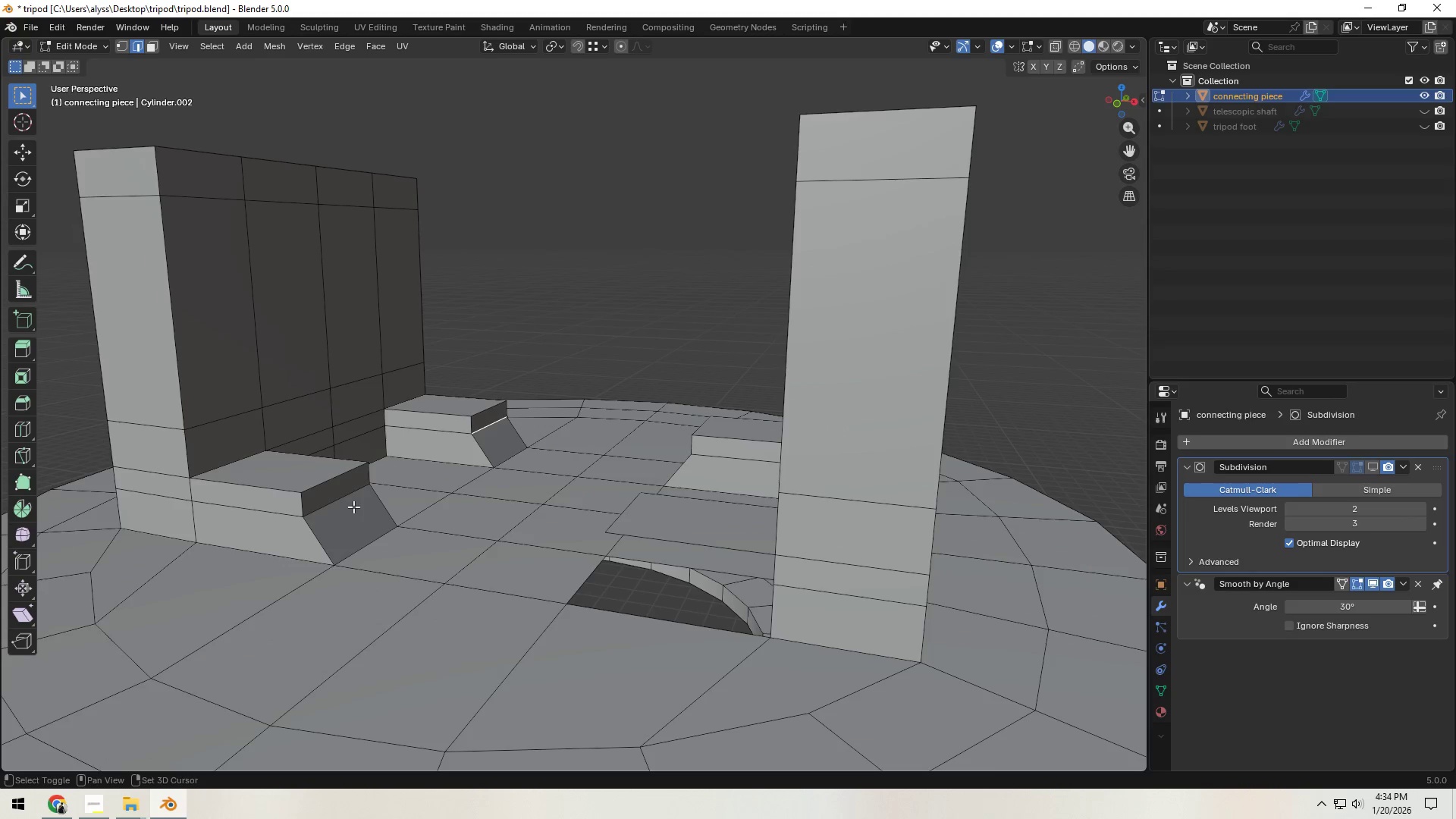 
left_click([347, 507])
 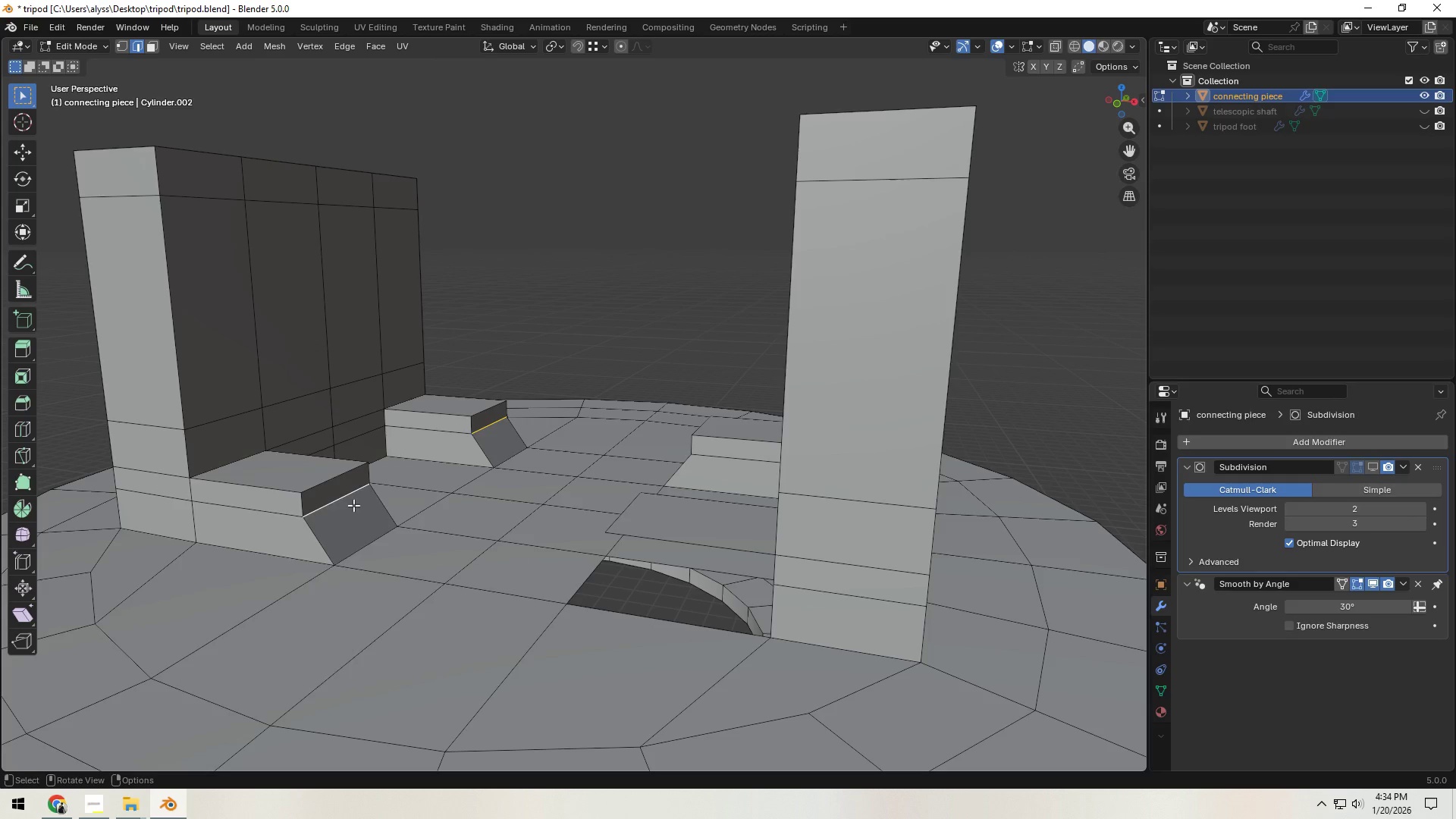 
key(X)
 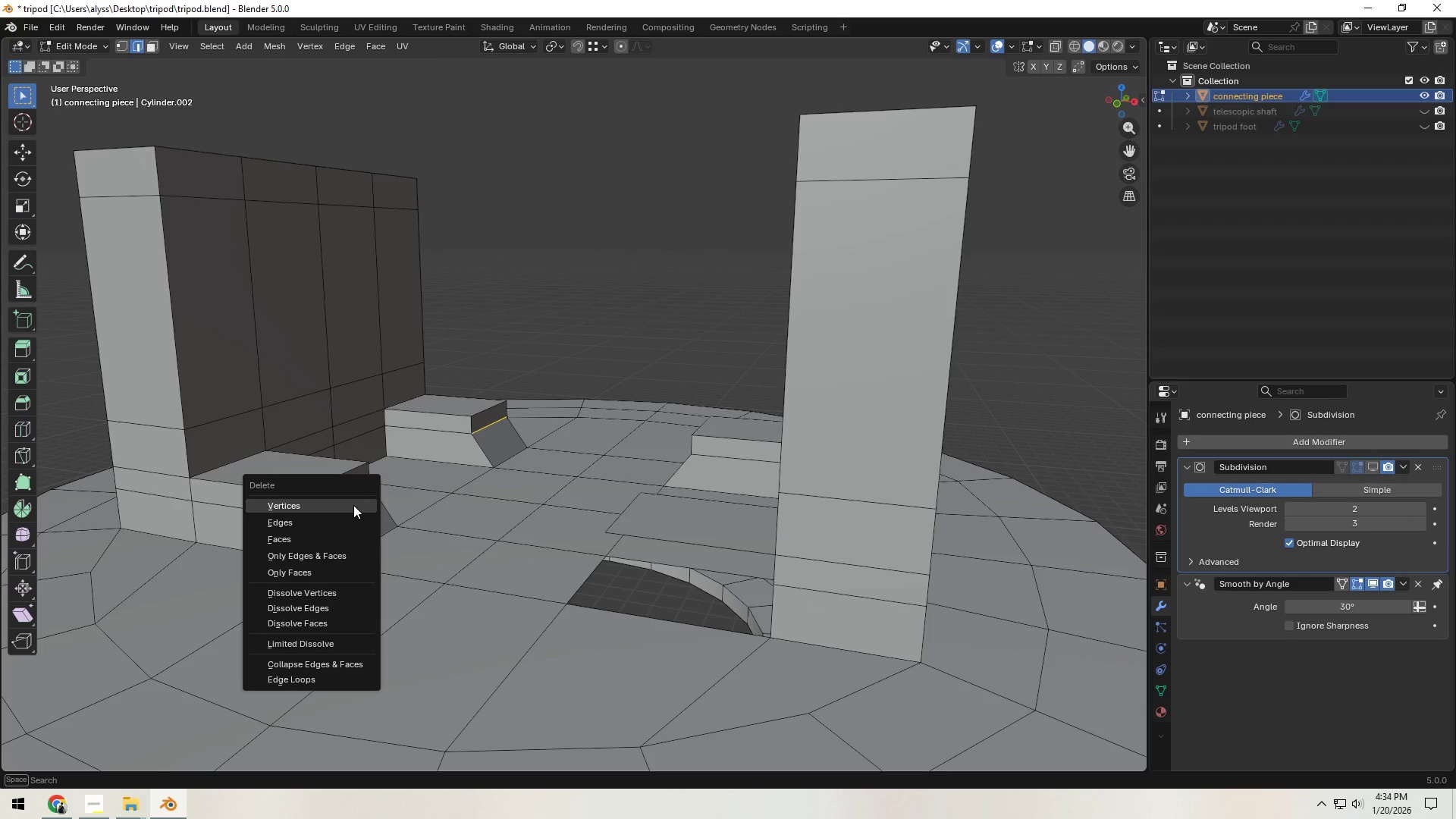 
left_click([353, 505])
 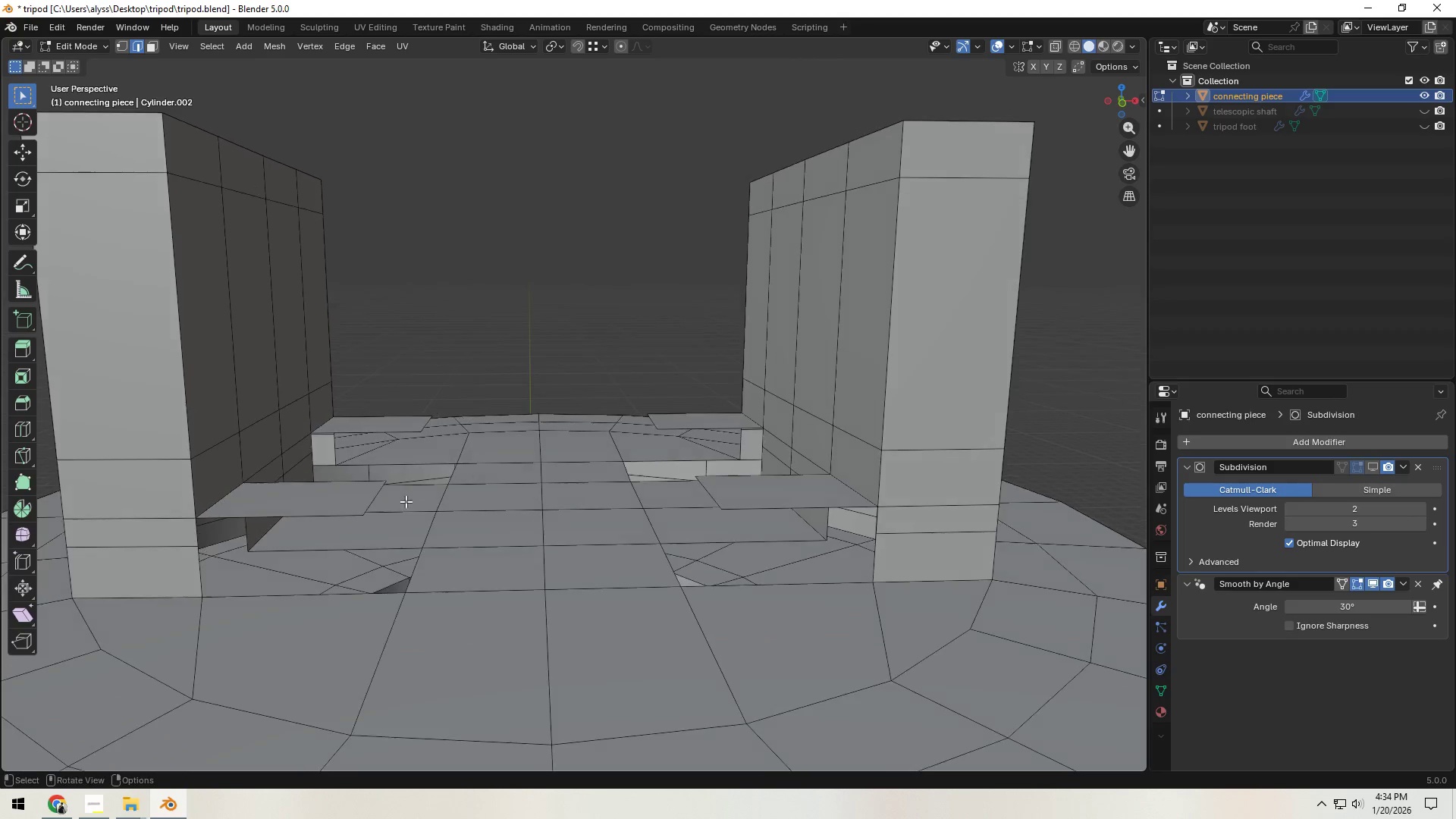 
key(3)
 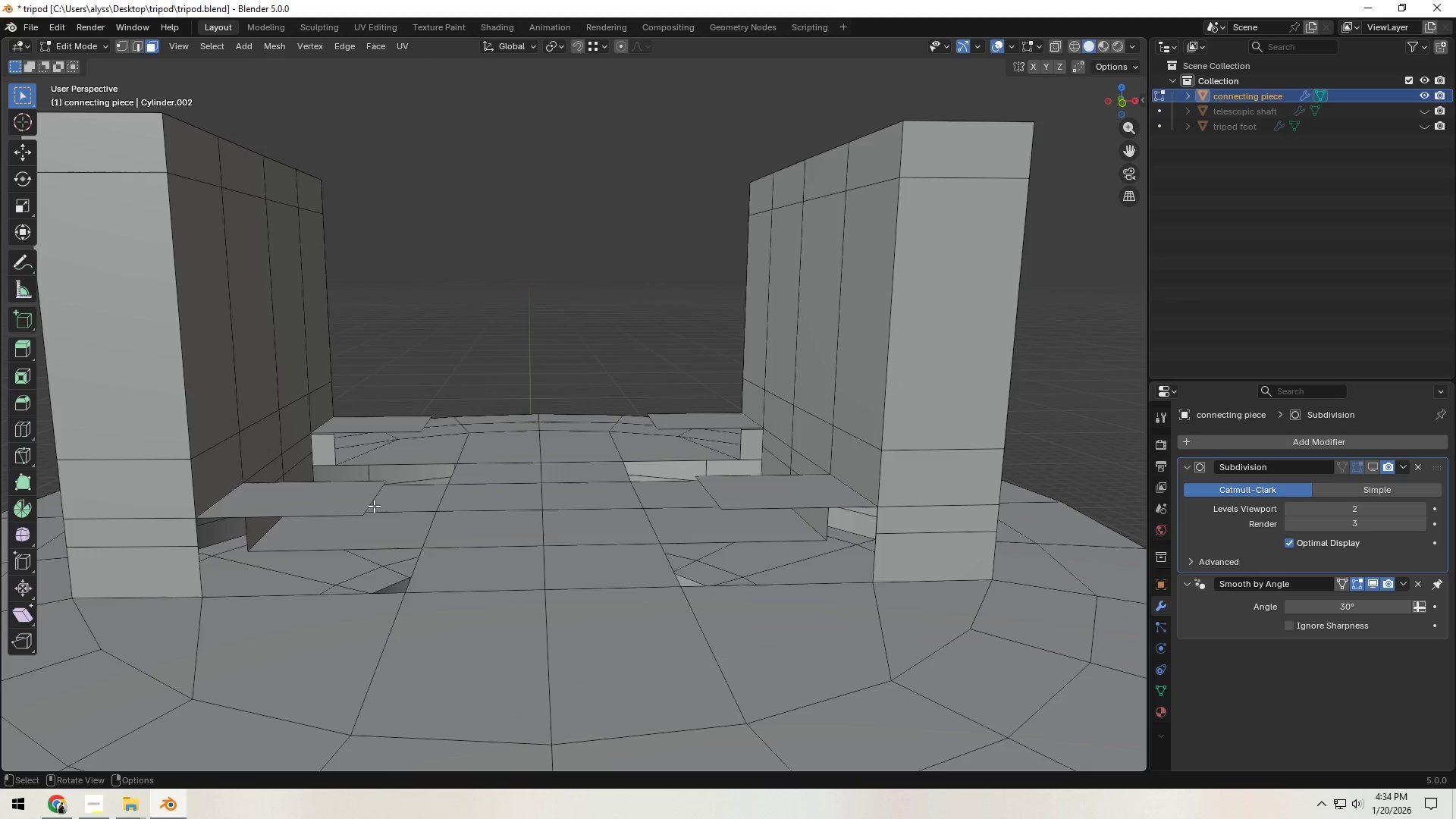 
left_click([373, 504])
 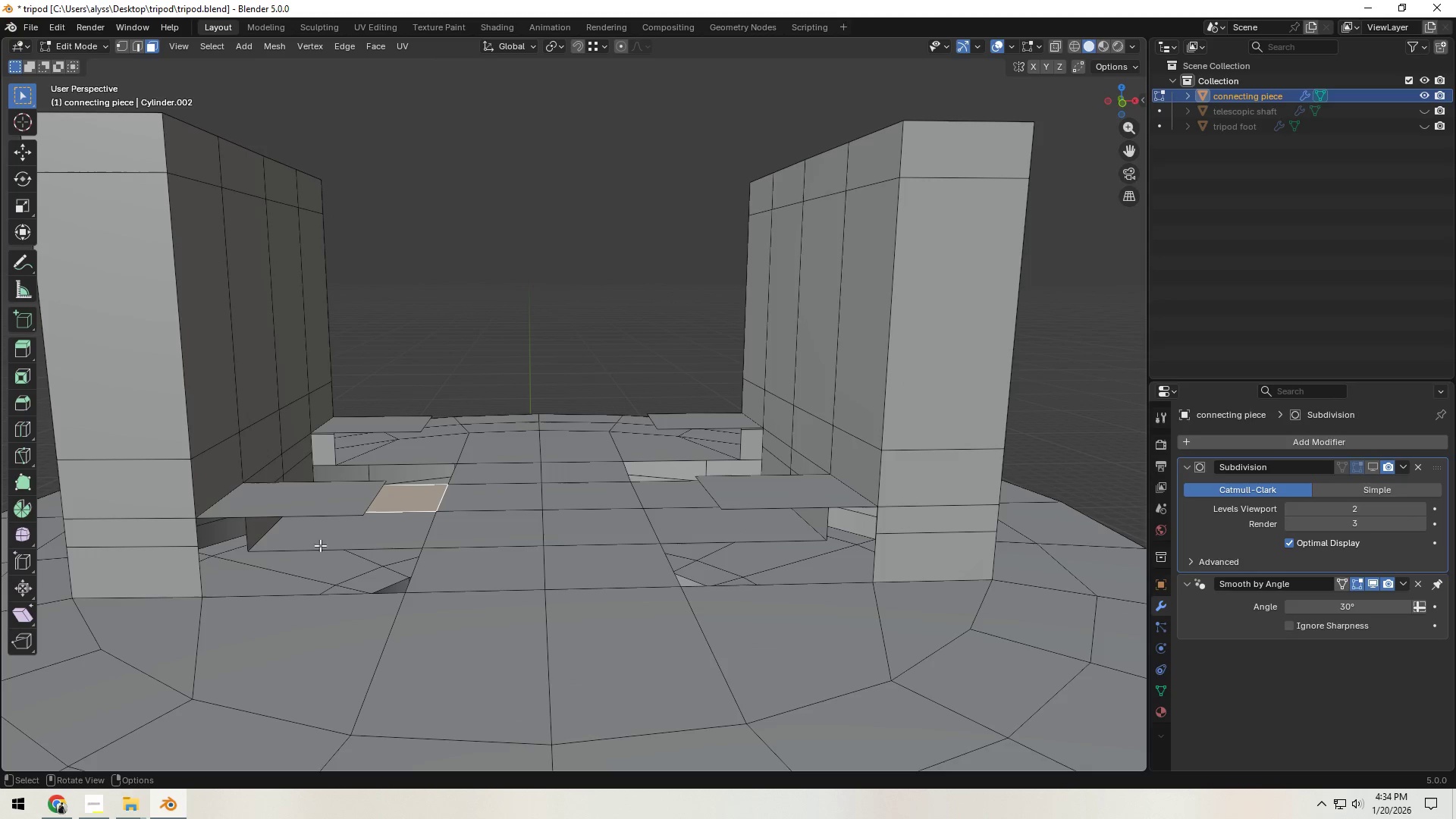 
key(2)
 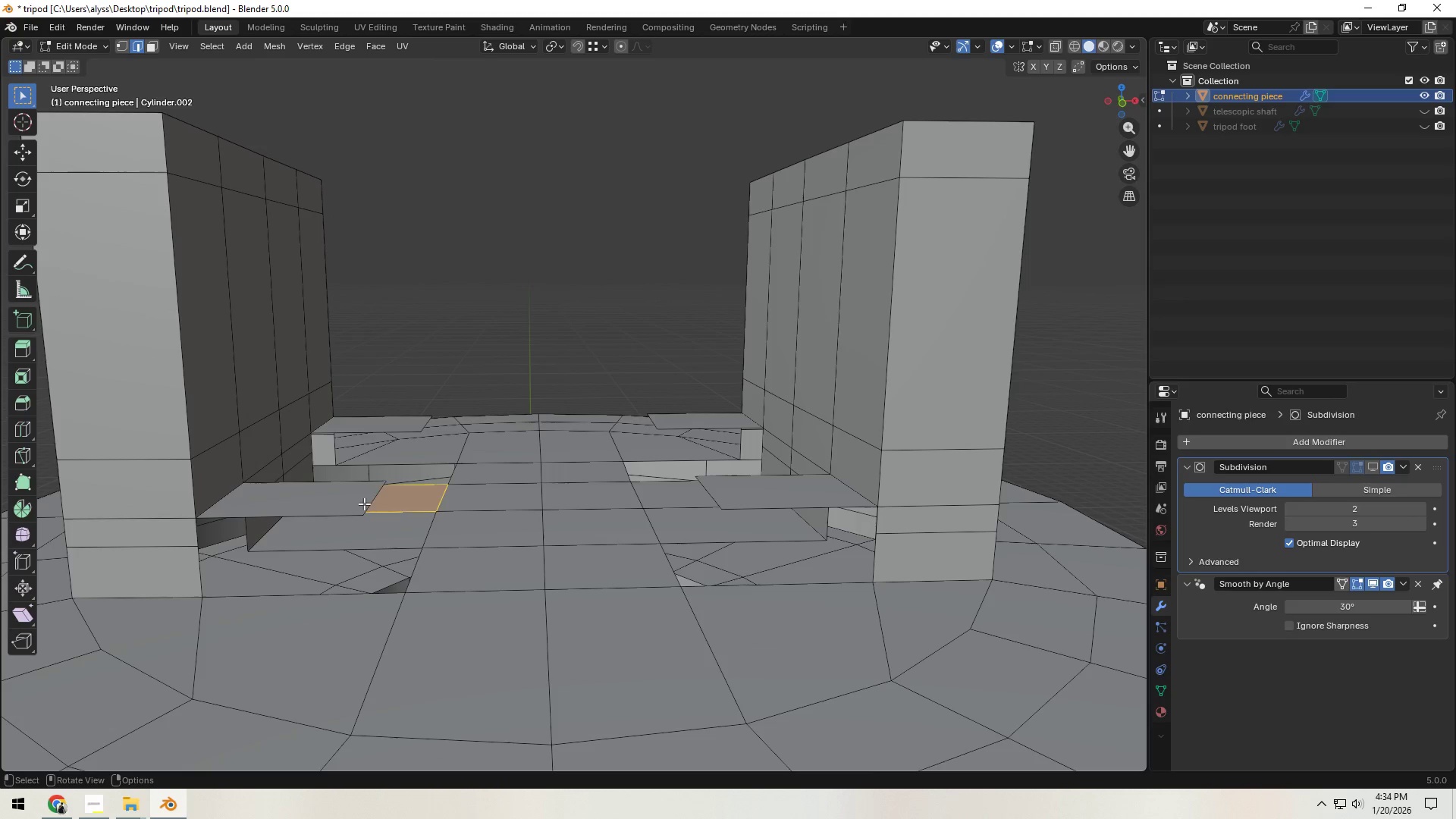 
left_click([364, 504])
 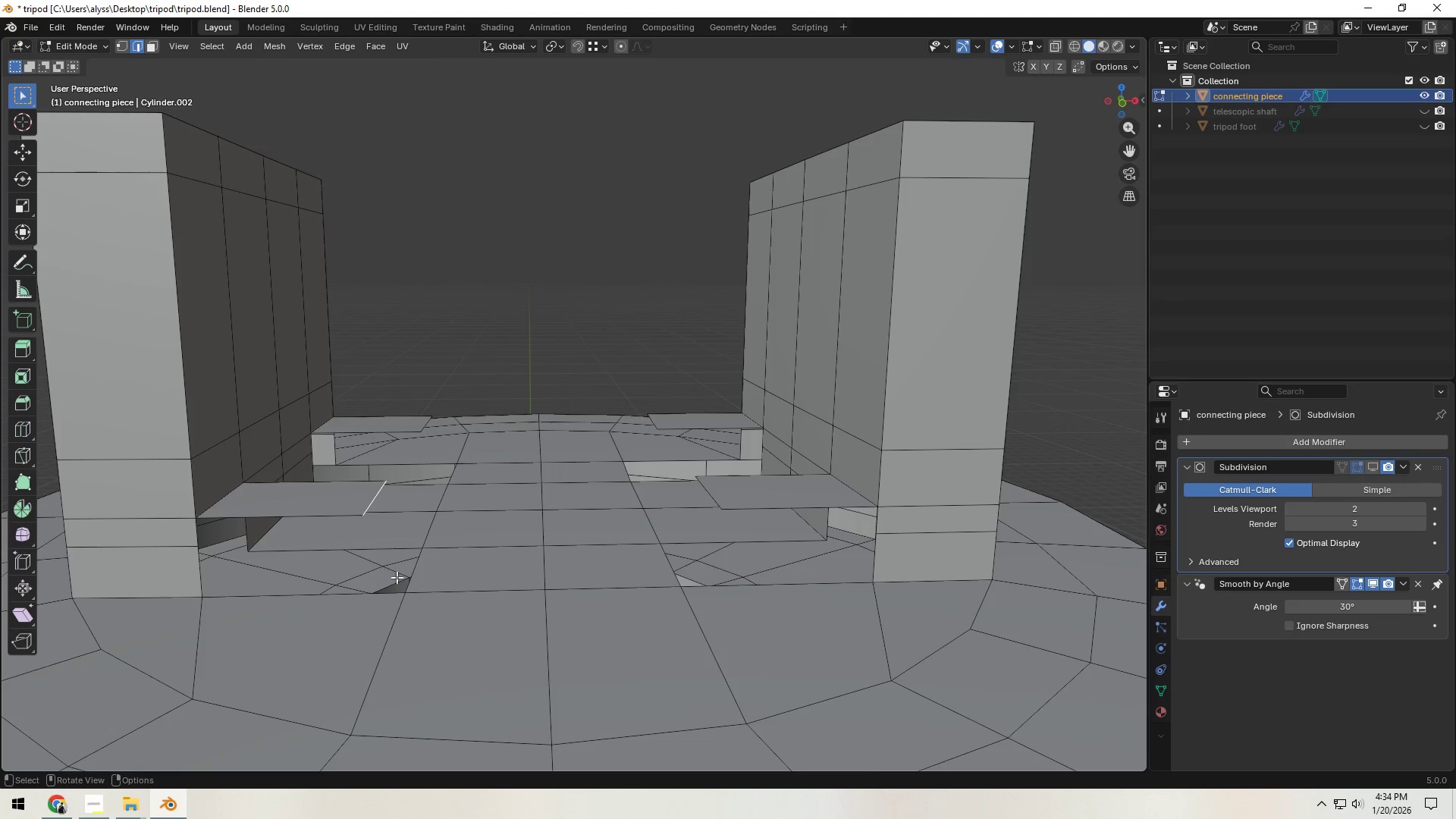 
hold_key(key=ShiftLeft, duration=0.39)
 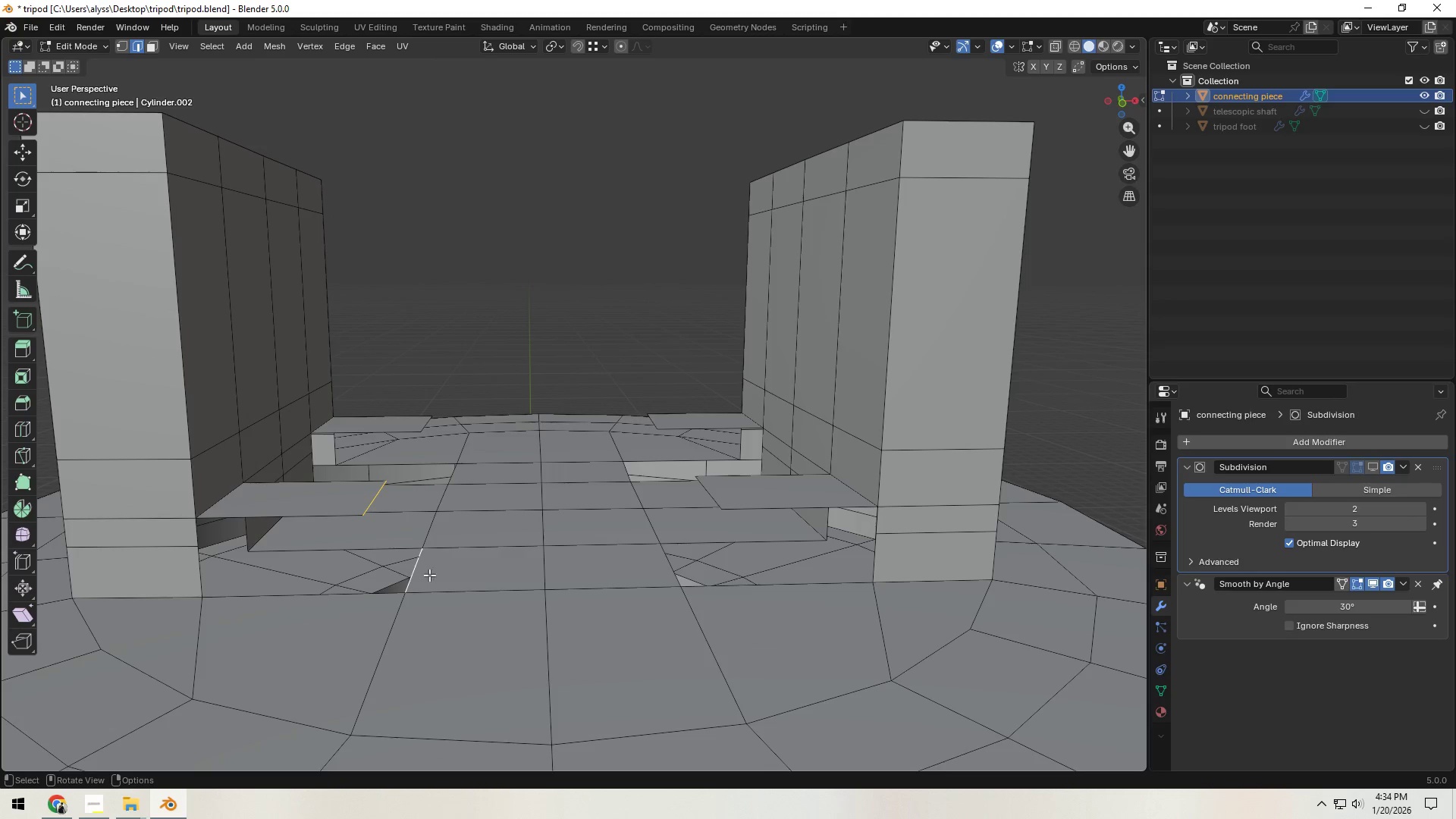 
key(F)
 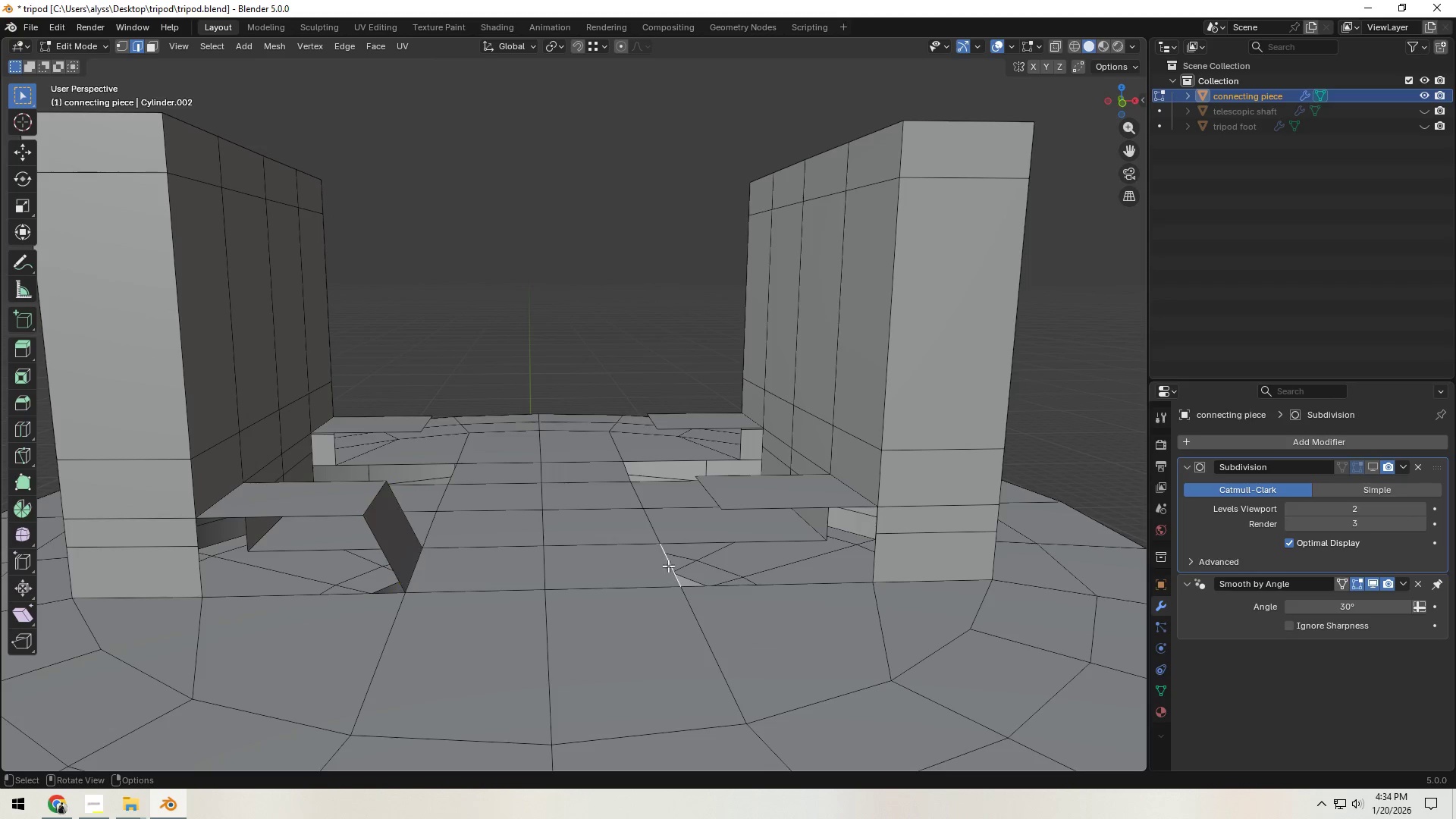 
hold_key(key=ShiftLeft, duration=0.45)
left_click([720, 489])
 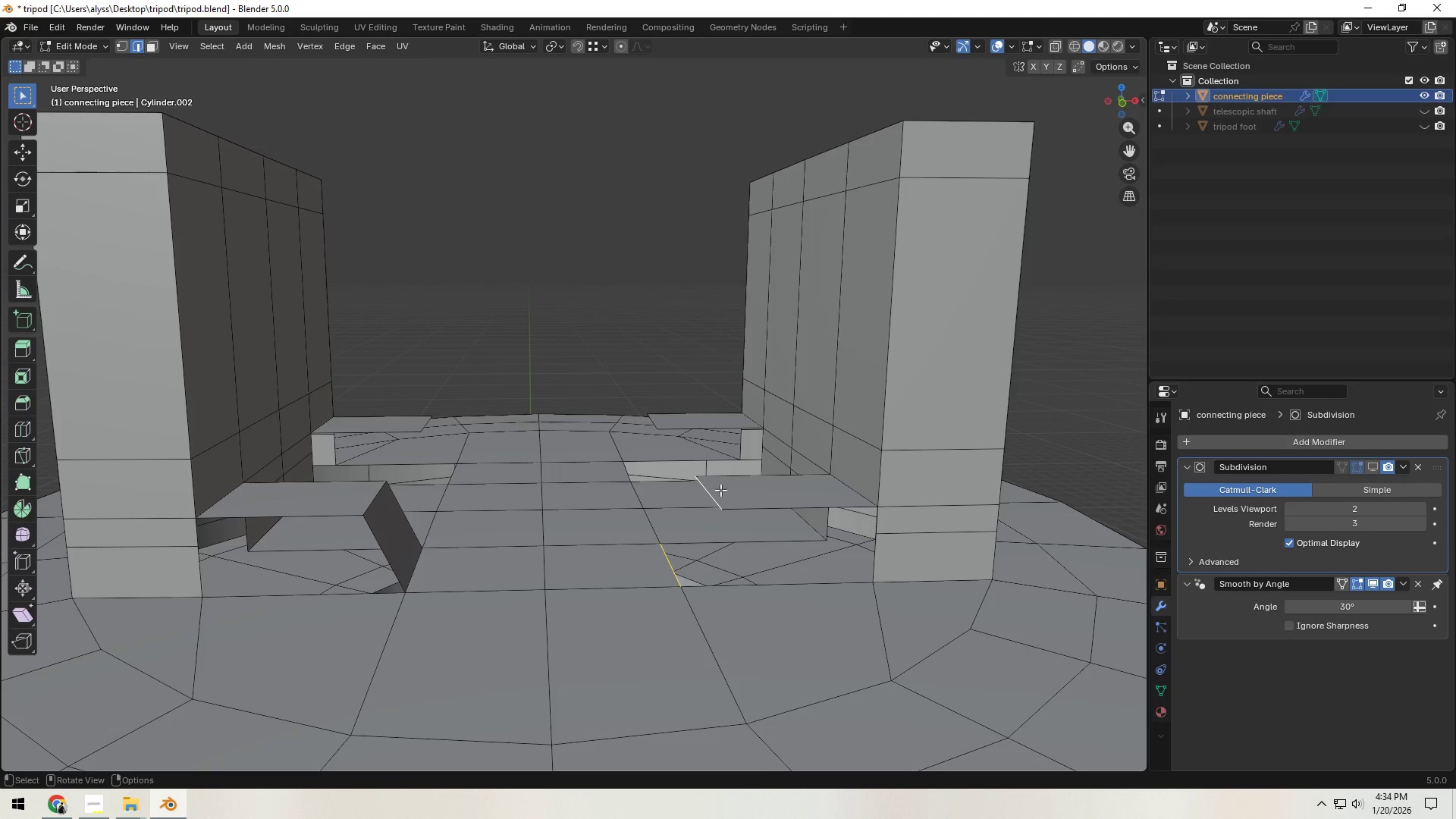 
key(F)
 